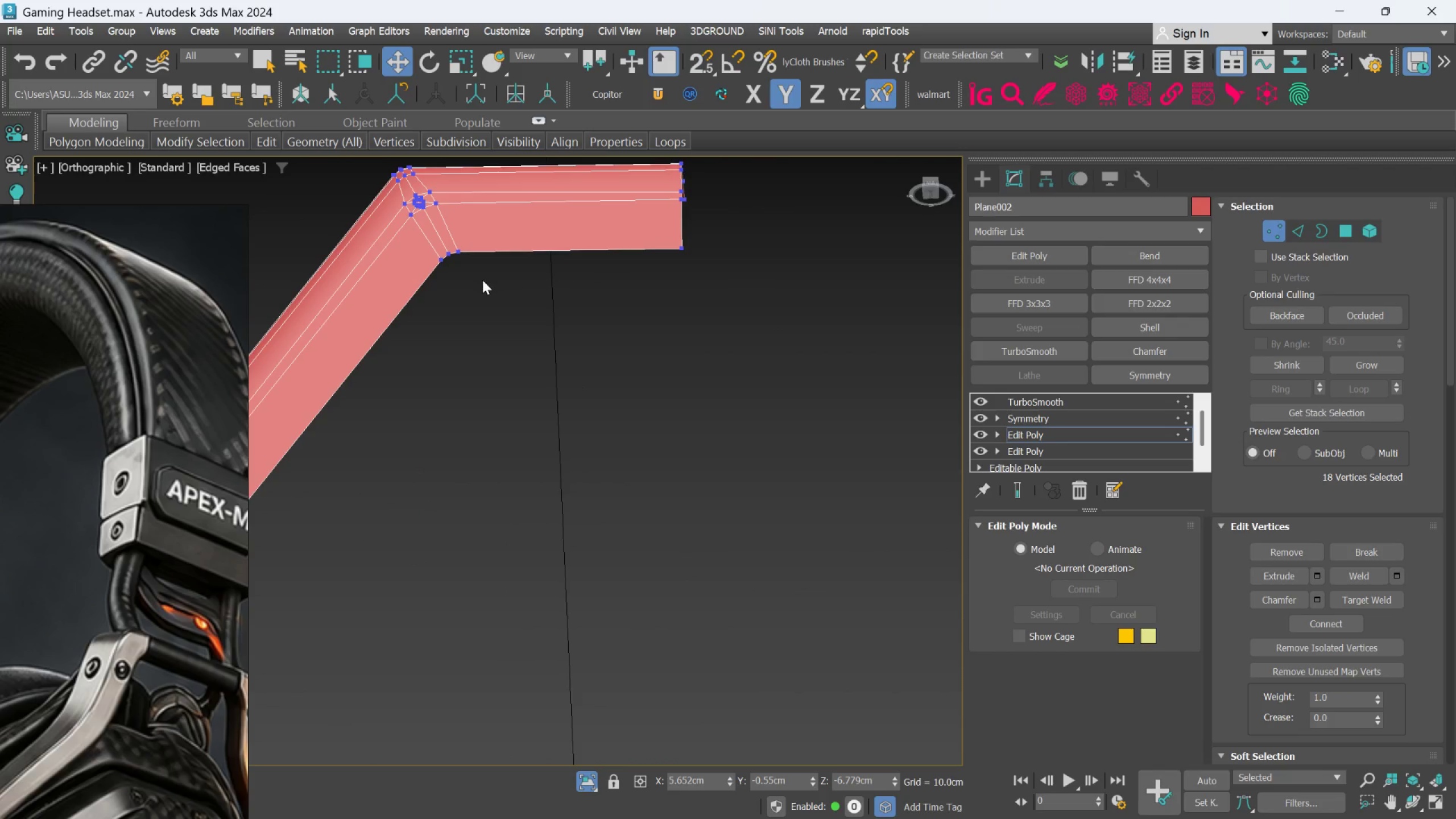 
left_click_drag(start_coordinate=[475, 284], to_coordinate=[435, 249])
 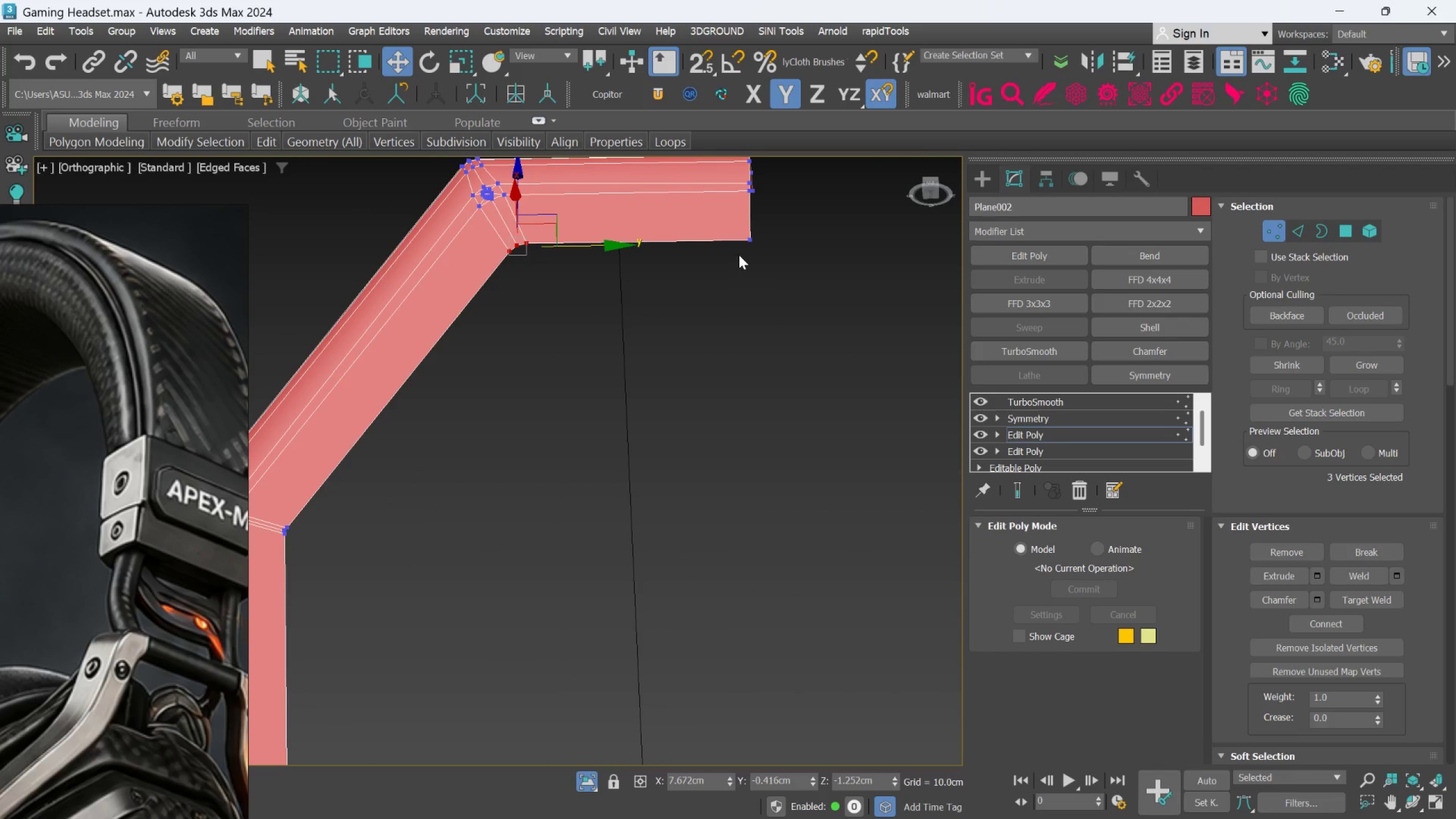 
hold_key(key=ControlLeft, duration=0.58)
left_click_drag(start_coordinate=[761, 254], to_coordinate=[738, 237])
 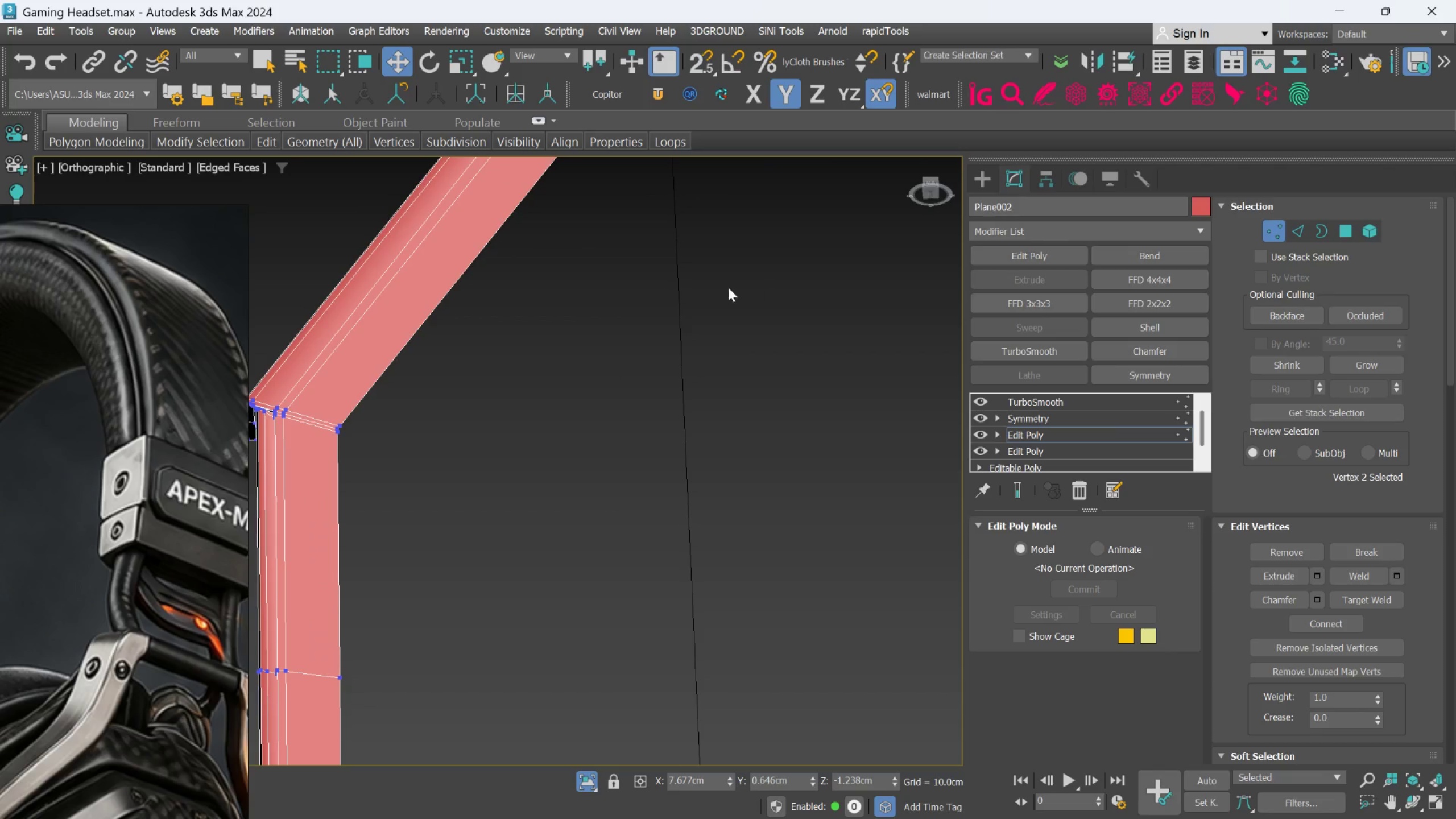 
left_click_drag(start_coordinate=[473, 458], to_coordinate=[406, 394])
 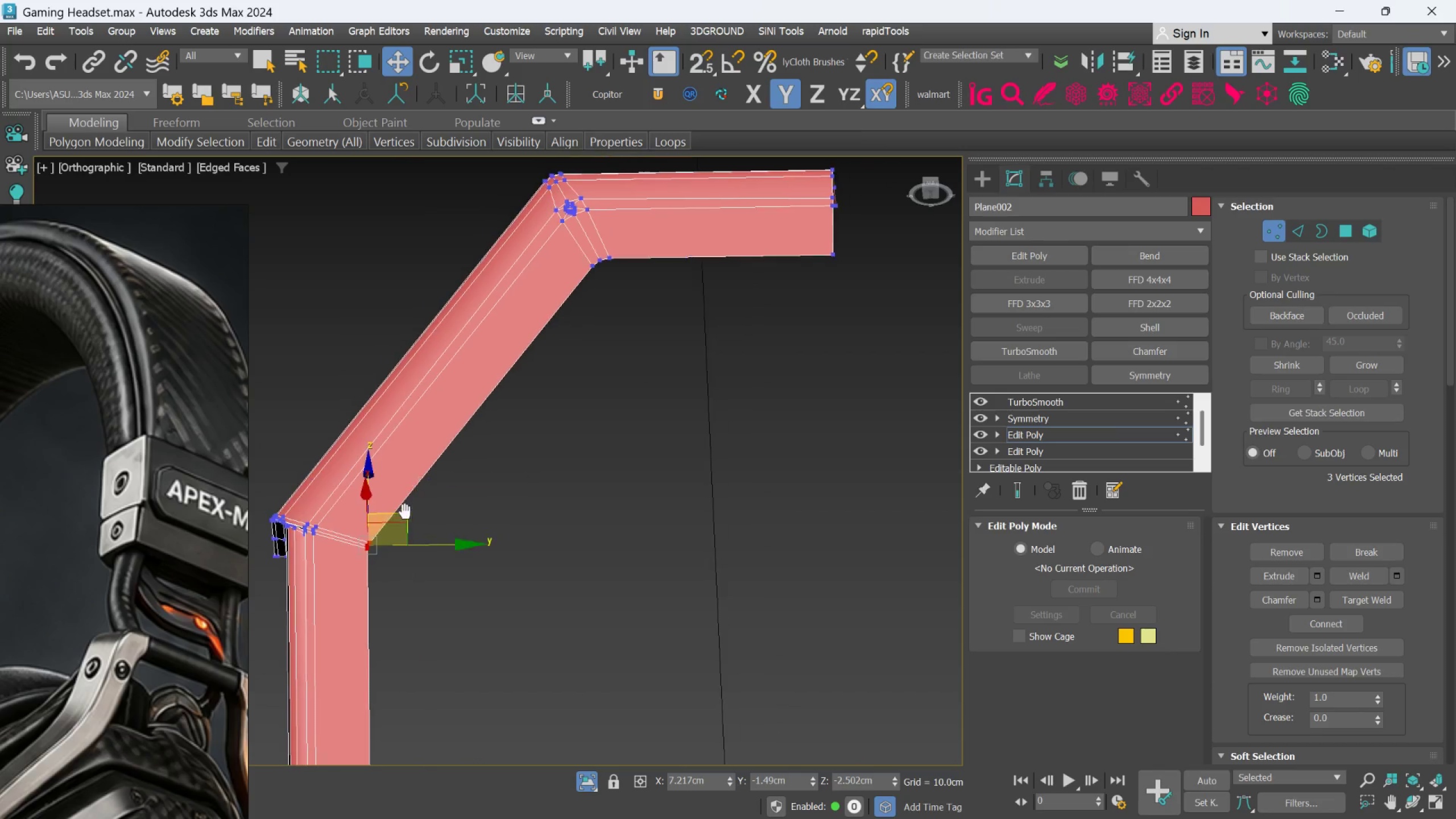 
hold_key(key=ControlLeft, duration=0.45)
 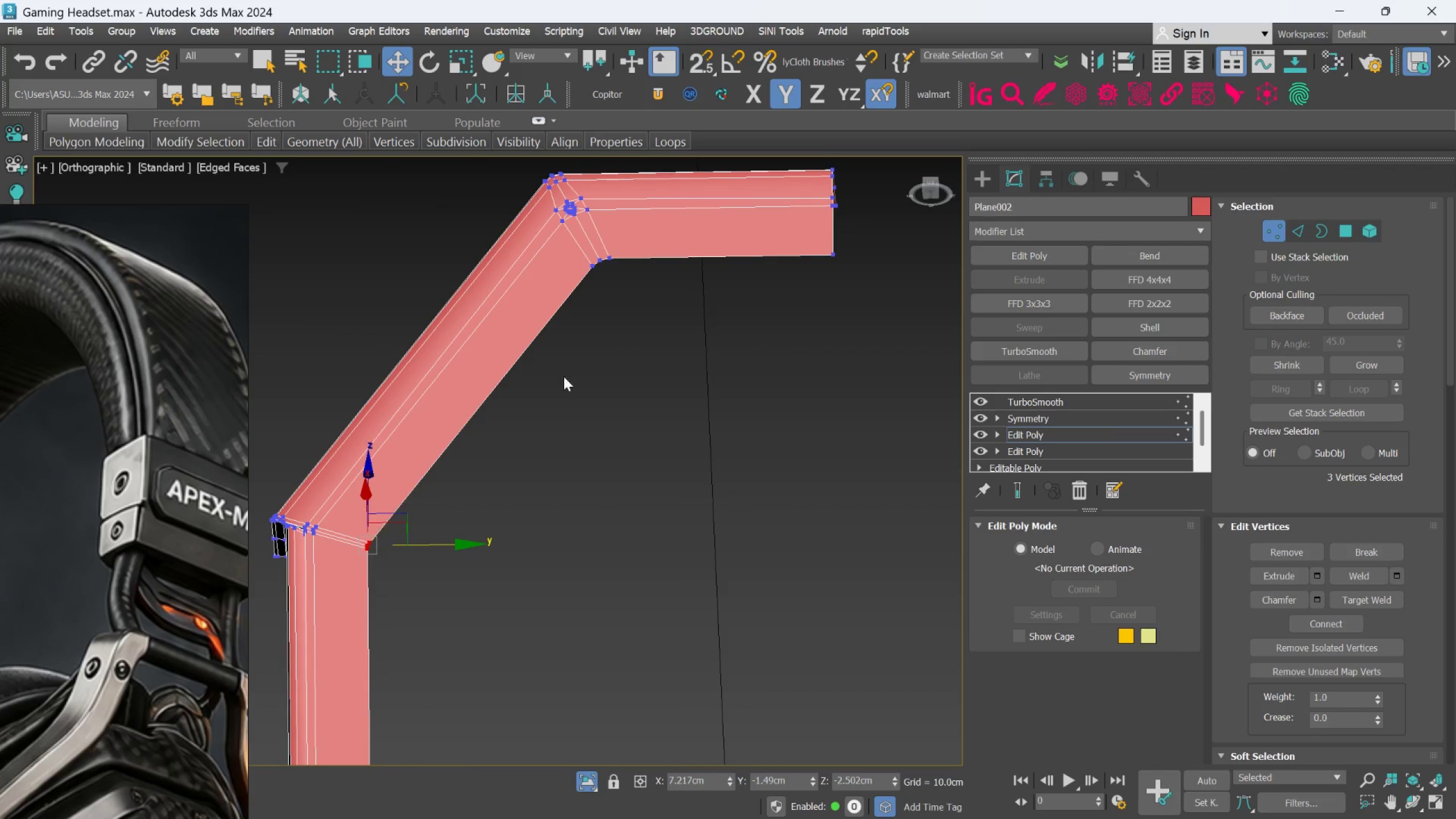 
scroll: coordinate [469, 390], scroll_direction: none, amount: 0.0
 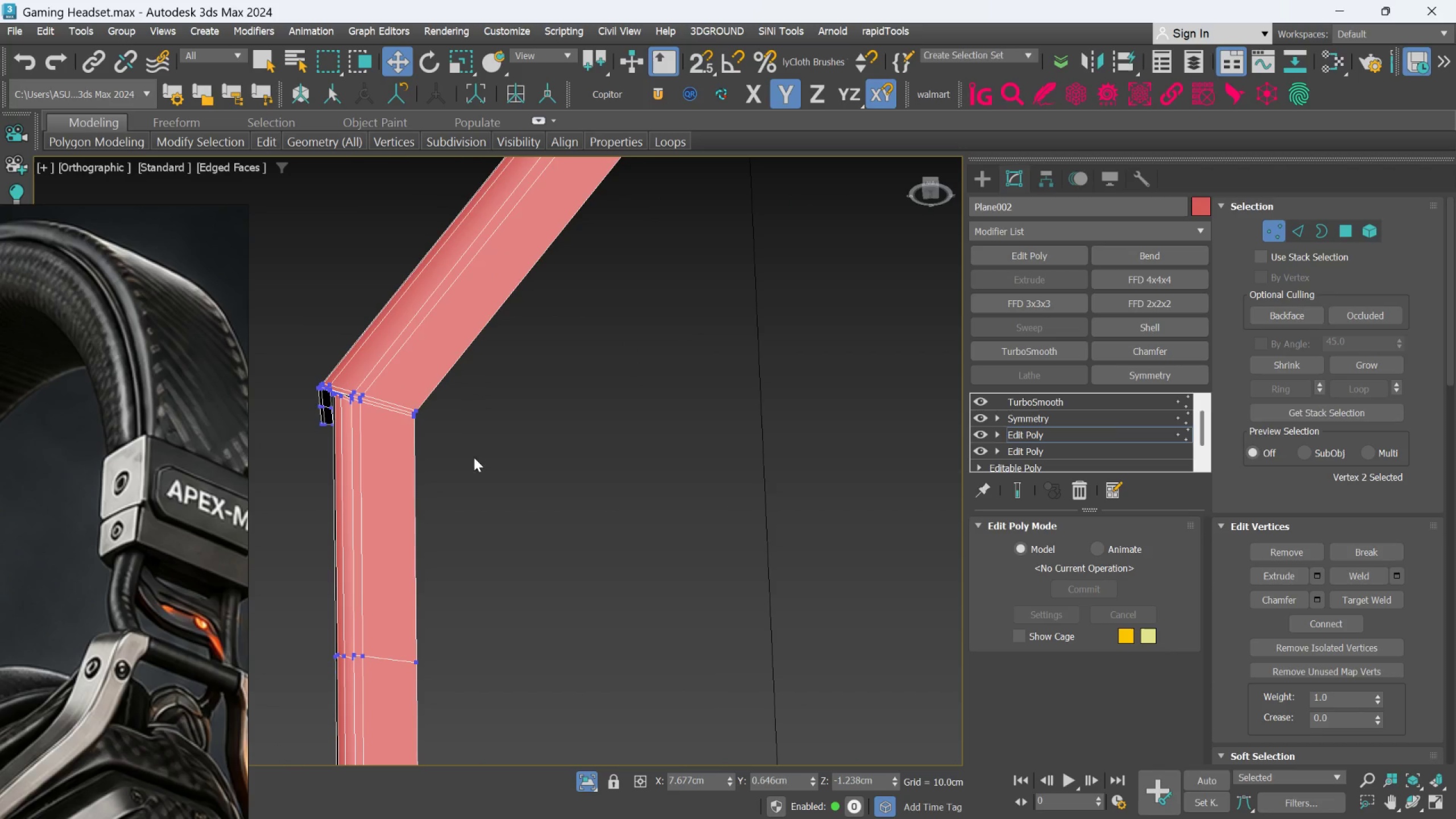 
hold_key(key=ControlLeft, duration=0.86)
left_click_drag(start_coordinate=[642, 303], to_coordinate=[578, 247])
 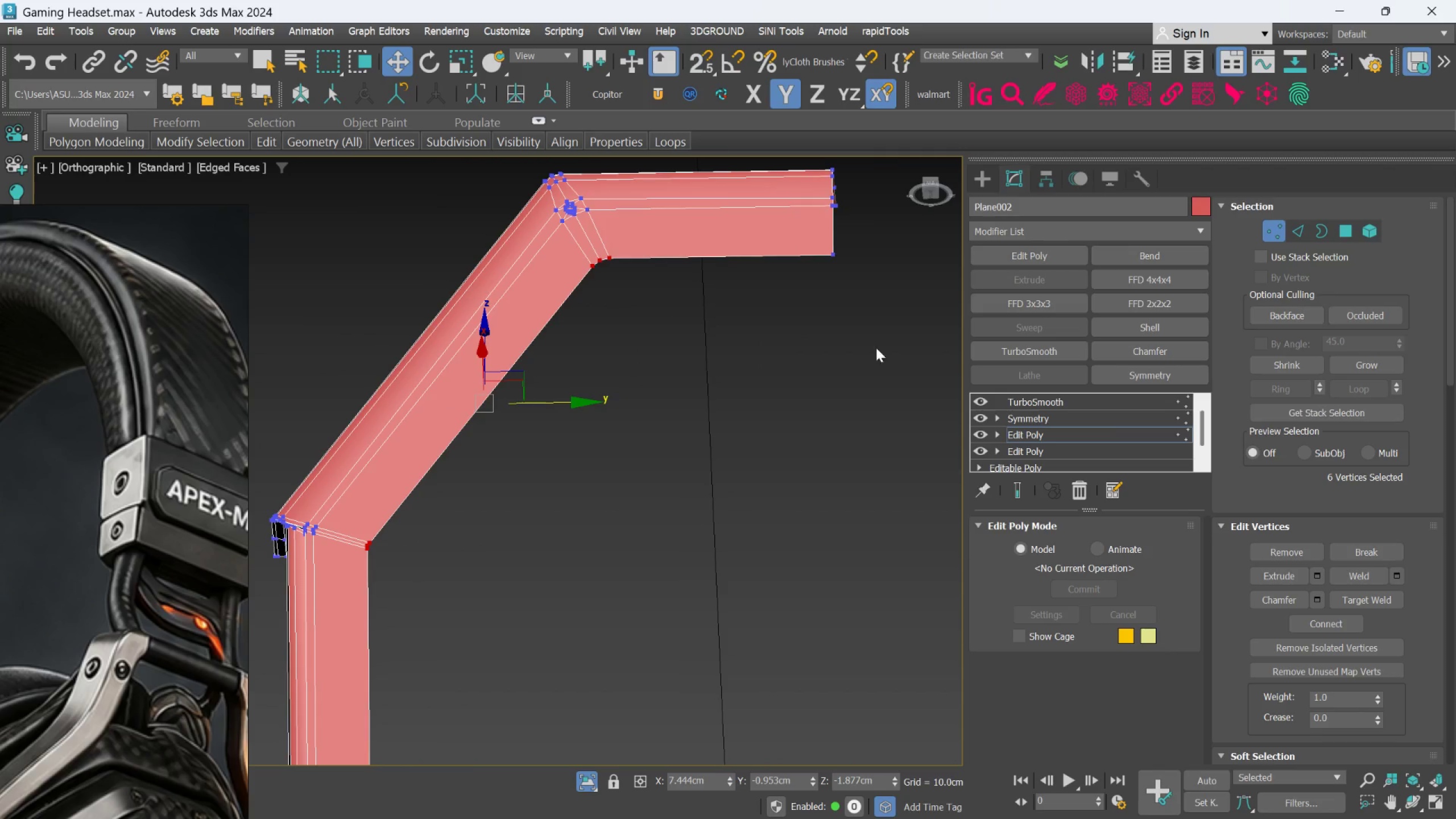 
hold_key(key=ControlLeft, duration=0.72)
left_click_drag(start_coordinate=[875, 334], to_coordinate=[811, 236])
 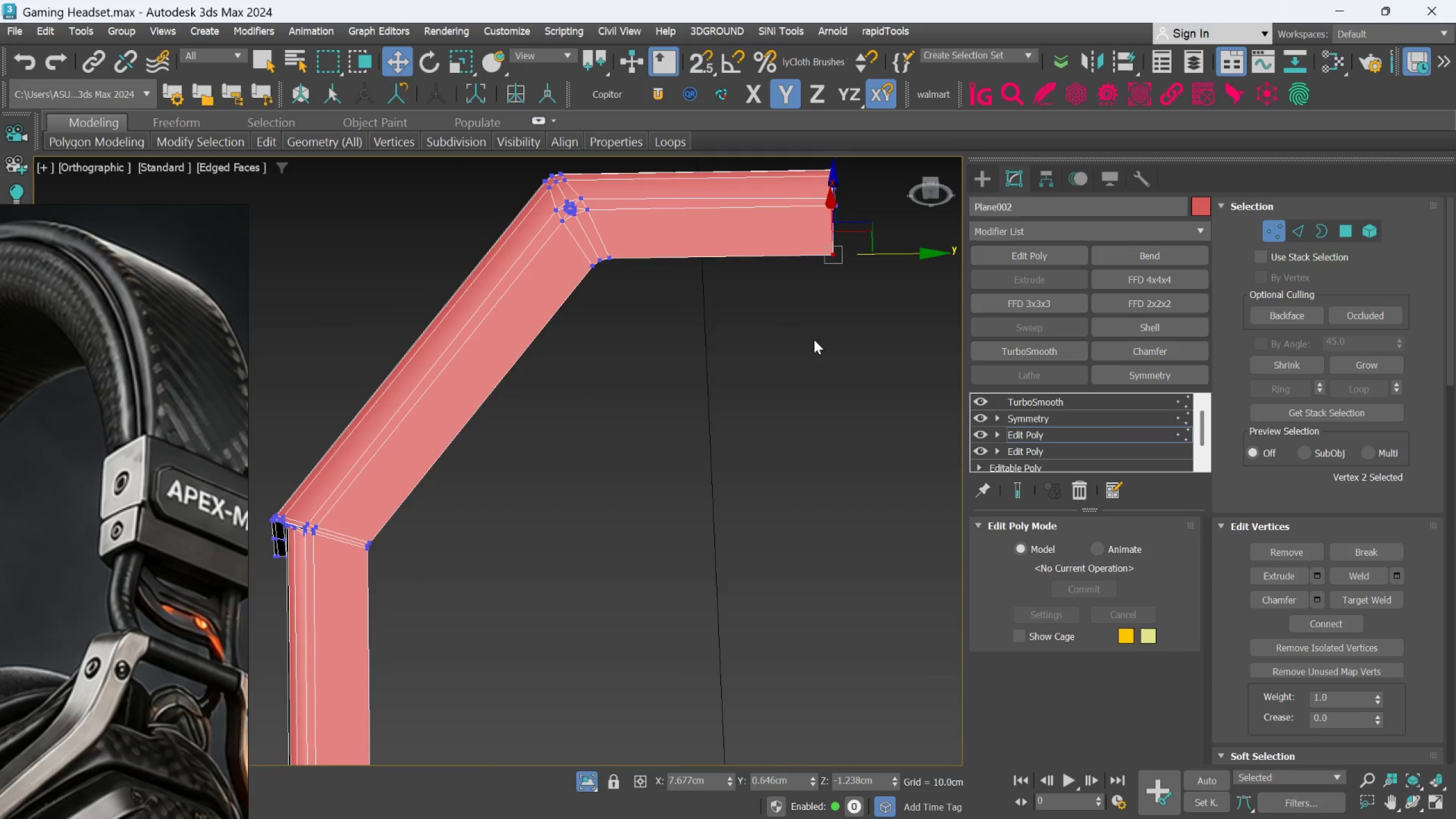 
scroll: coordinate [809, 357], scroll_direction: down, amount: 1.0
 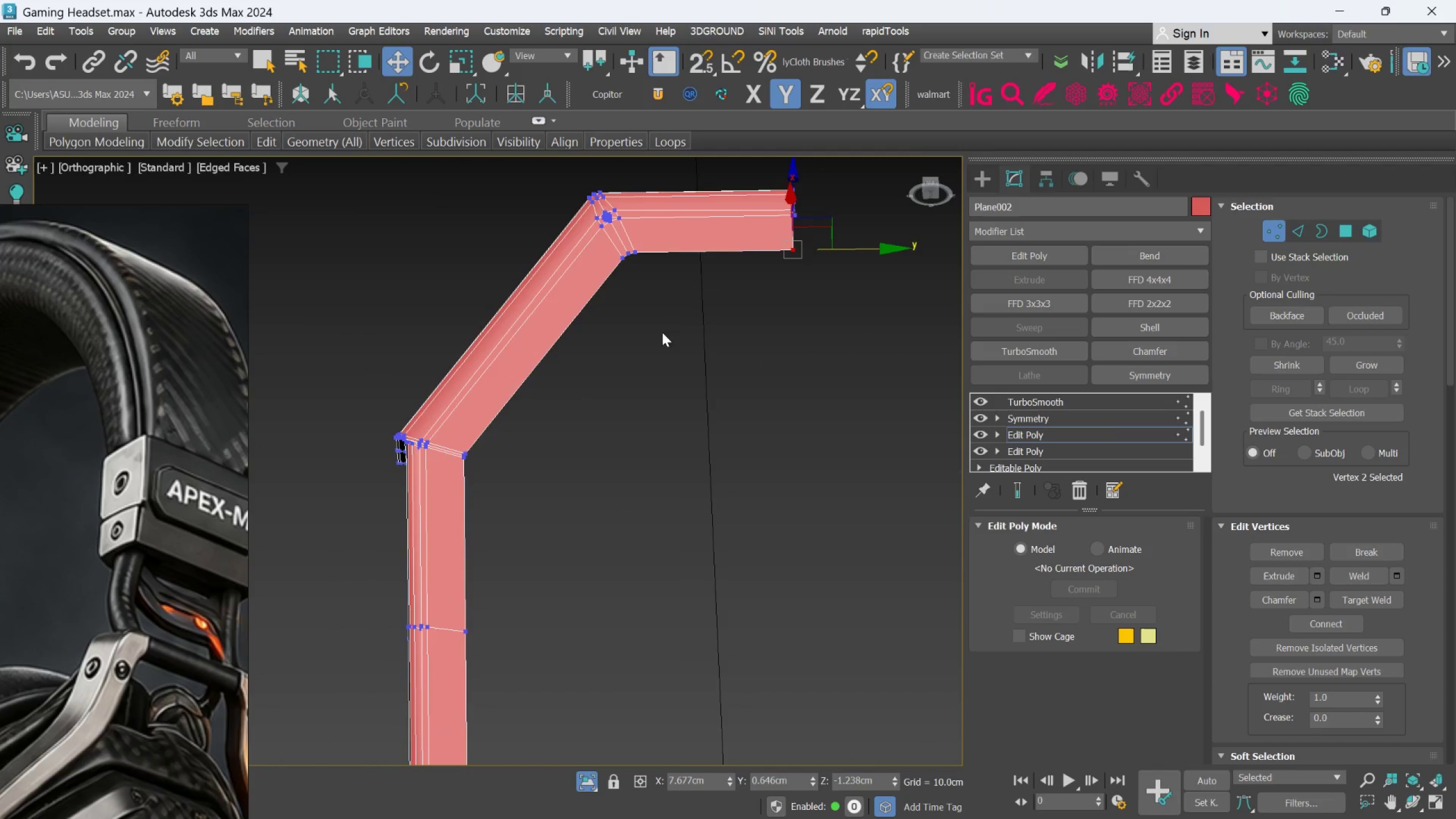 
scroll: coordinate [657, 317], scroll_direction: up, amount: 2.0
 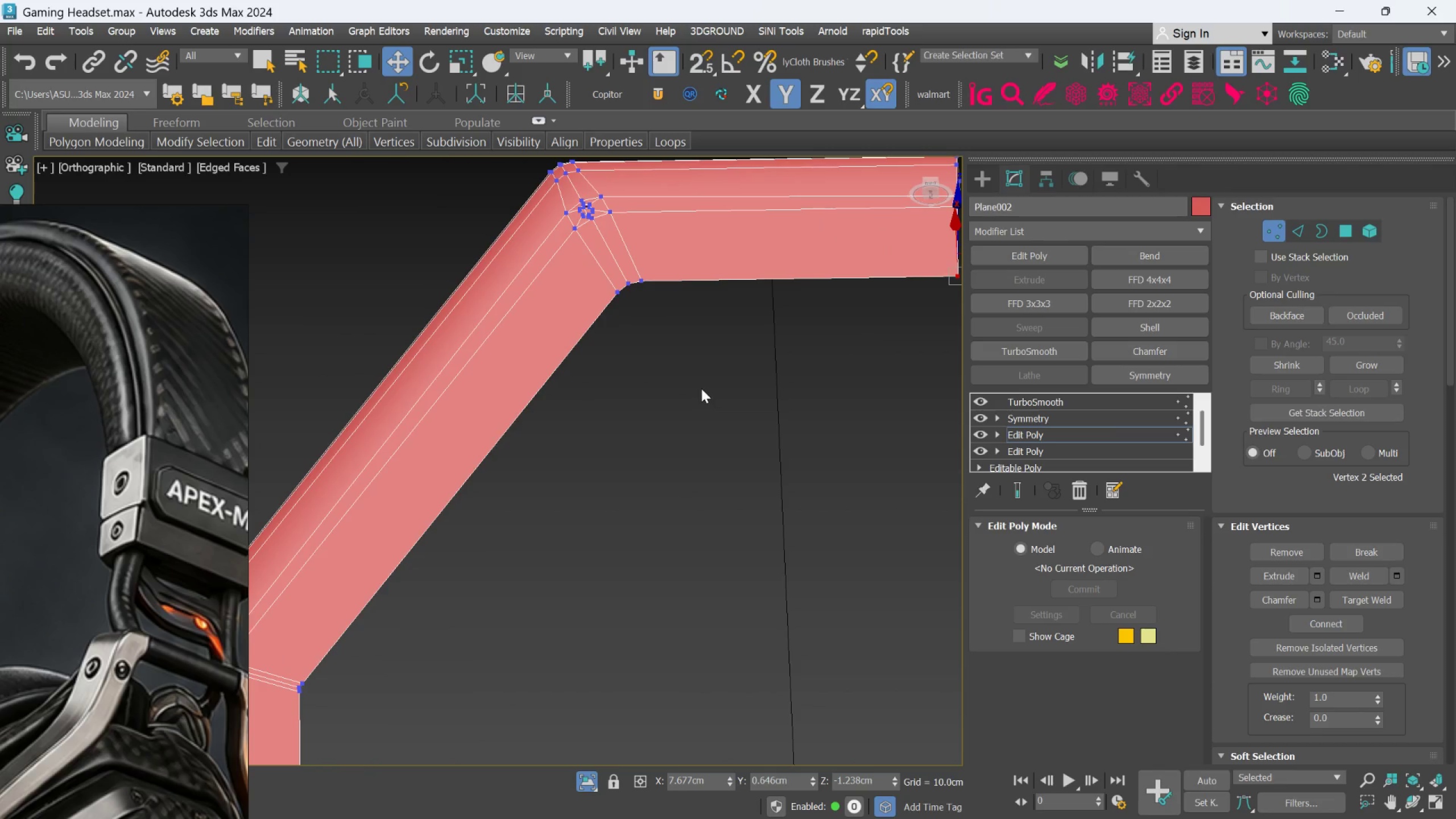 
hold_key(key=ControlLeft, duration=1.0)
left_click_drag(start_coordinate=[707, 388], to_coordinate=[601, 263])
 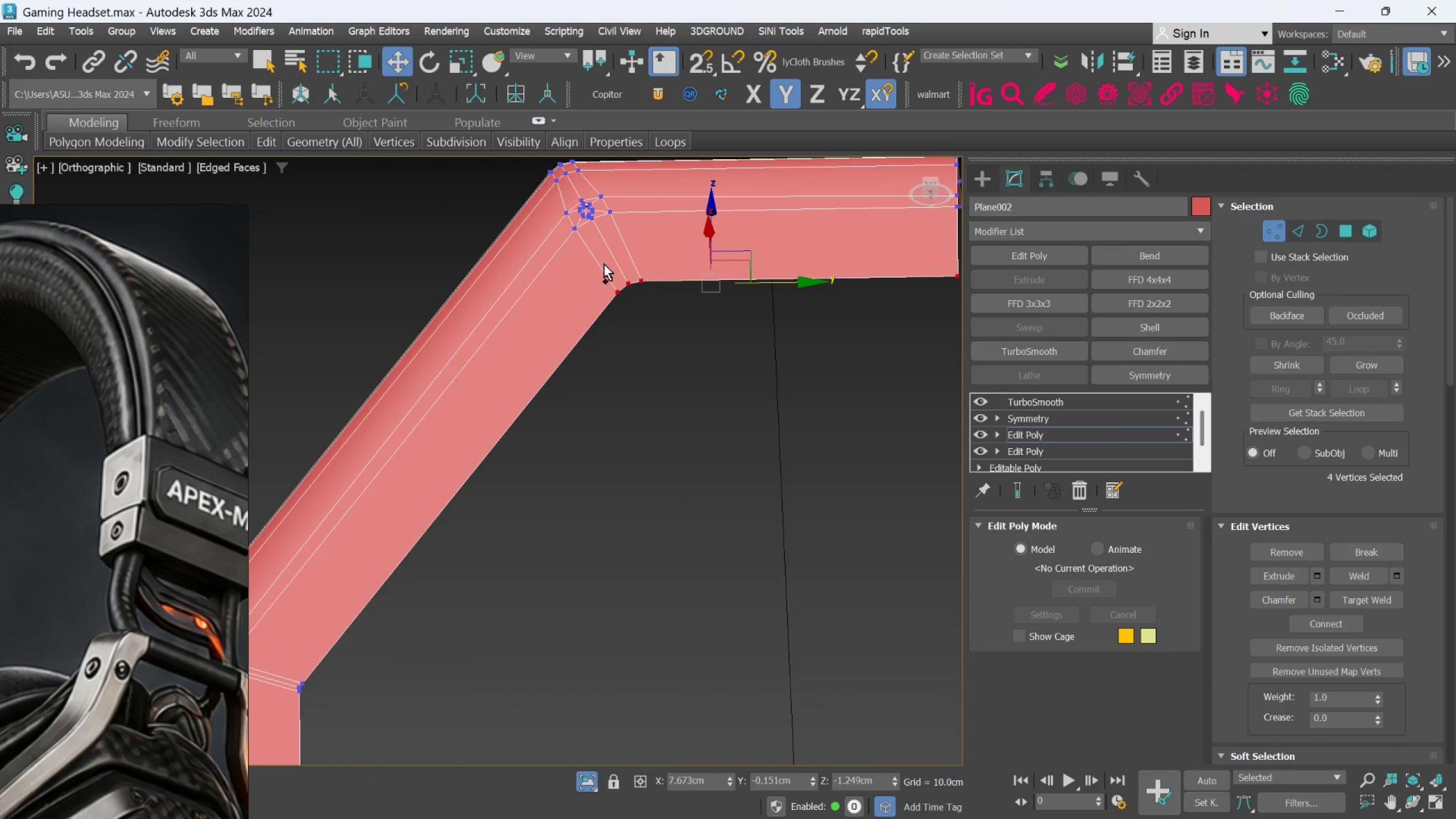 
hold_key(key=ControlLeft, duration=1.5)
scroll: coordinate [643, 396], scroll_direction: down, amount: 2.0
 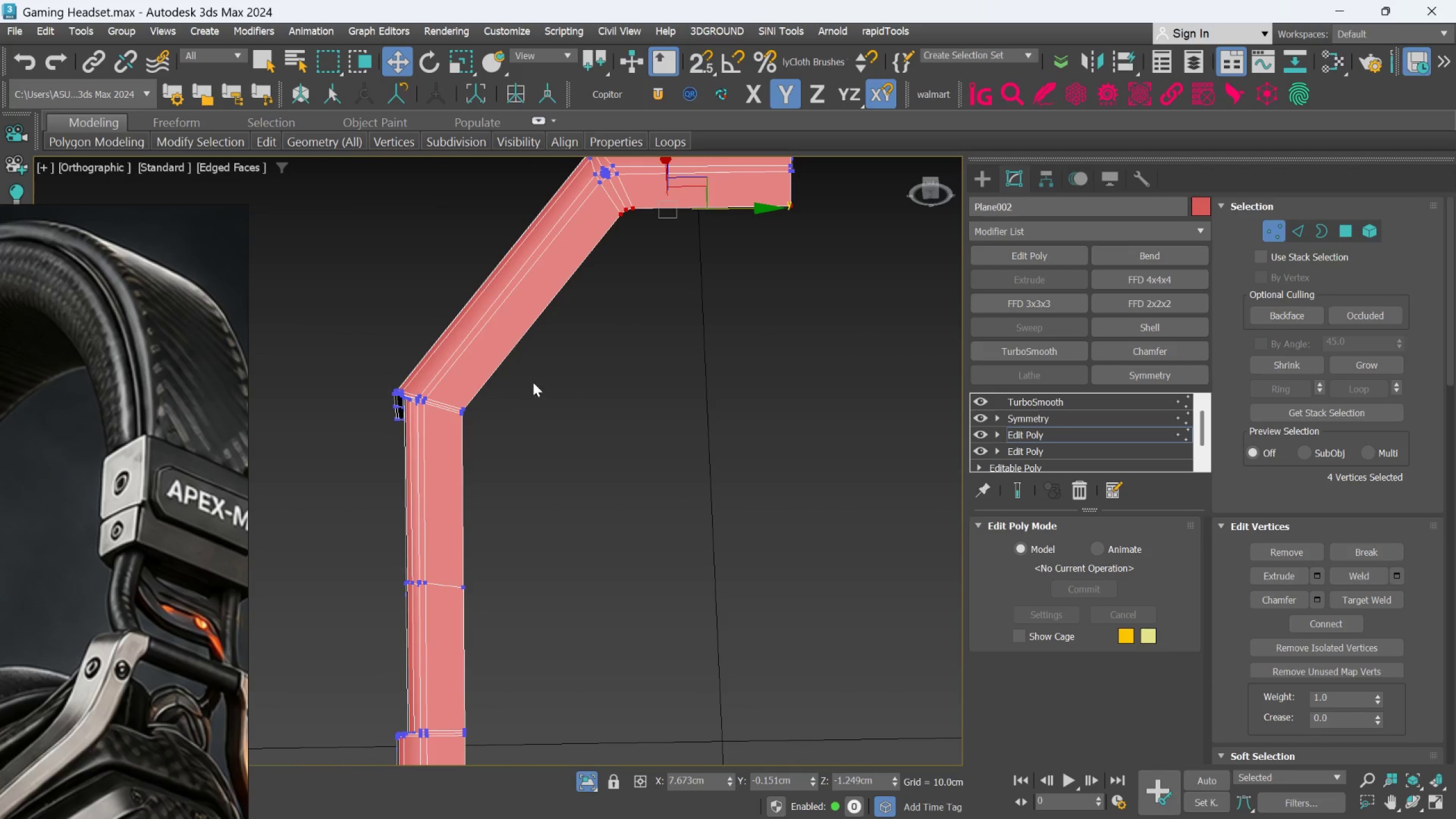 
hold_key(key=ControlLeft, duration=0.78)
left_click_drag(start_coordinate=[488, 427], to_coordinate=[423, 370])
 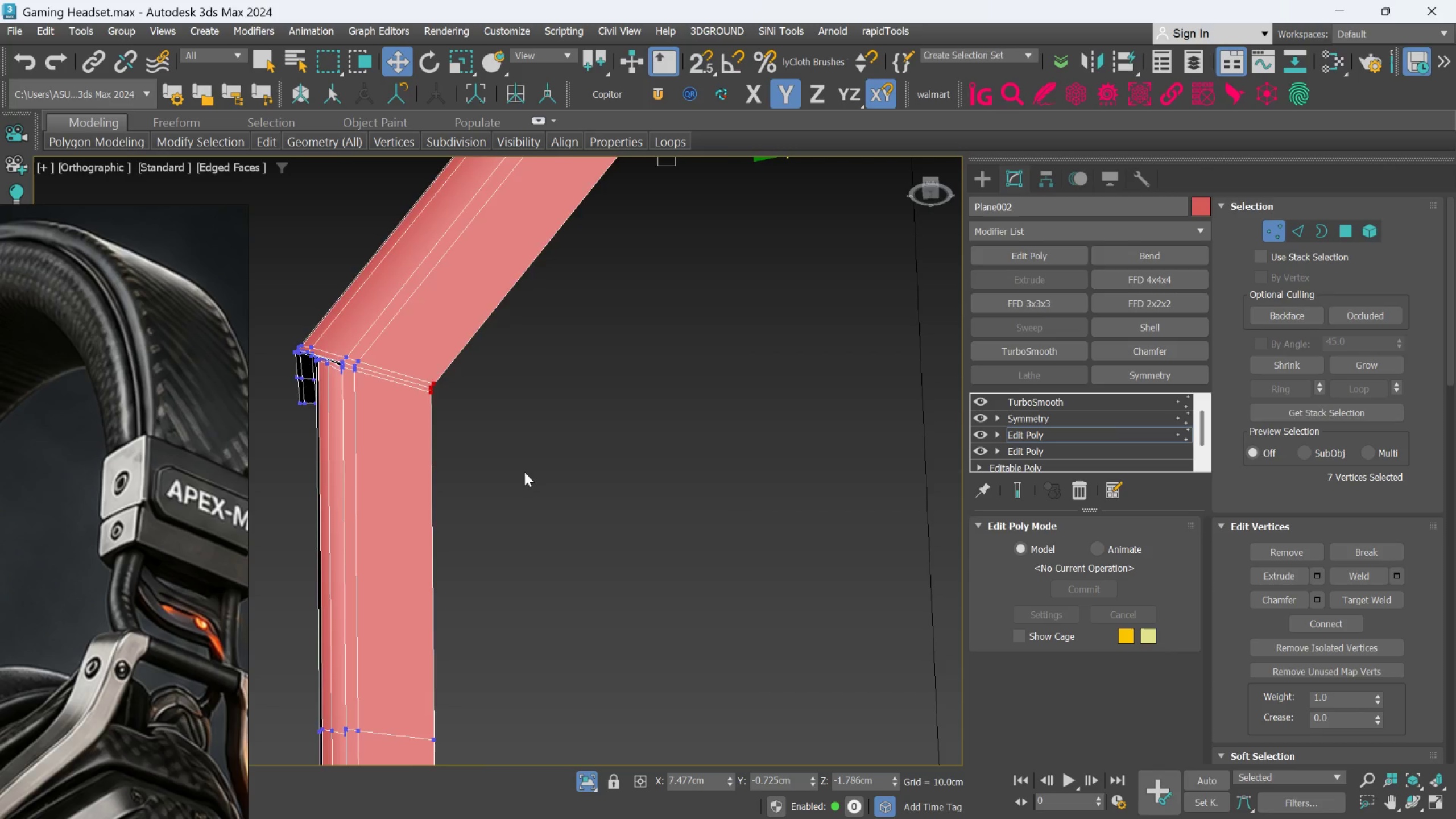 
scroll: coordinate [493, 435], scroll_direction: up, amount: 2.0
 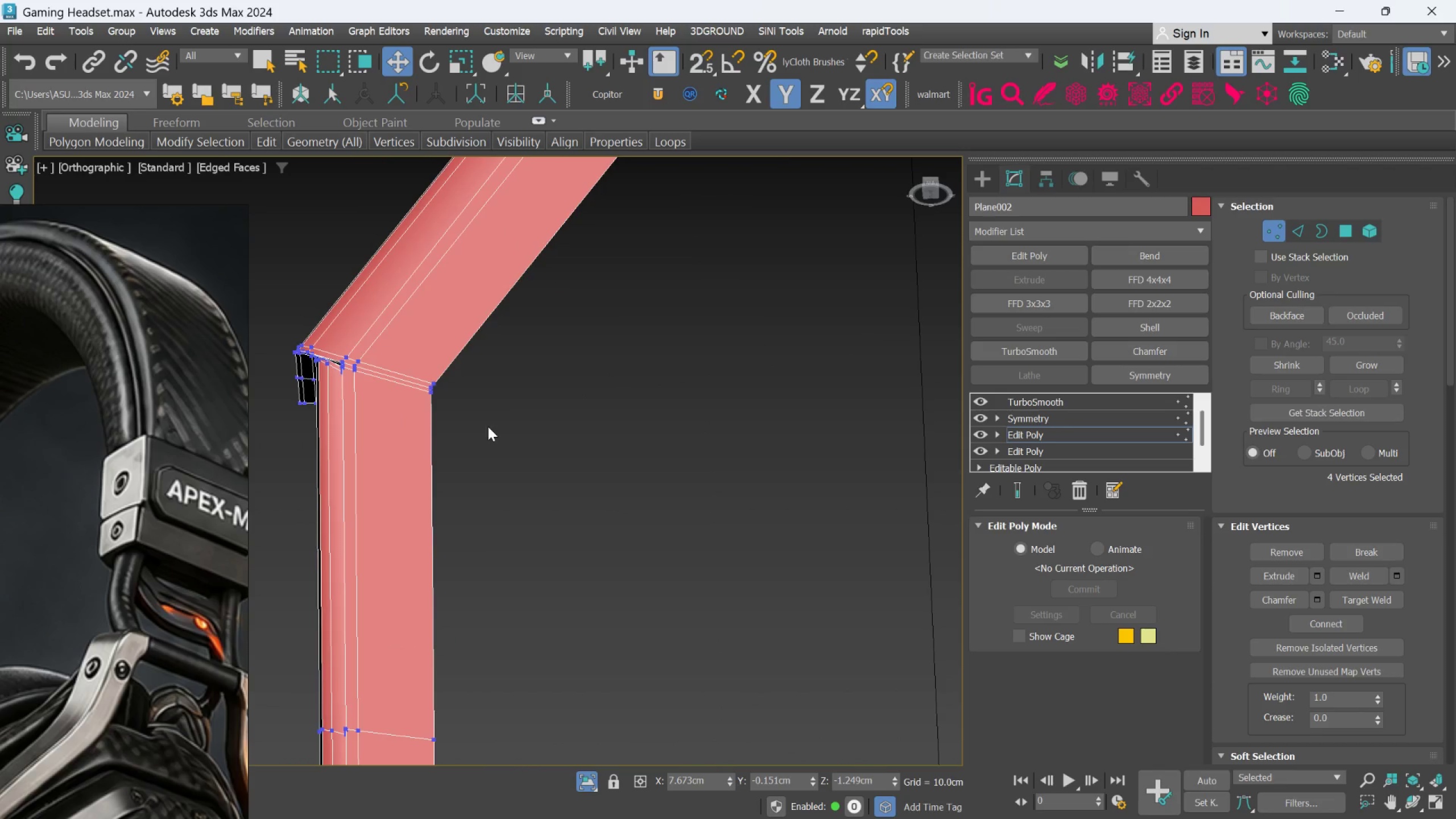 
scroll: coordinate [525, 496], scroll_direction: down, amount: 3.0
 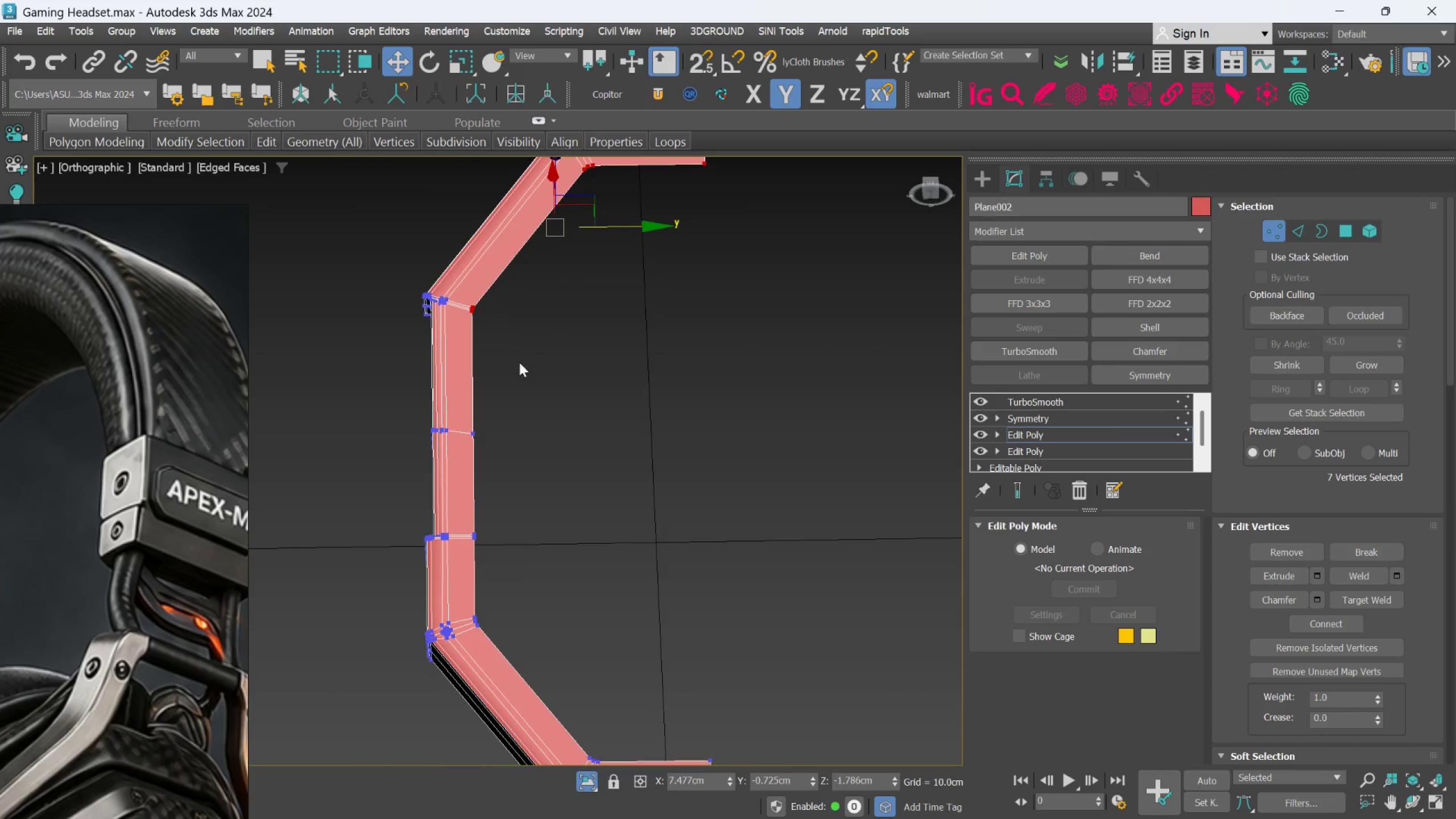 
hold_key(key=ControlLeft, duration=0.72)
left_click_drag(start_coordinate=[503, 433], to_coordinate=[463, 370])
 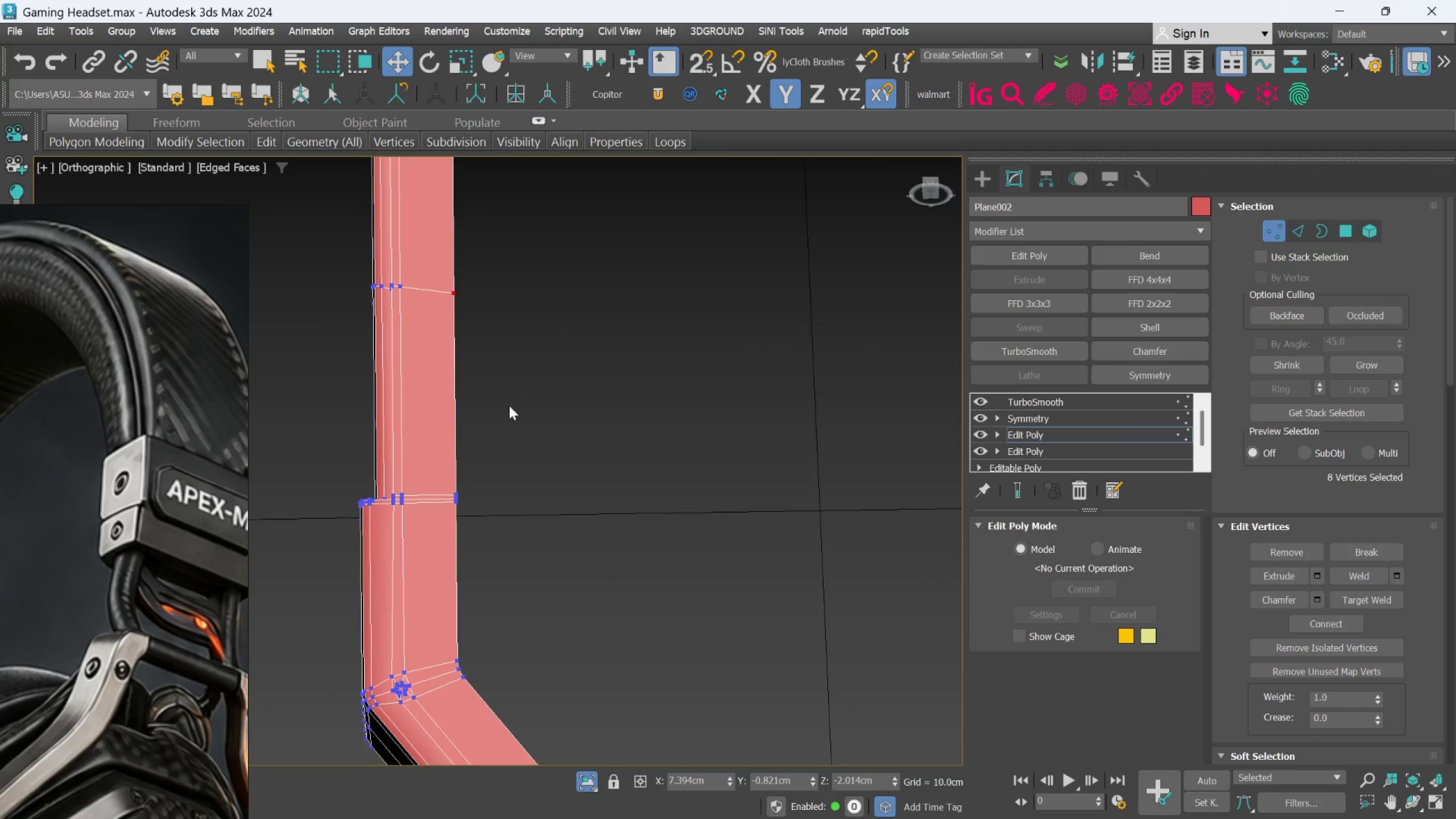 
scroll: coordinate [476, 475], scroll_direction: up, amount: 2.0
 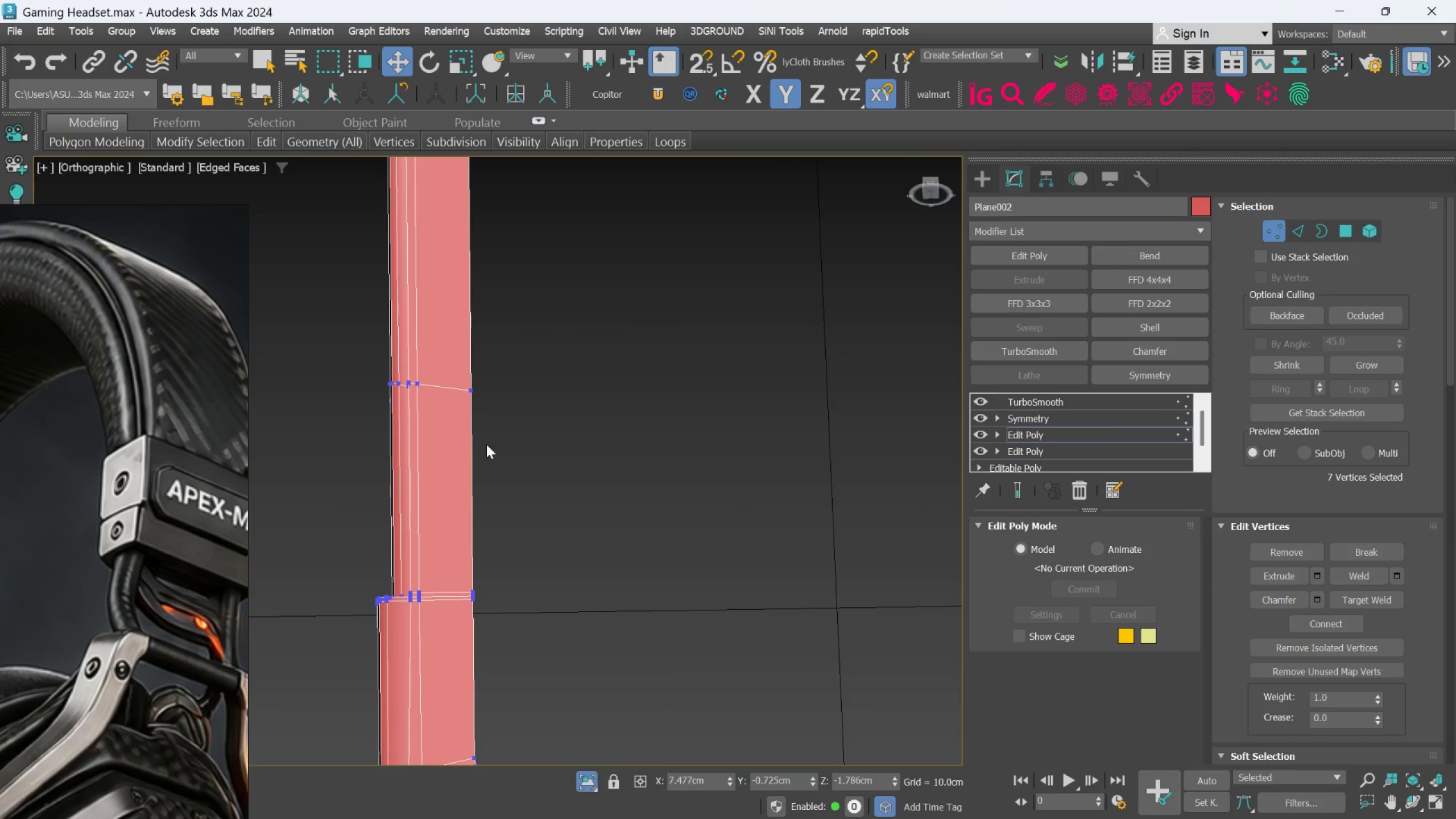 
hold_key(key=ControlLeft, duration=1.51)
left_click_drag(start_coordinate=[500, 433], to_coordinate=[450, 545])
 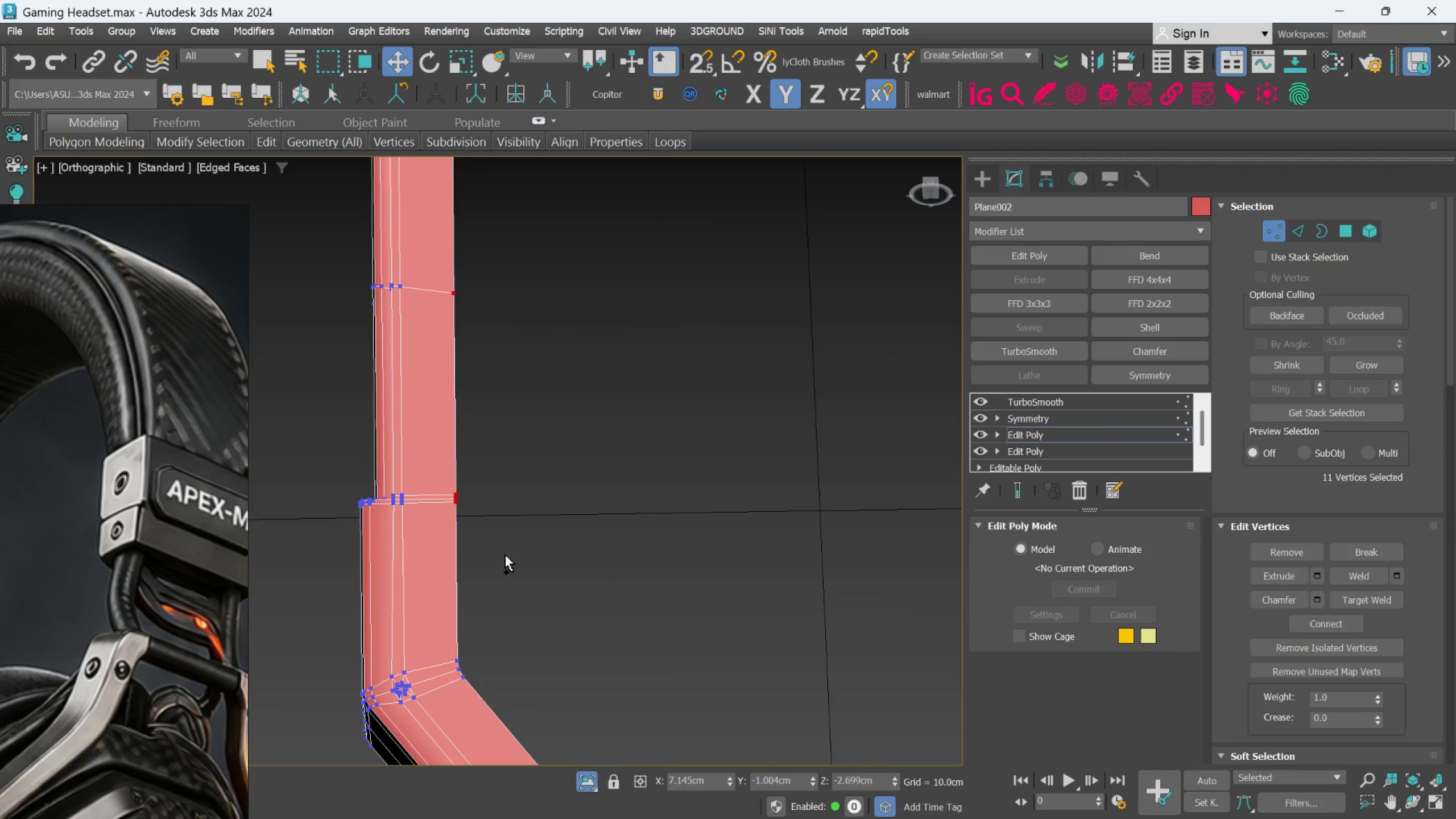 
left_click_drag(start_coordinate=[496, 562], to_coordinate=[452, 685])
 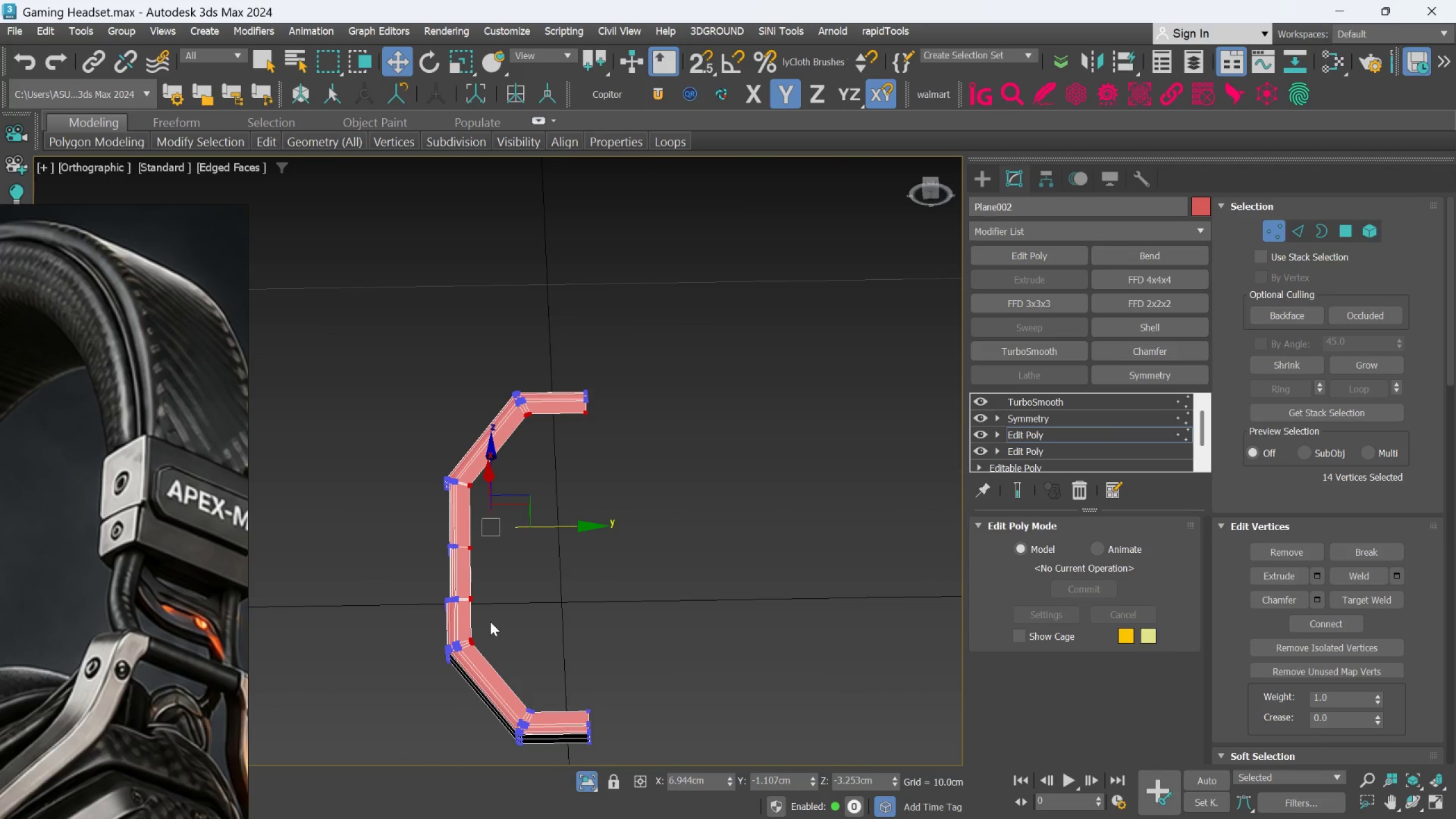 
key(Control+ControlLeft)
 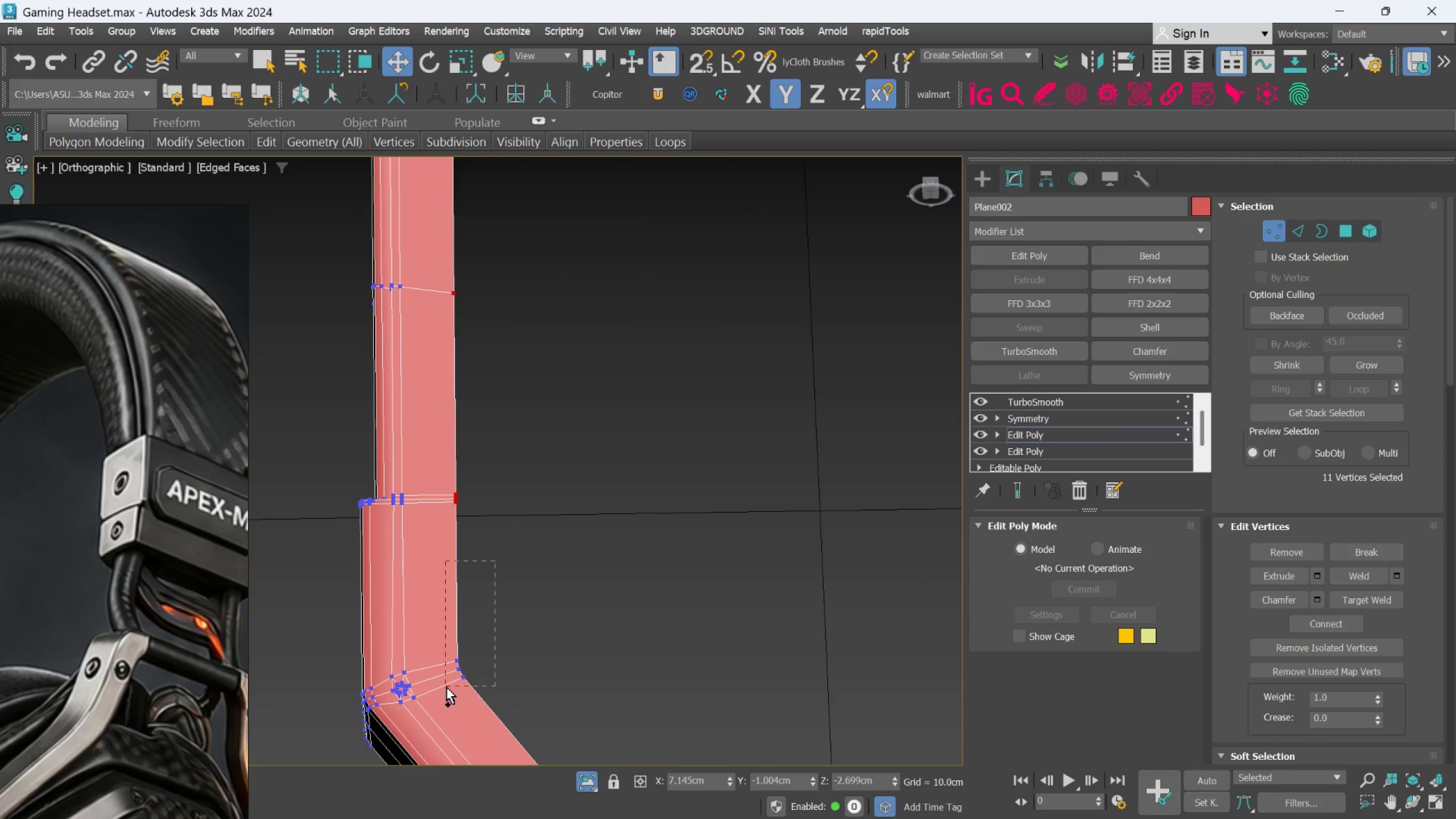 
key(Control+ControlLeft)
 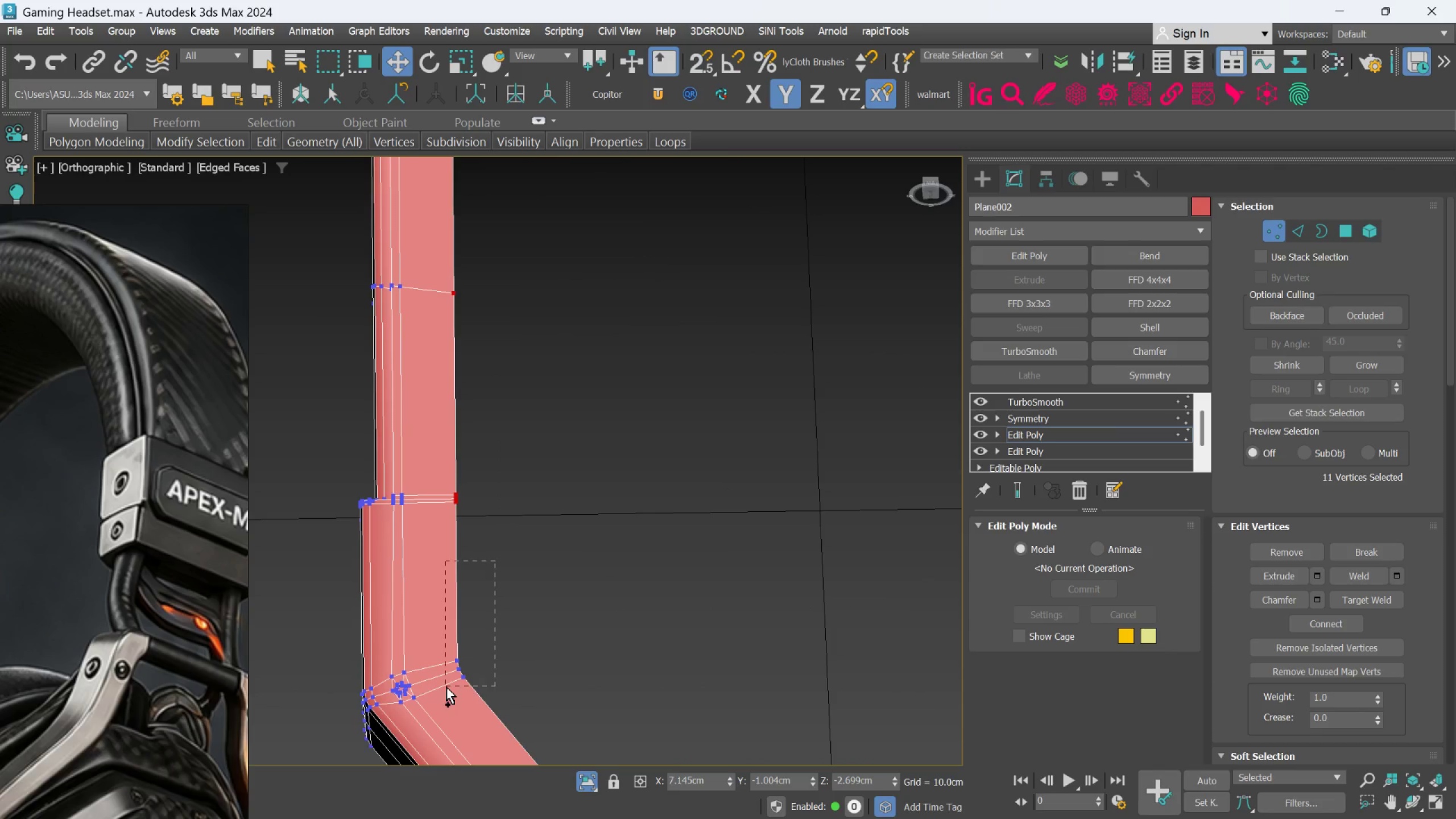 
key(Control+ControlLeft)
 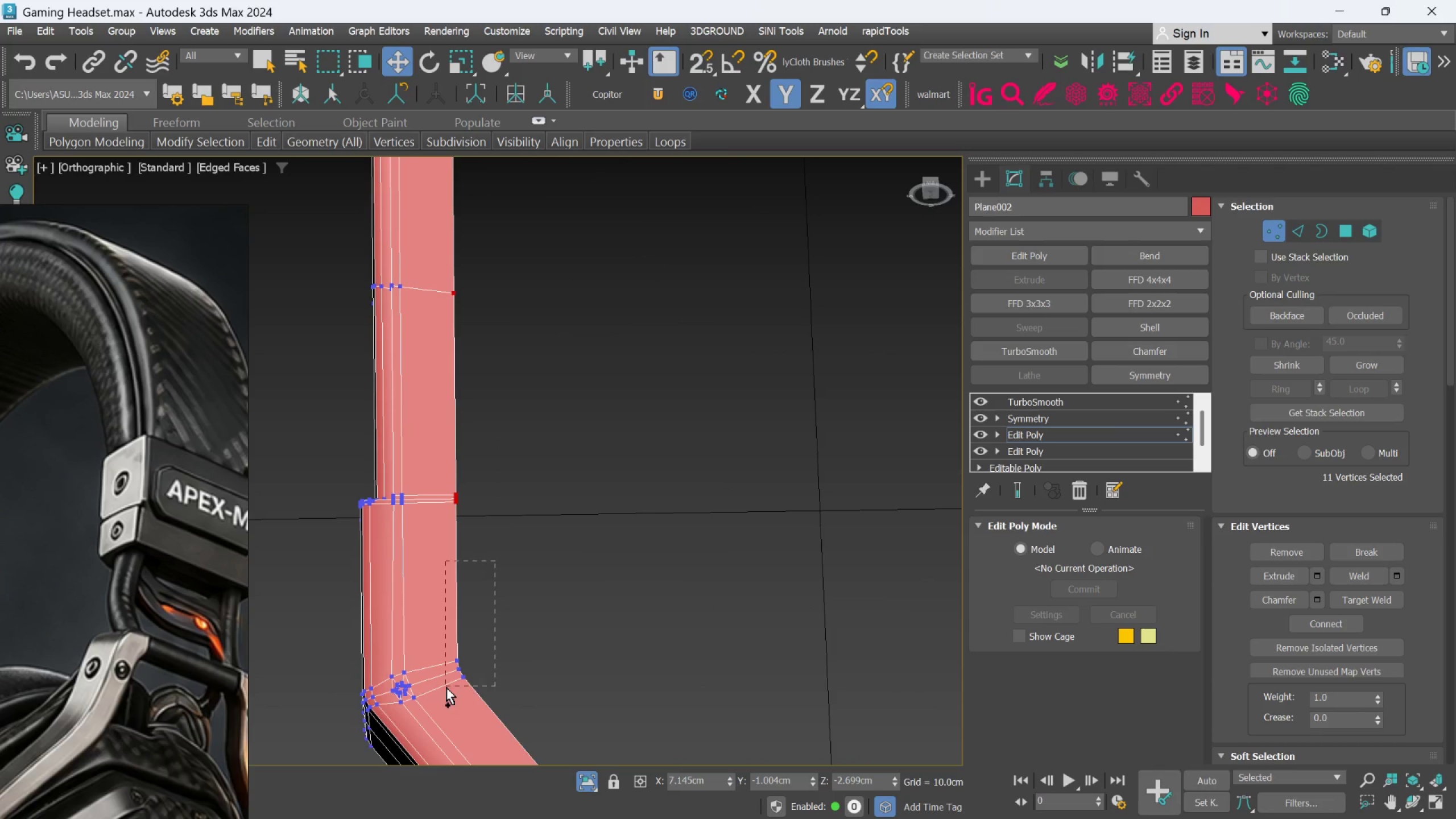 
key(Control+ControlLeft)
 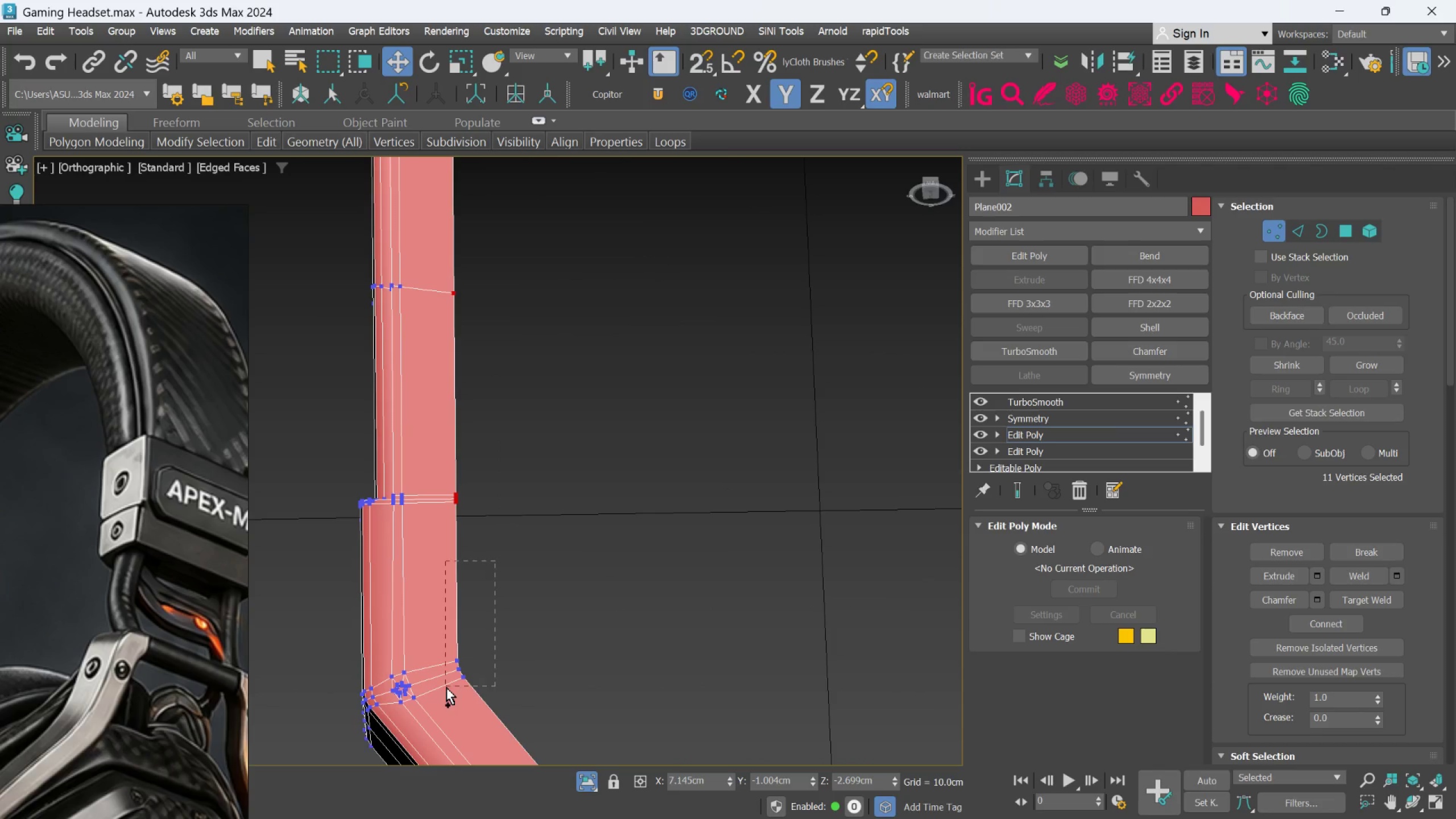 
key(Control+ControlLeft)
 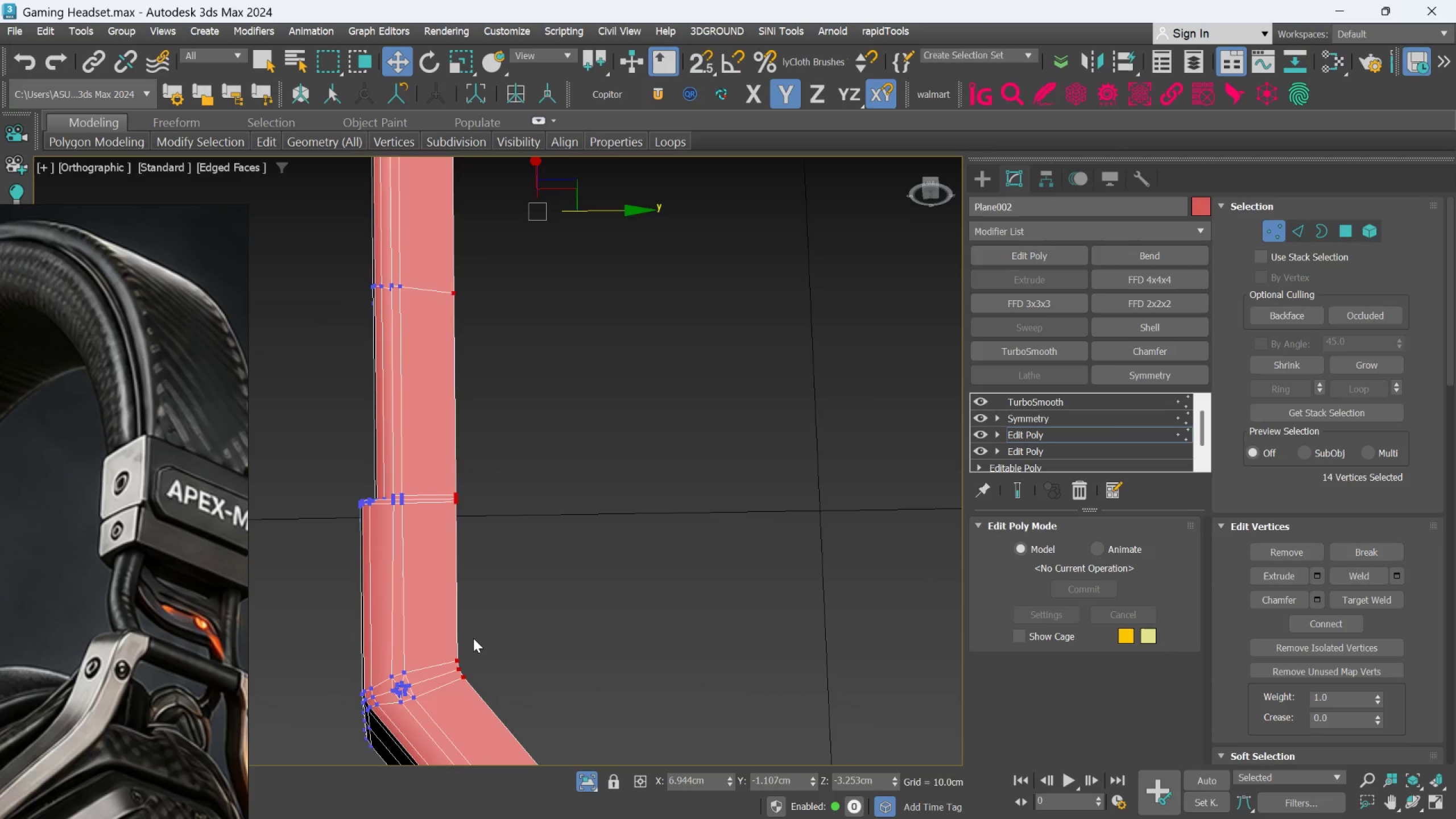 
scroll: coordinate [475, 632], scroll_direction: down, amount: 4.0
 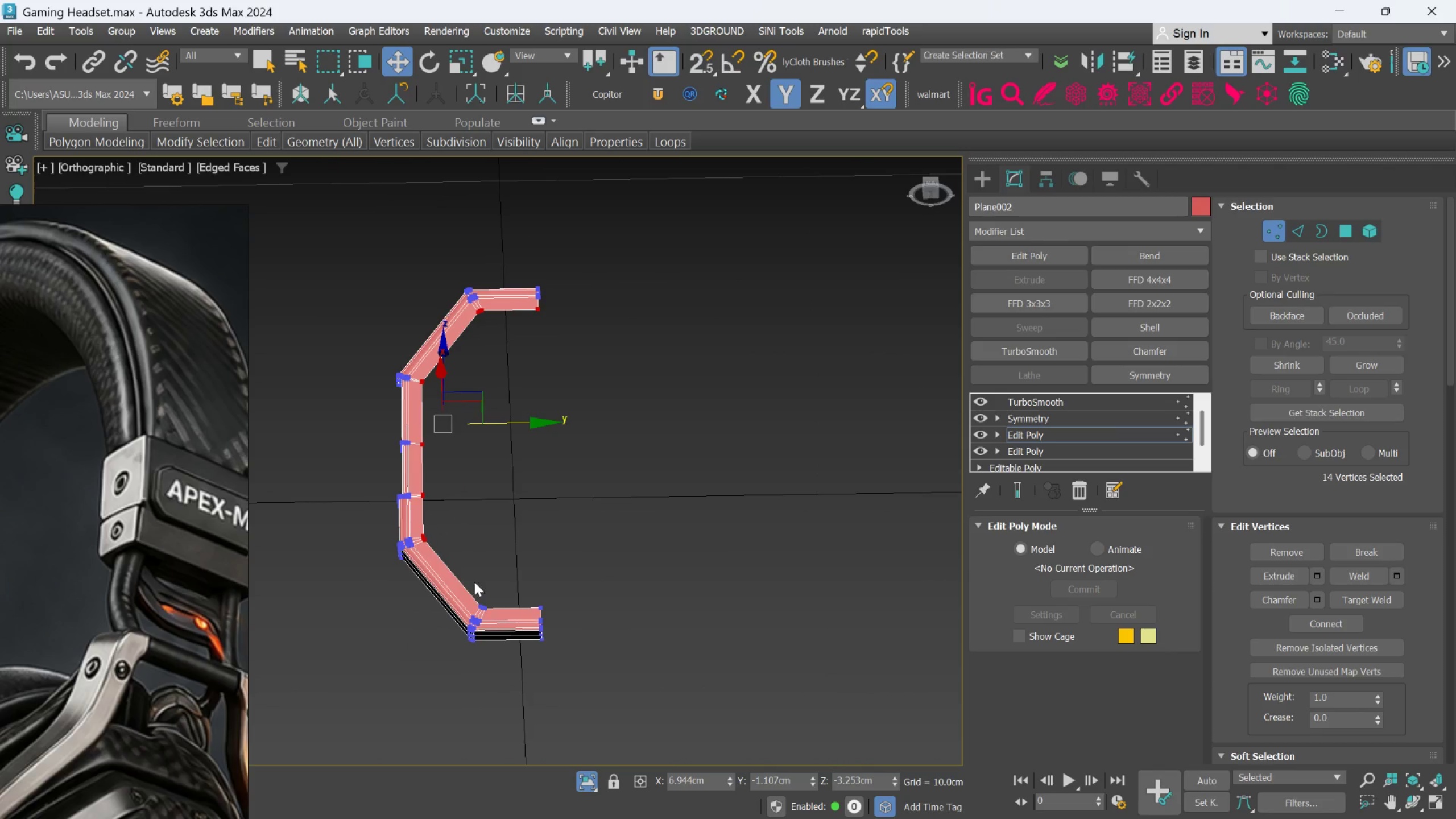 
hold_key(key=ControlLeft, duration=1.08)
left_click_drag(start_coordinate=[493, 544], to_coordinate=[469, 611])
 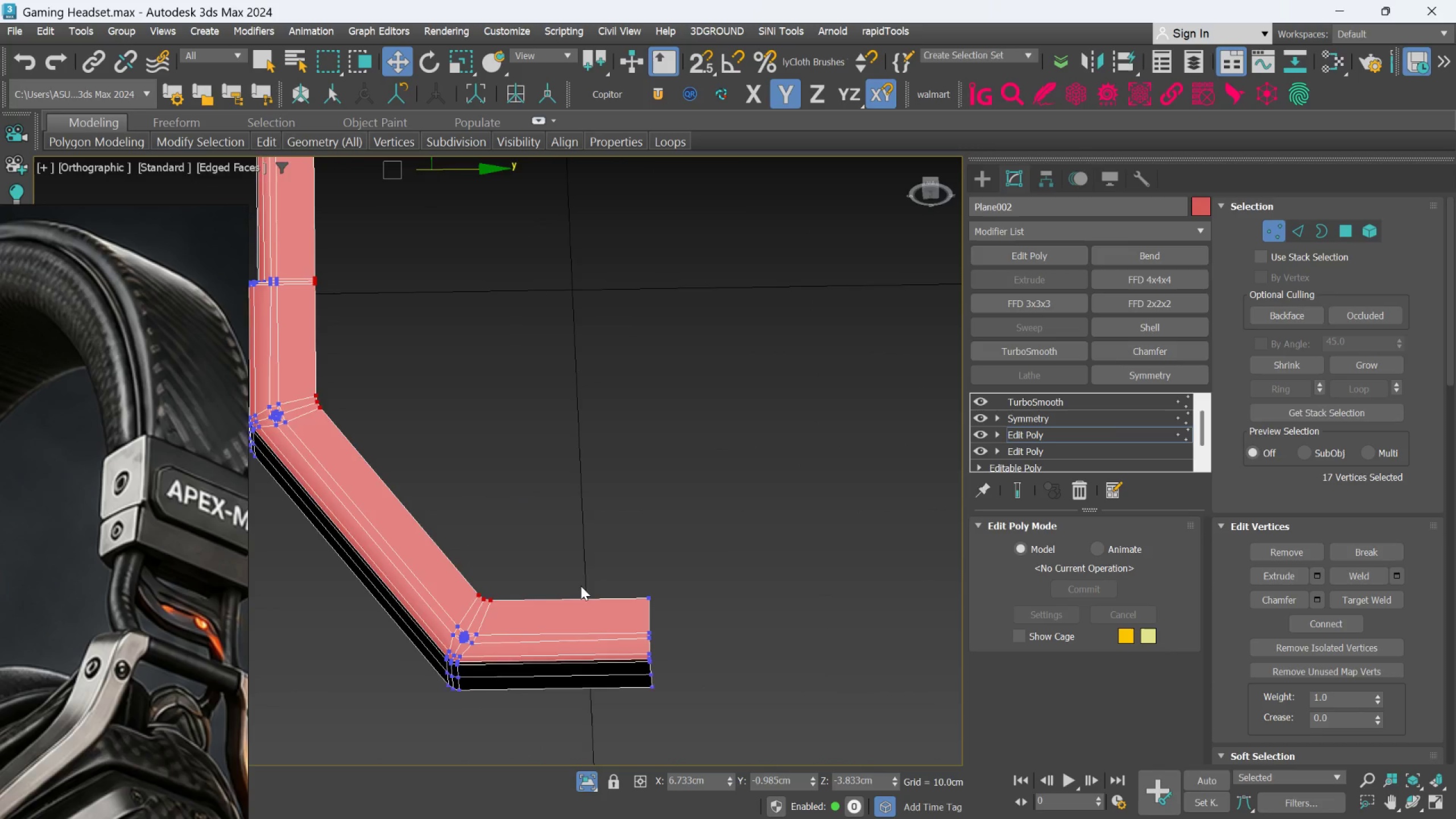 
scroll: coordinate [482, 613], scroll_direction: up, amount: 3.0
 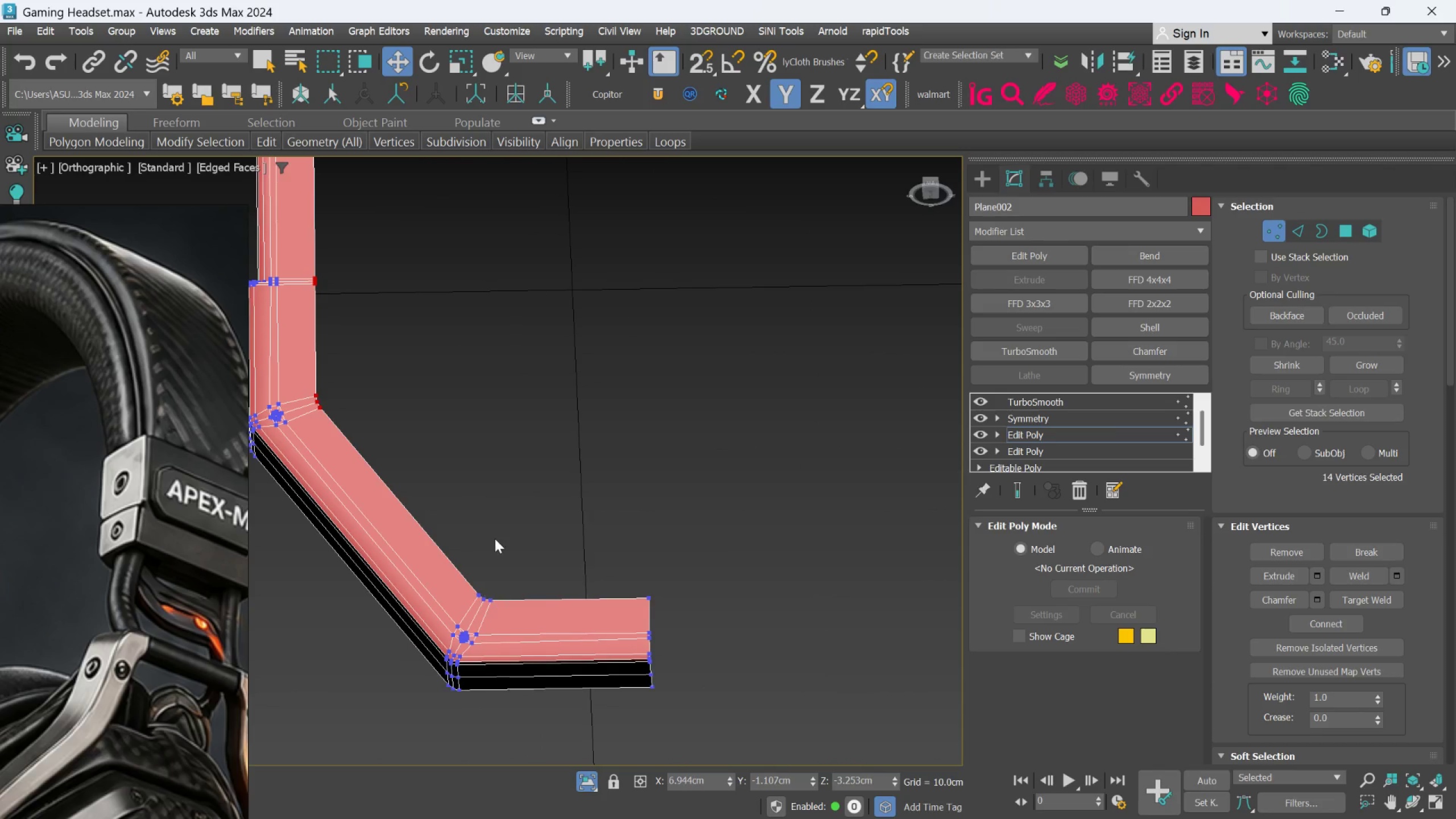 
hold_key(key=ControlLeft, duration=1.03)
left_click_drag(start_coordinate=[615, 569], to_coordinate=[690, 610])
 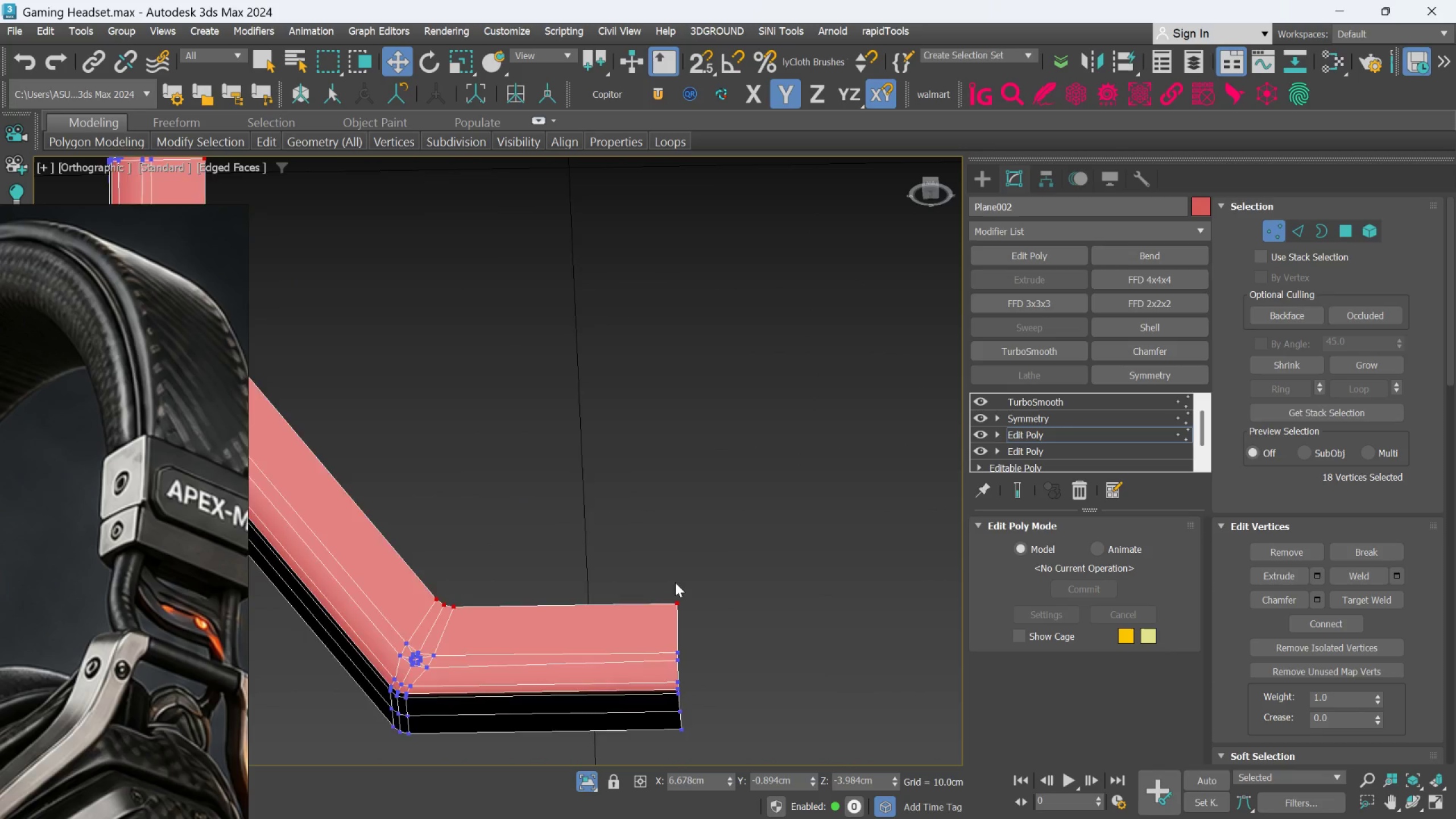 
scroll: coordinate [581, 585], scroll_direction: up, amount: 1.0
 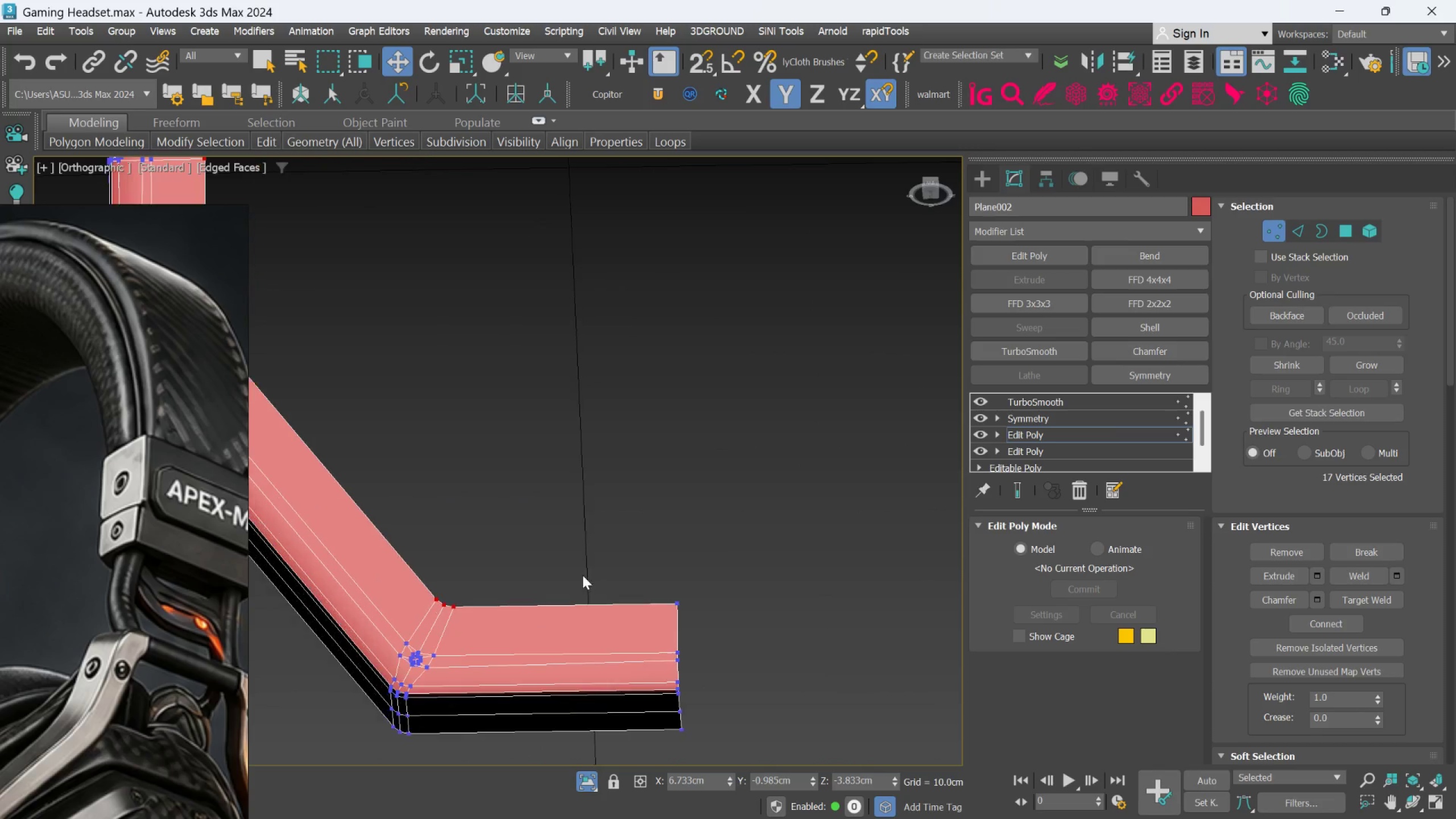 
hold_key(key=MetaLeft, duration=0.81)
 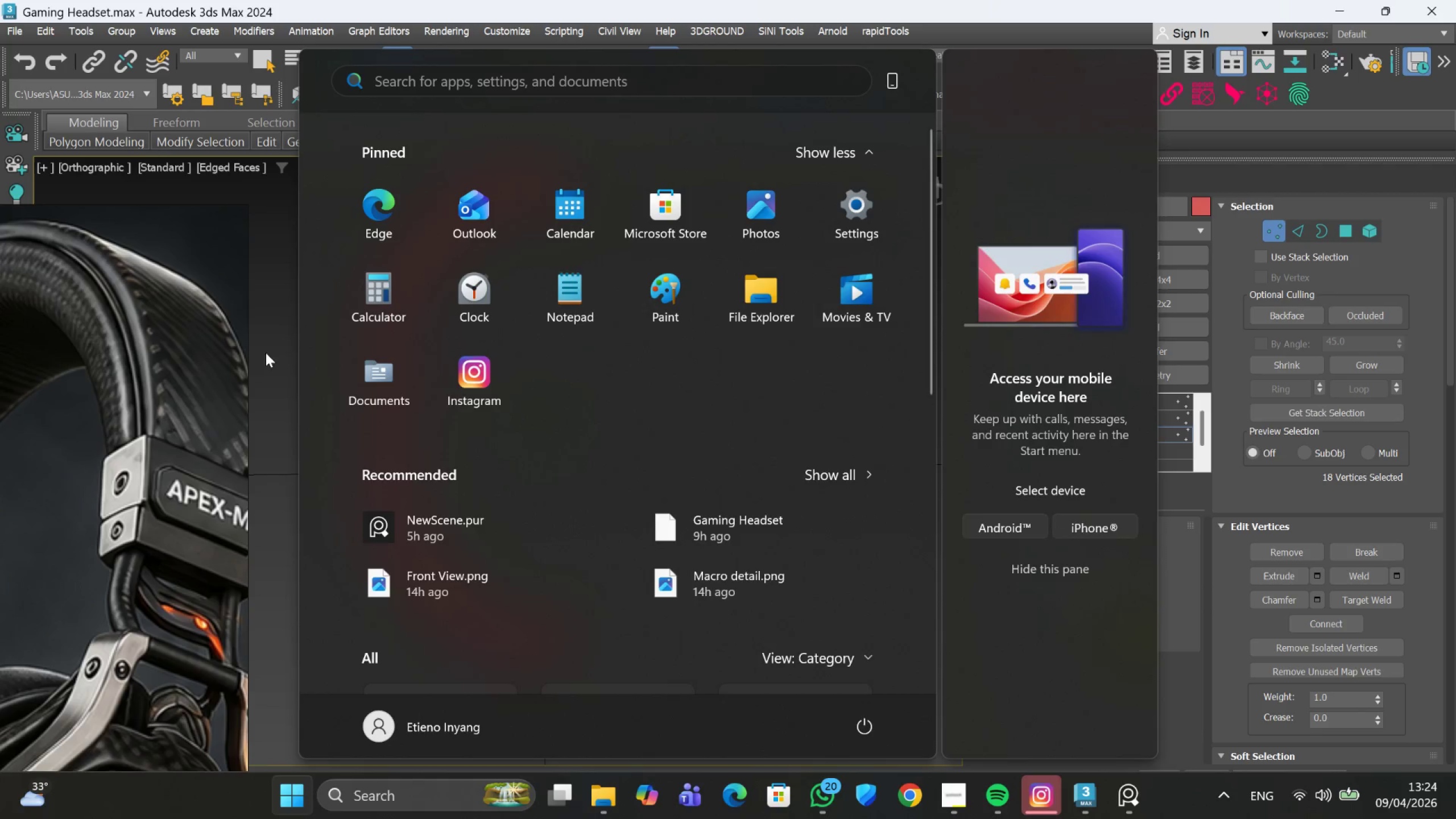 
scroll: coordinate [675, 582], scroll_direction: down, amount: 3.0
 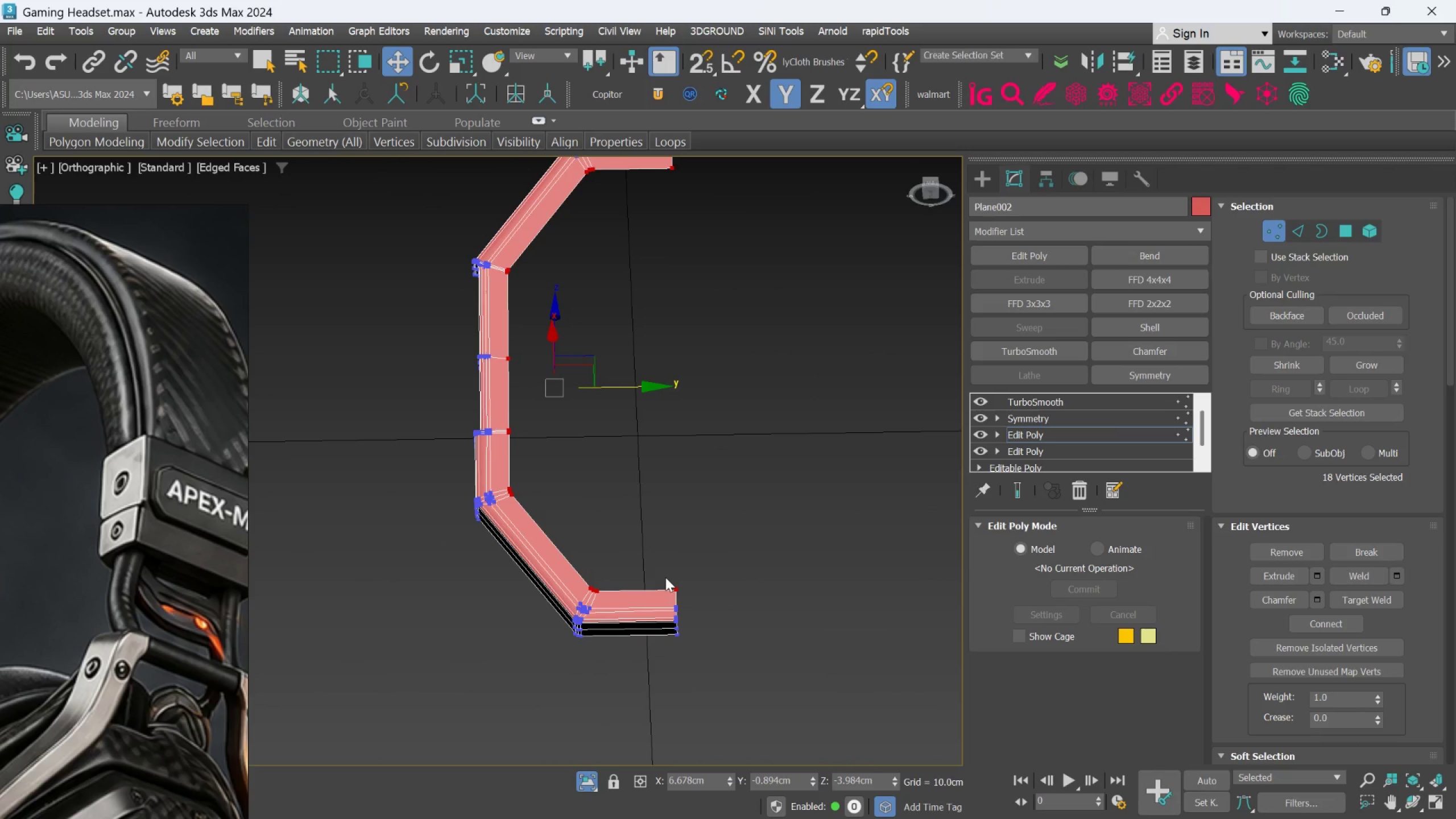 
left_click([211, 294])
 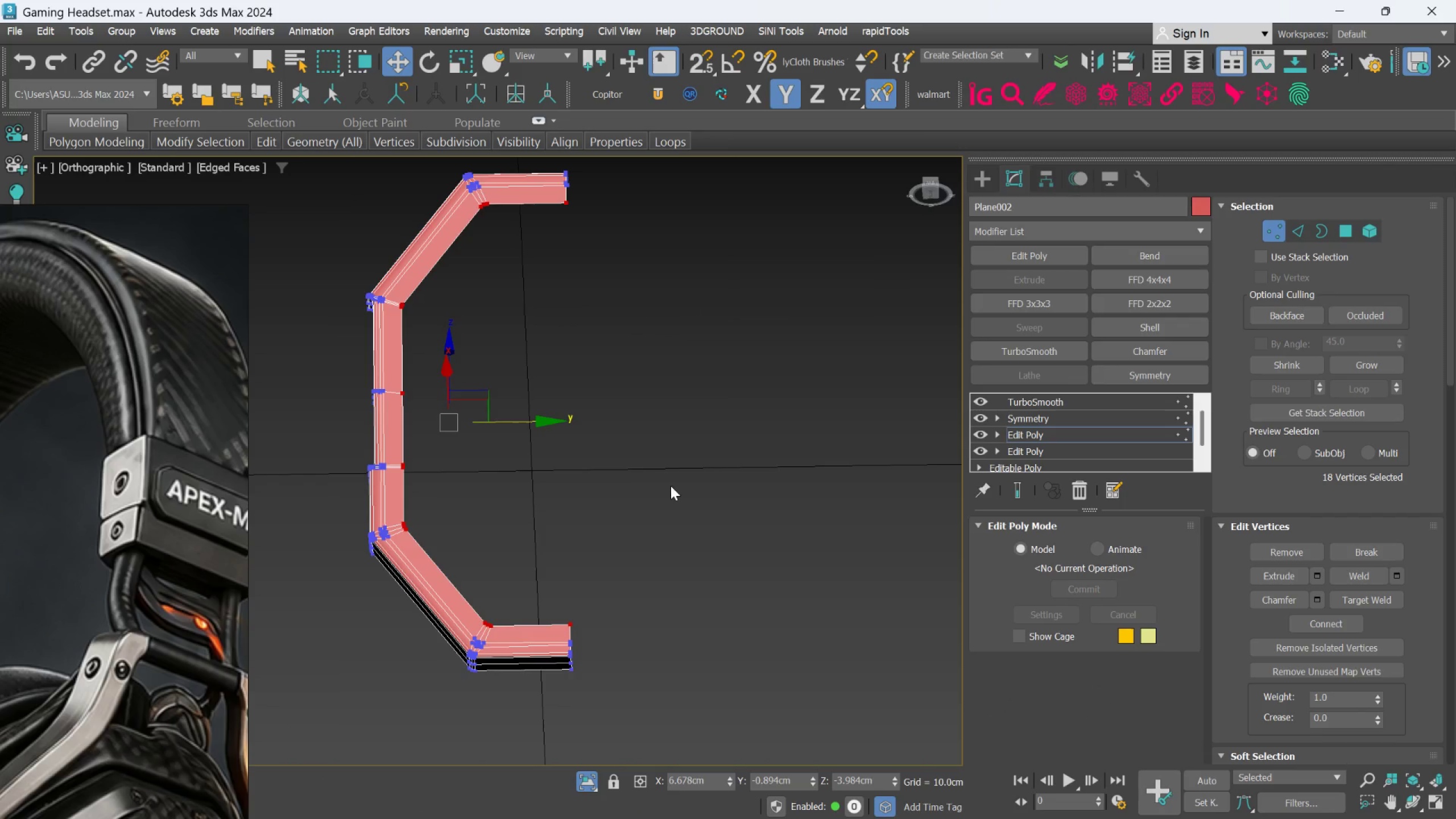 
hold_key(key=AltLeft, duration=1.5)
 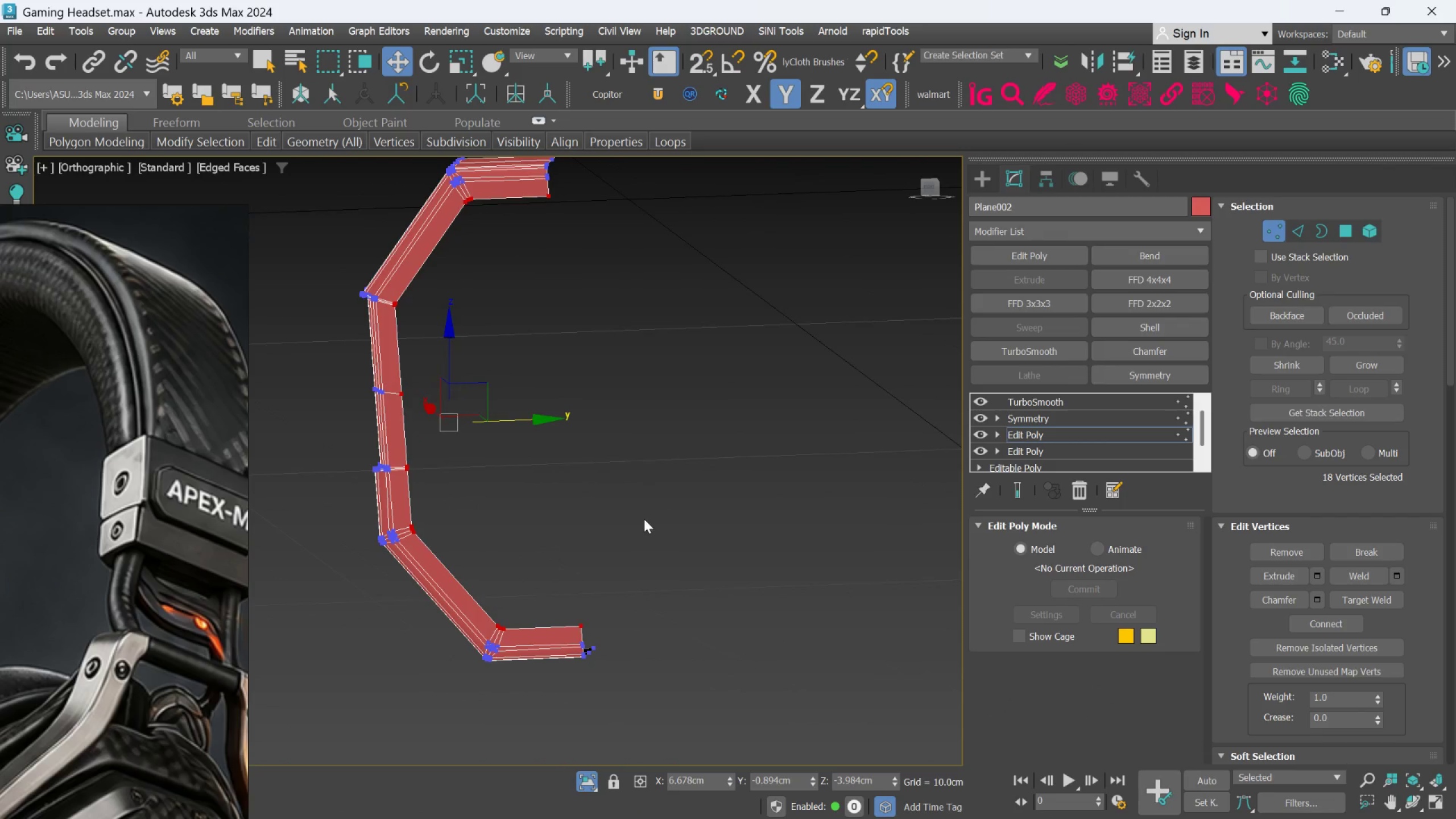 
hold_key(key=AltLeft, duration=0.38)
 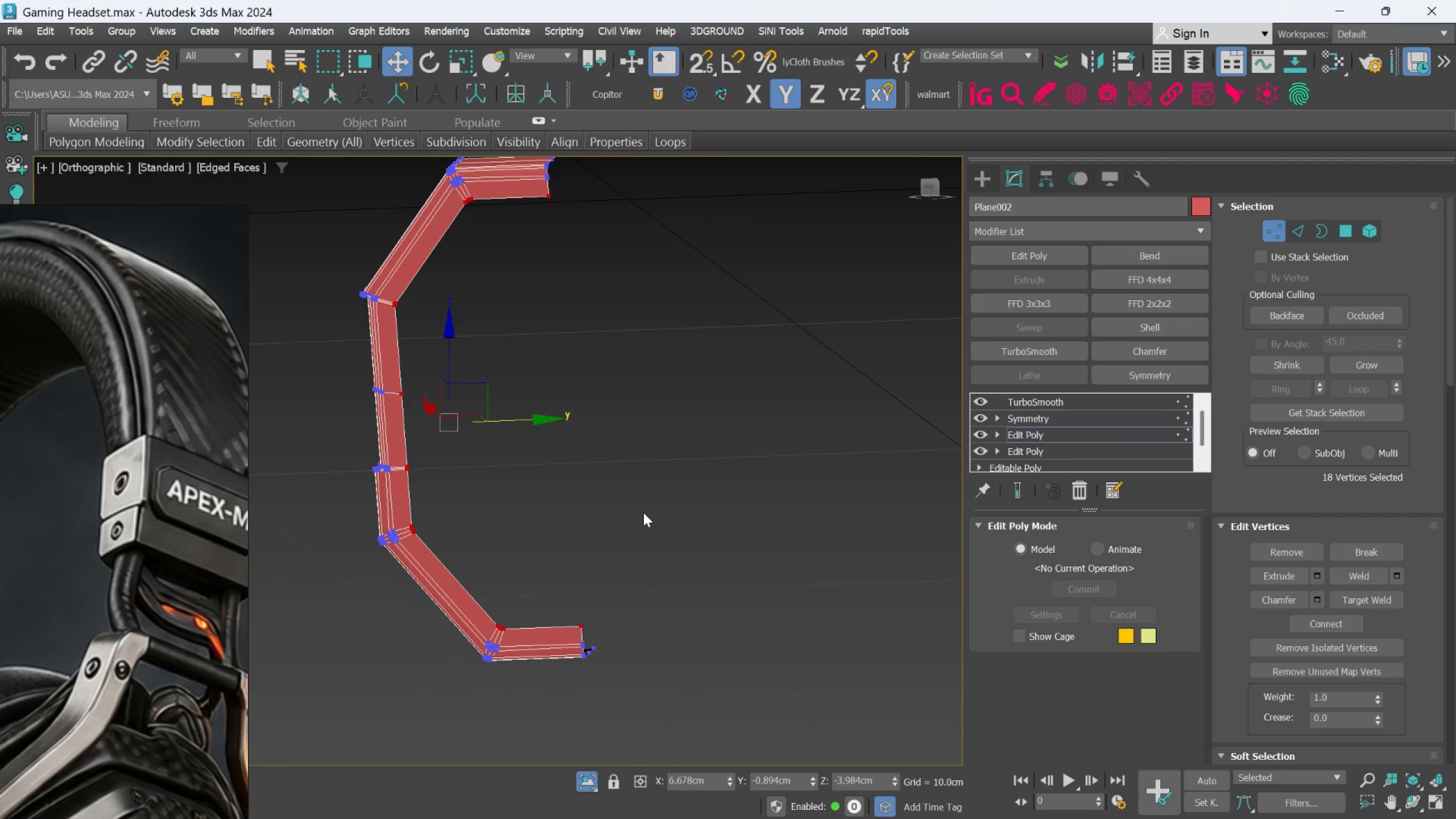 
key(R)
 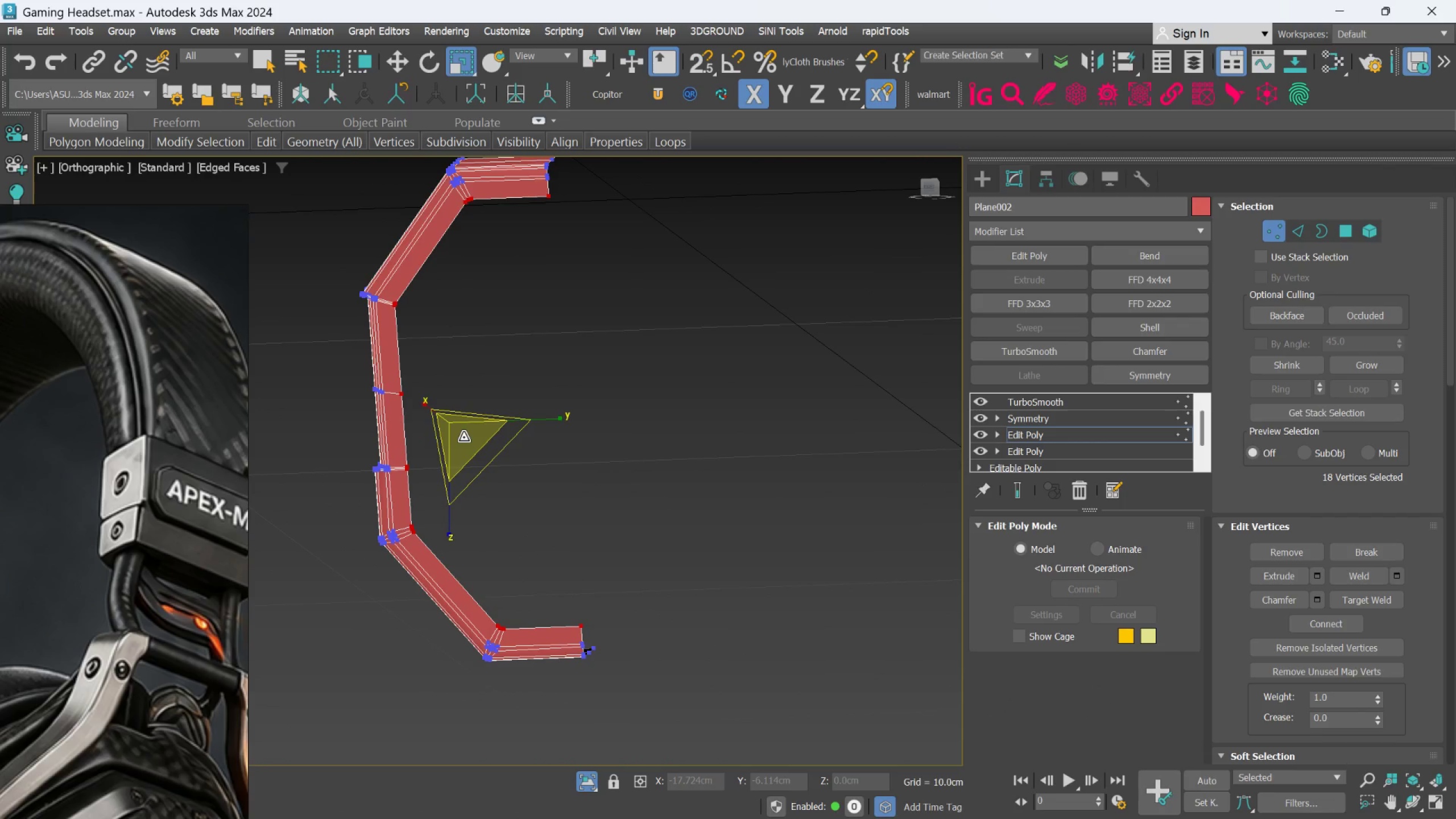 
left_click_drag(start_coordinate=[464, 437], to_coordinate=[465, 444])
 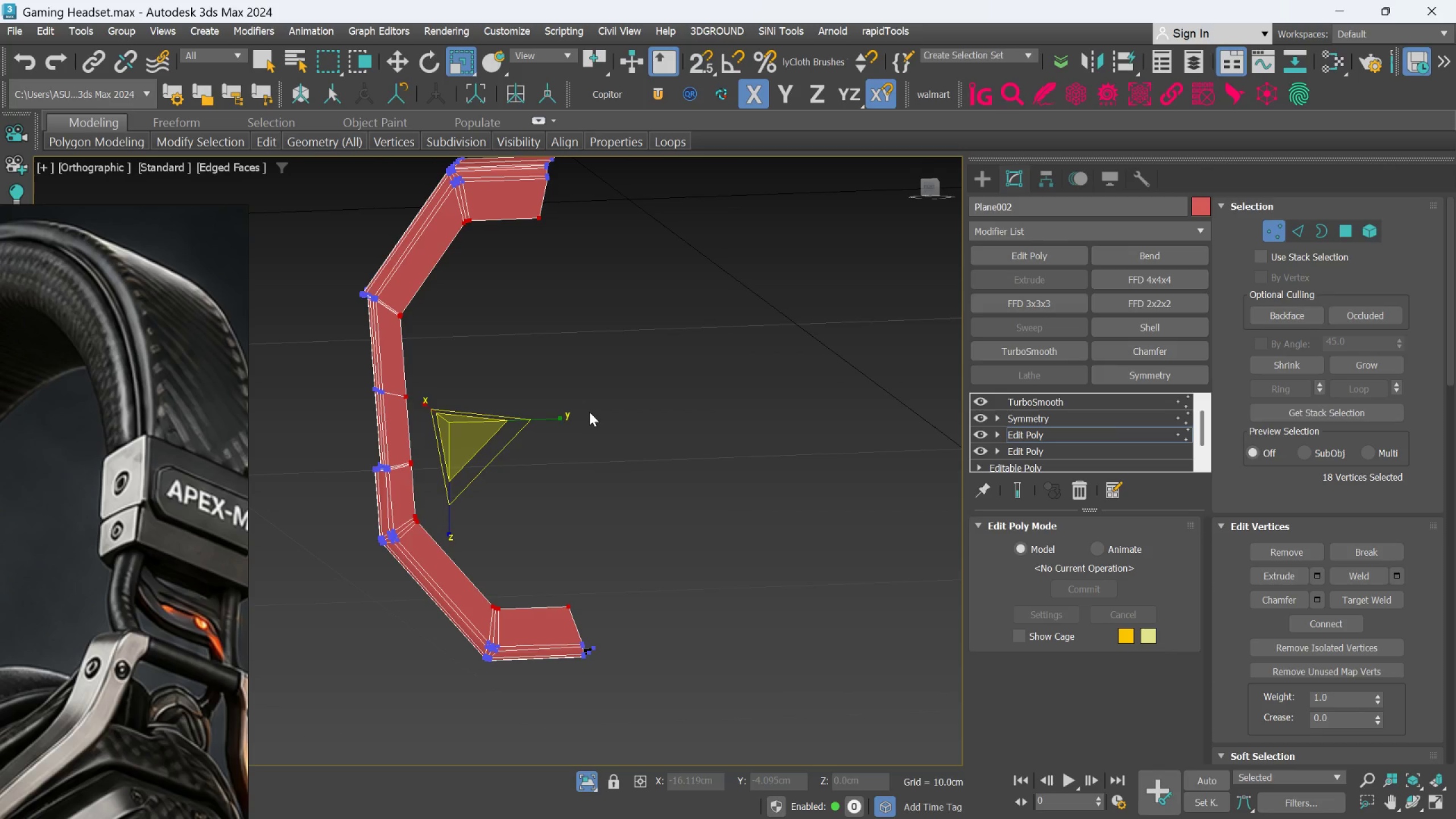 
wait(20.69)
 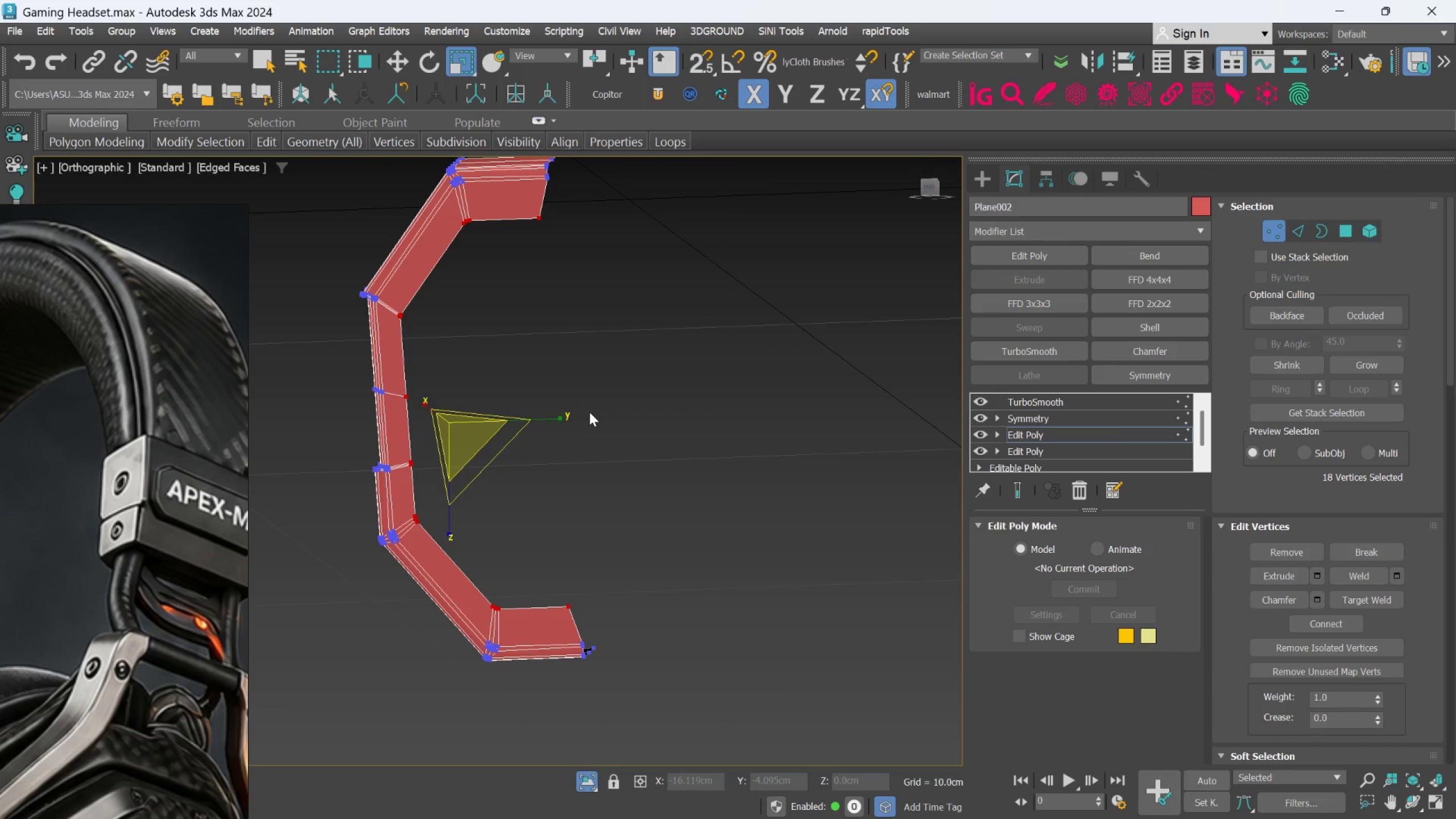 
mouse_move([1279, 156])
 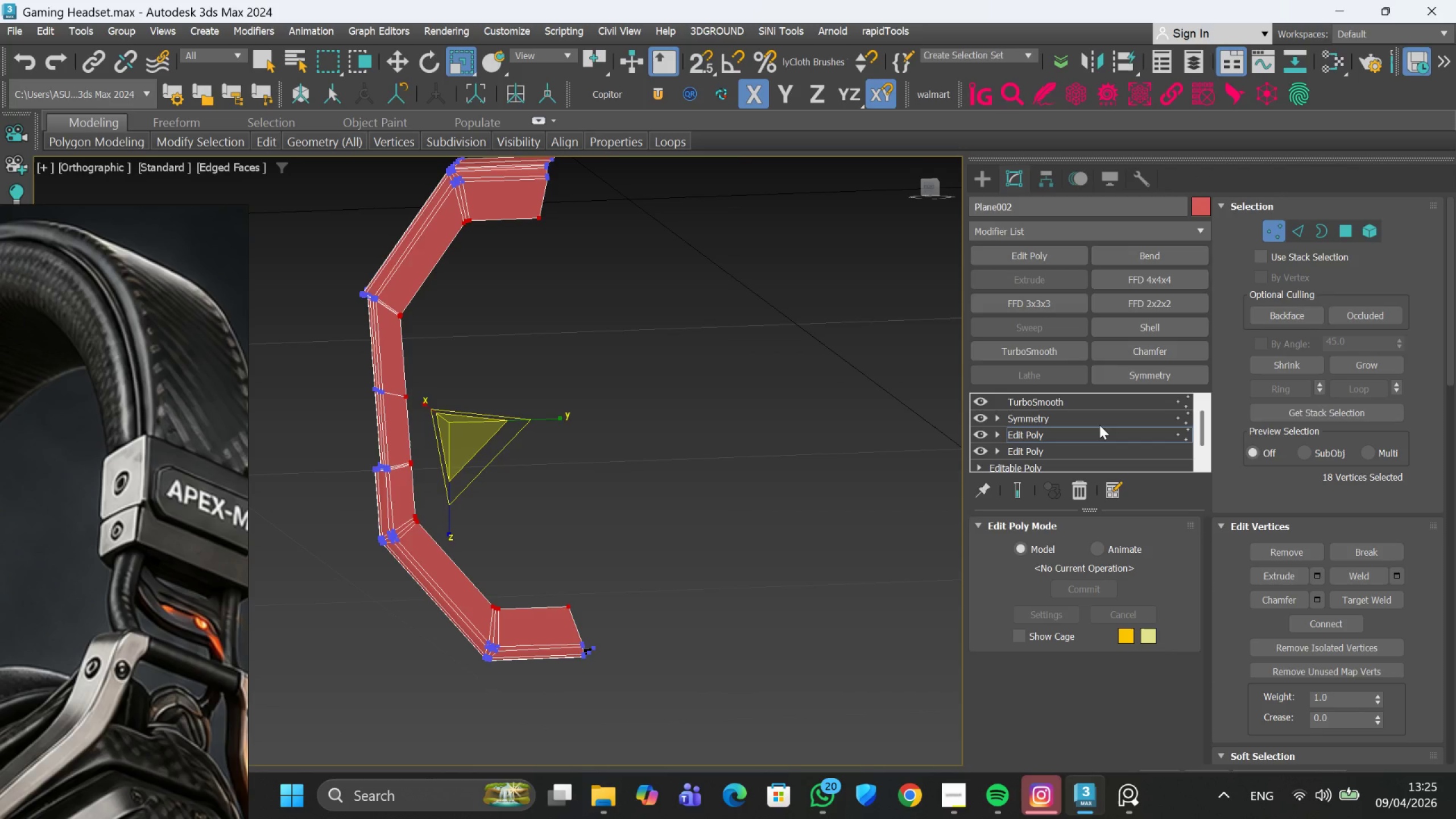 
left_click([1099, 425])
 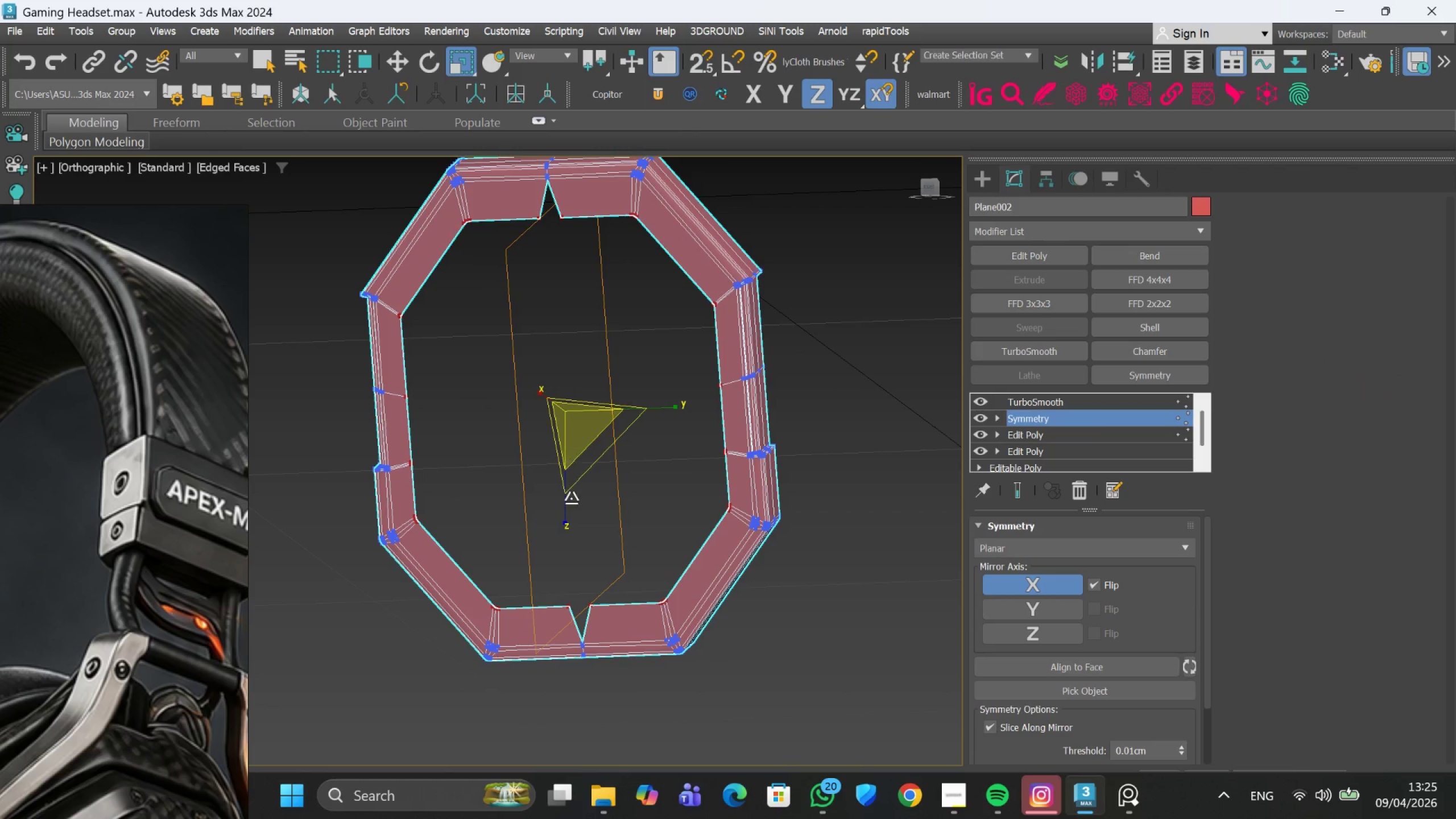 
left_click([564, 541])
 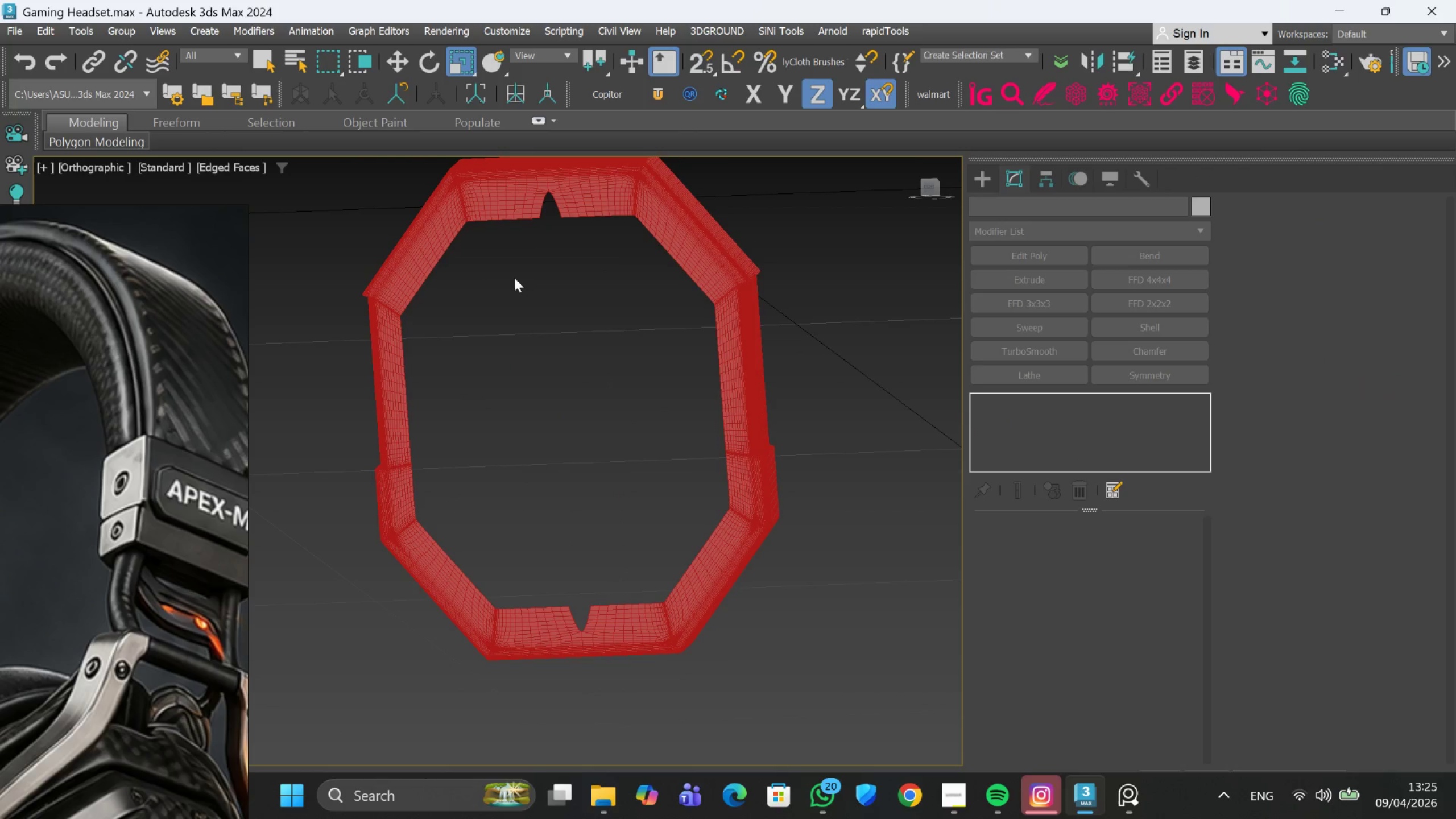 
scroll: coordinate [542, 238], scroll_direction: up, amount: 1.0
 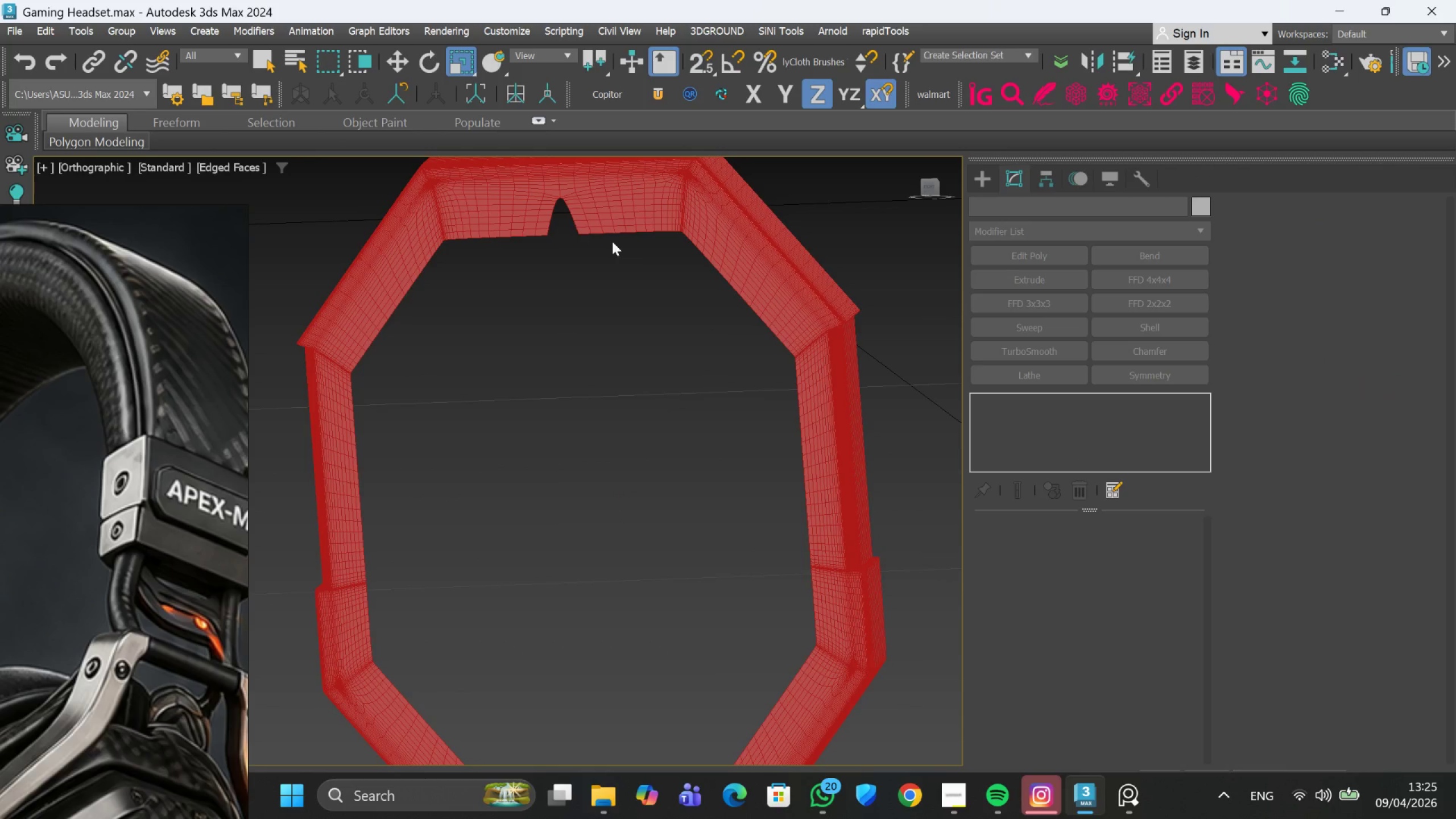 
left_click([617, 222])
 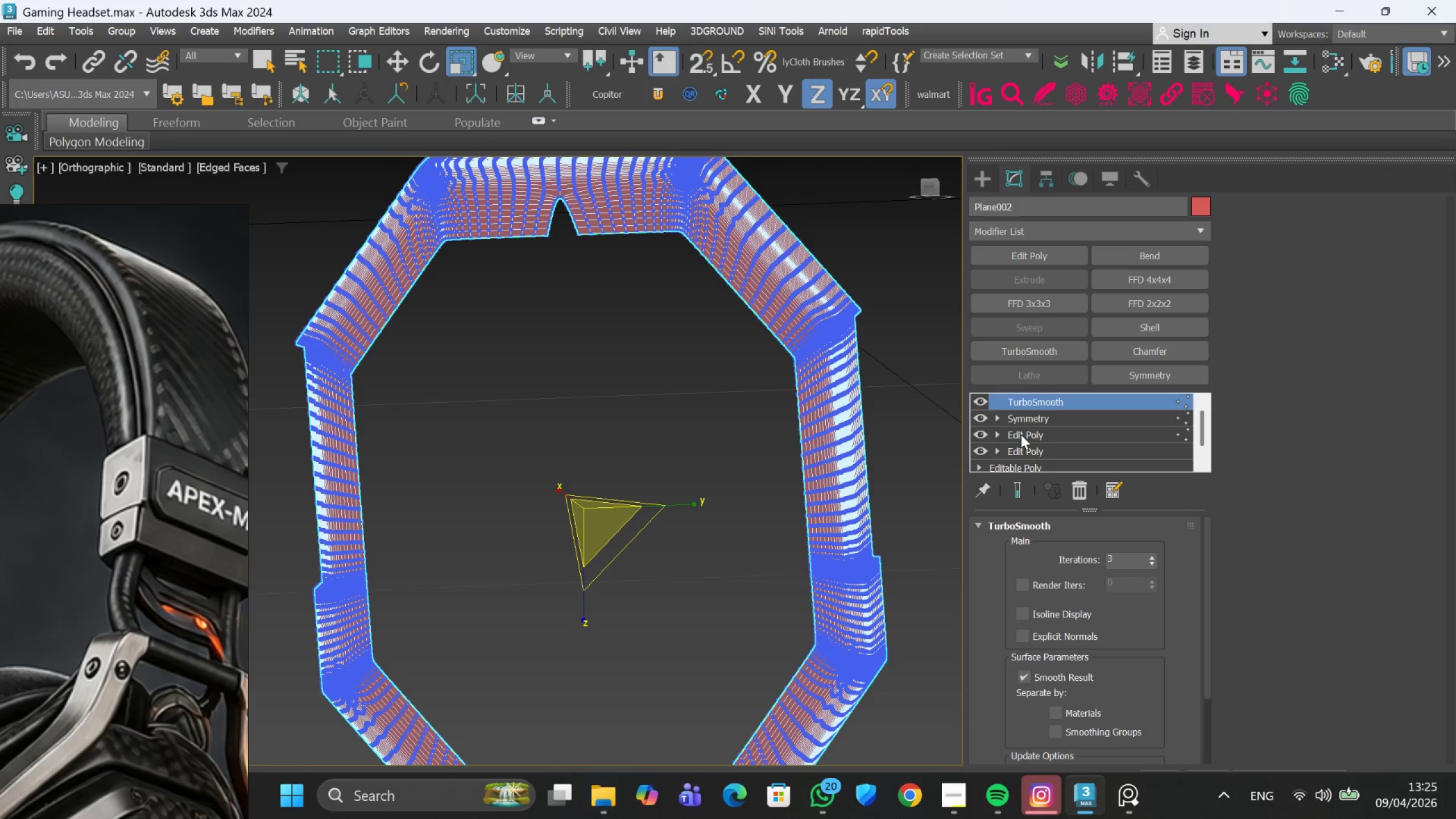 
left_click([1024, 436])
 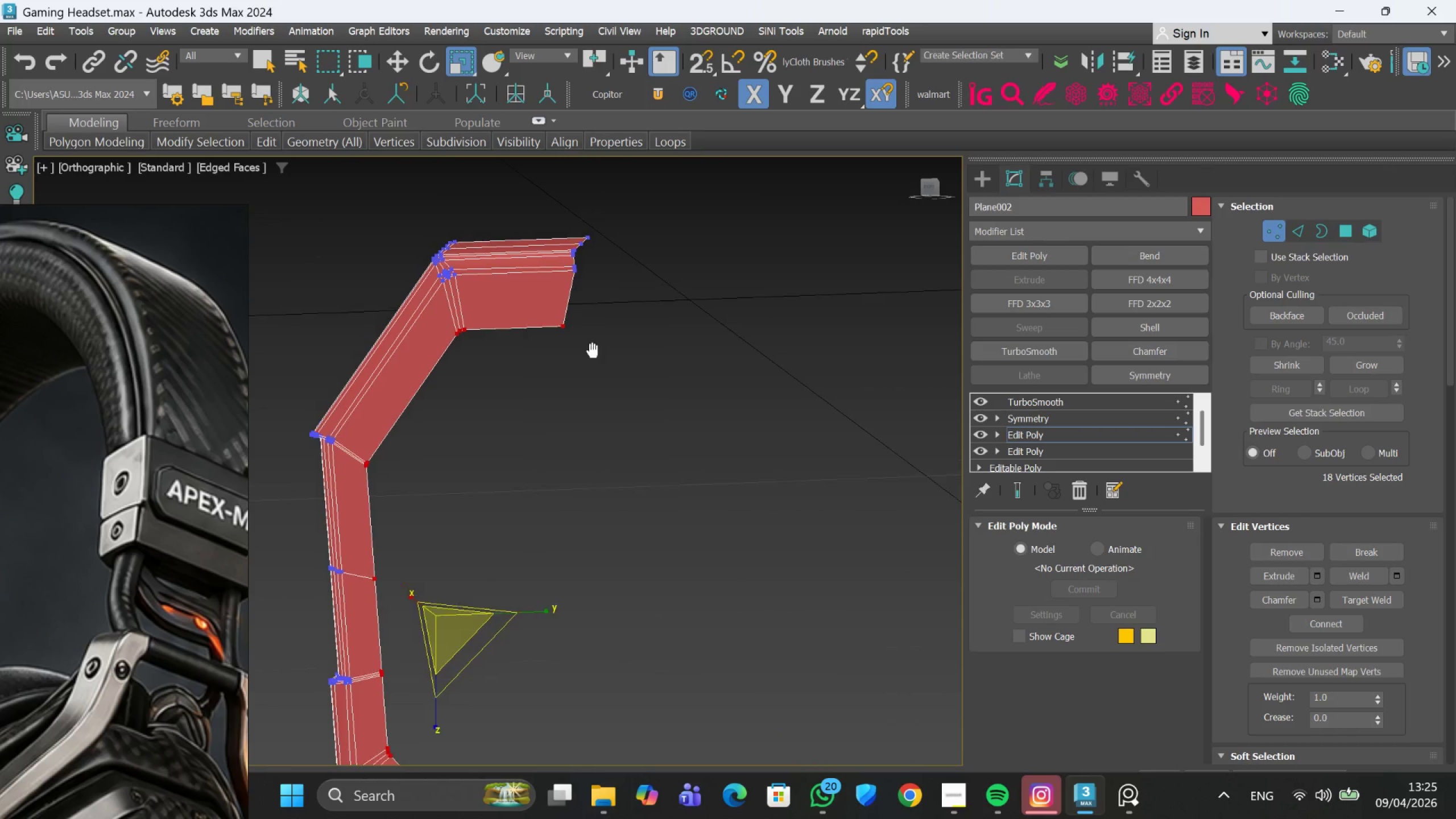 
left_click_drag(start_coordinate=[640, 362], to_coordinate=[539, 212])
 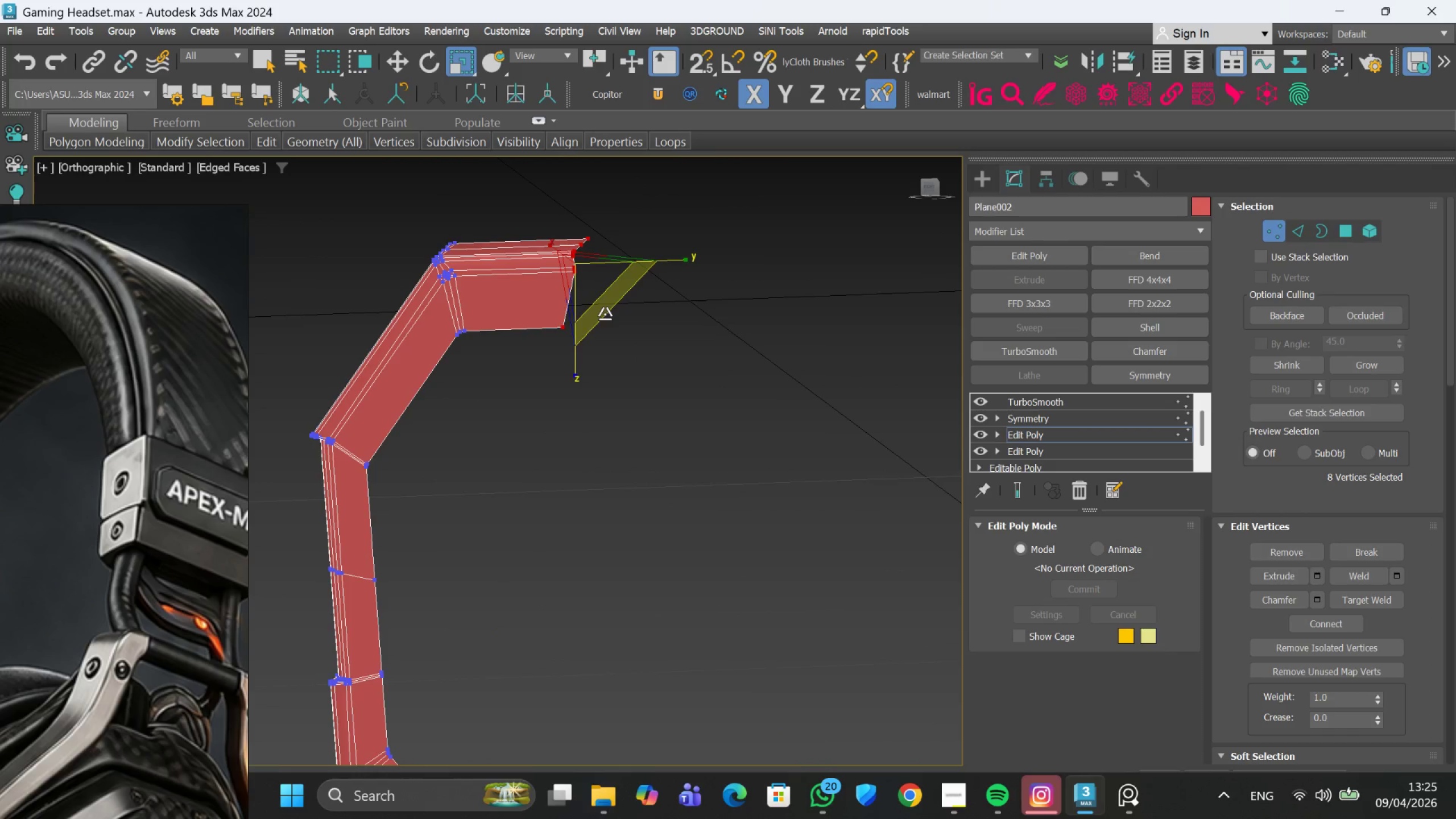 
key(F)
 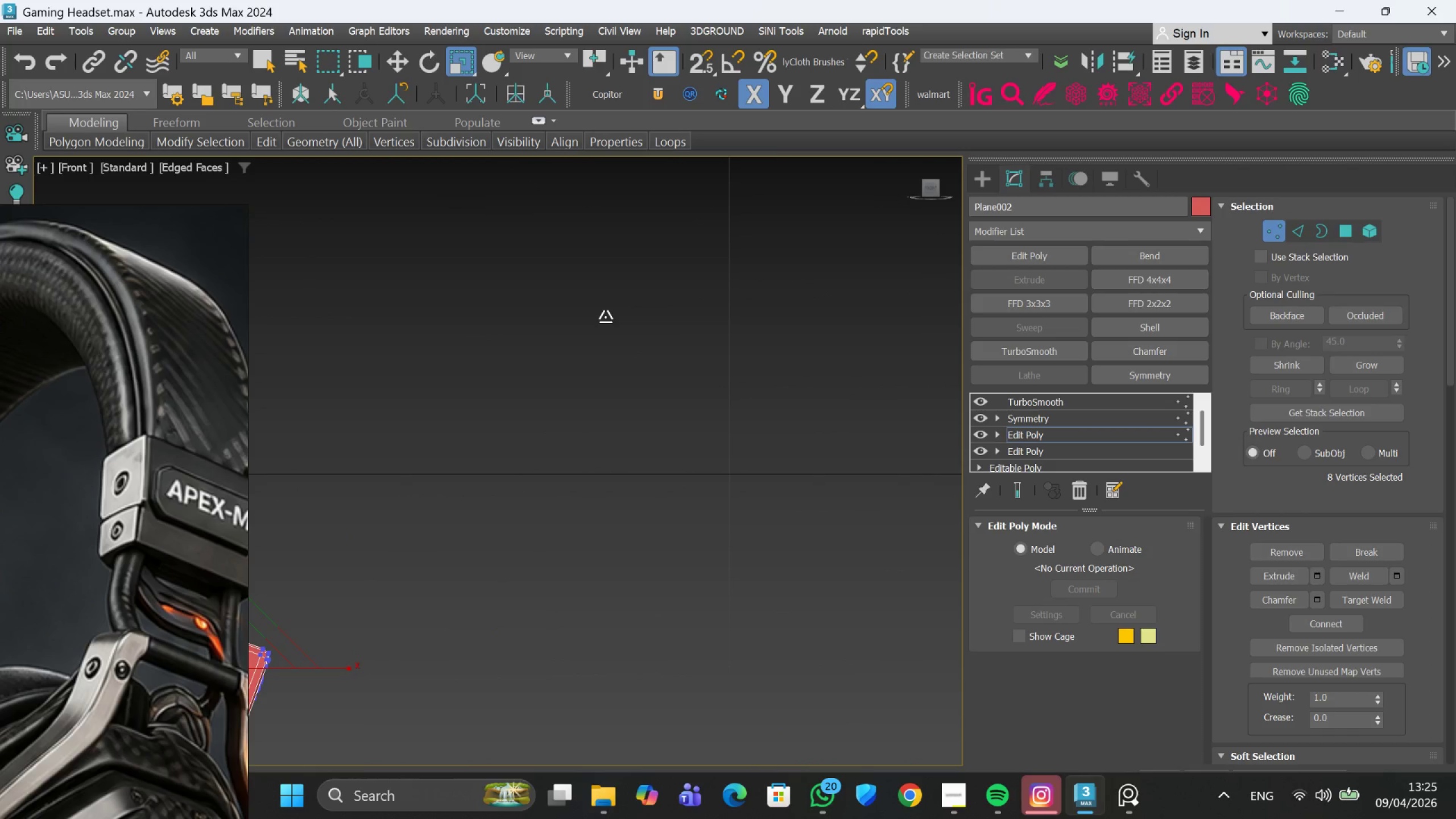 
hold_key(key=AltLeft, duration=1.0)
 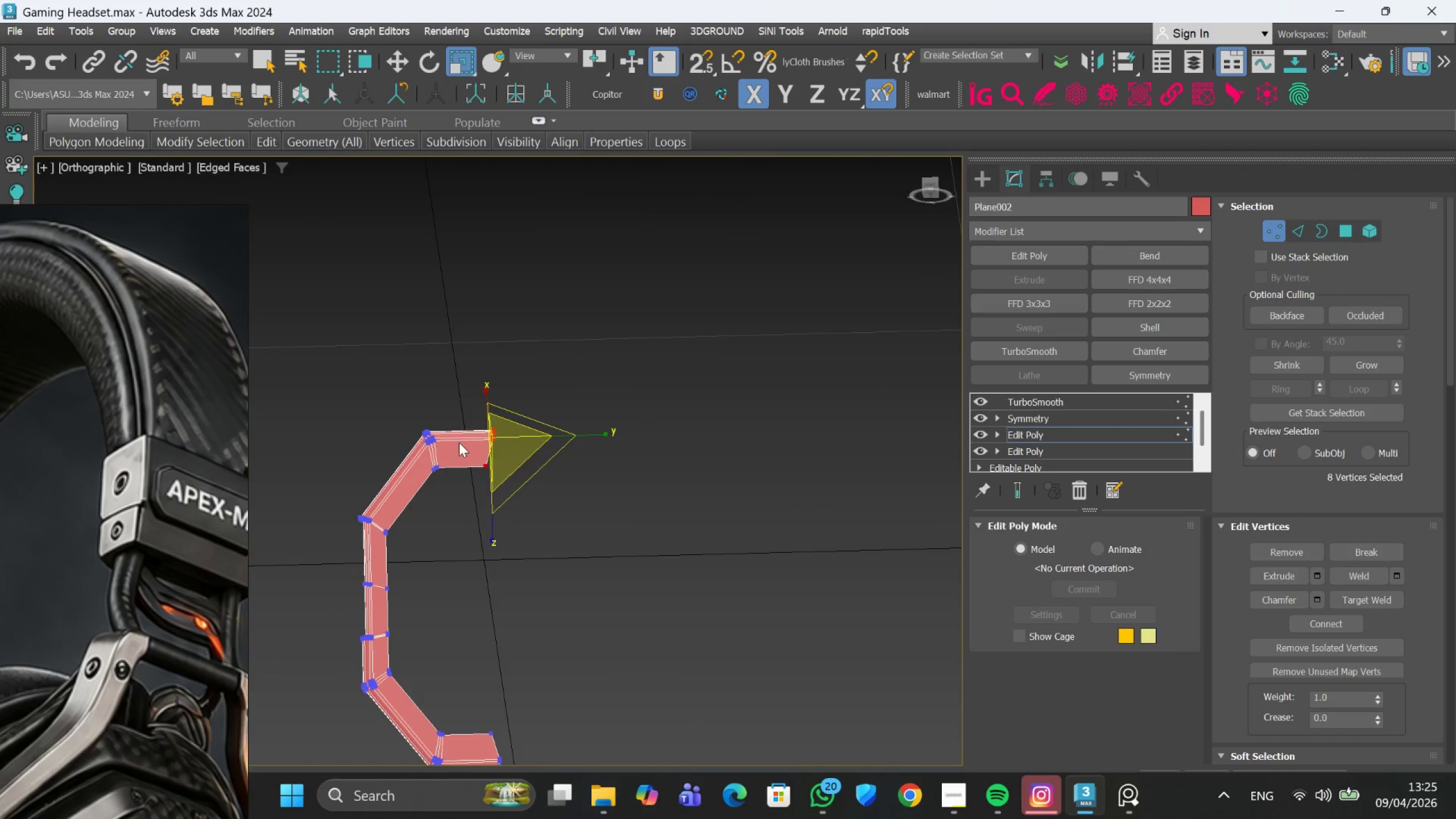 
scroll: coordinate [533, 435], scroll_direction: down, amount: 4.0
 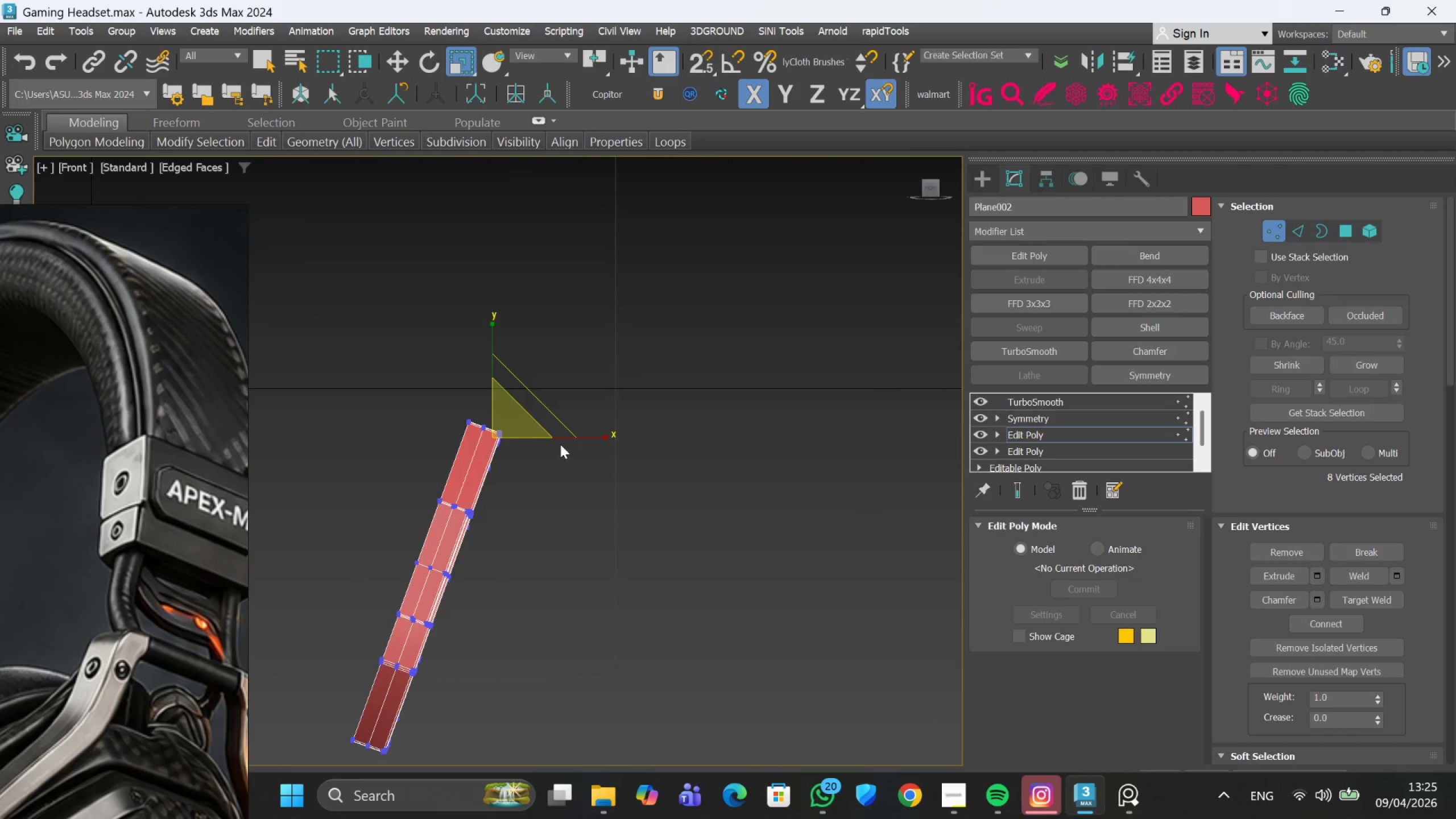 
scroll: coordinate [489, 445], scroll_direction: up, amount: 3.0
 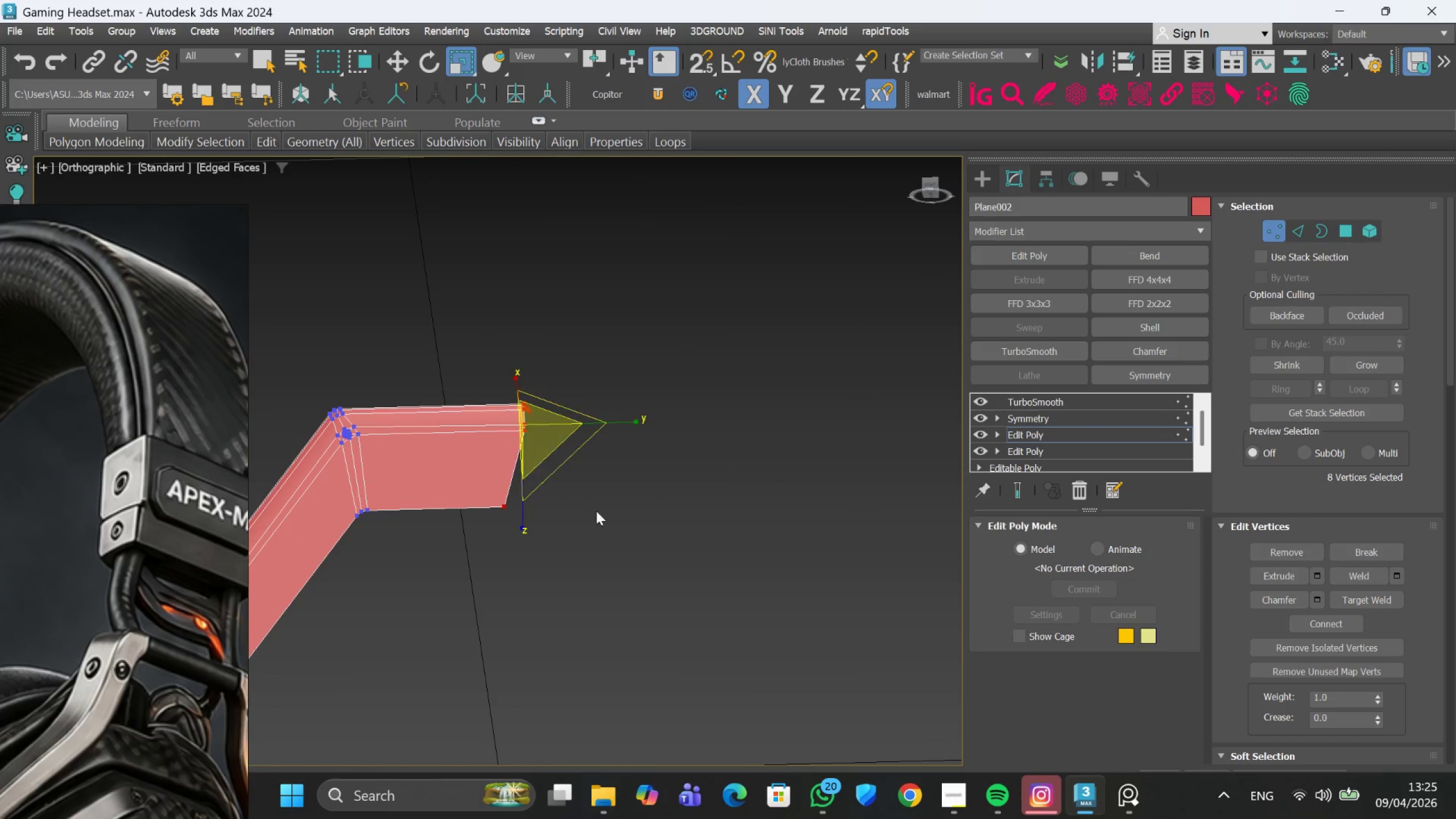 
left_click([600, 520])
 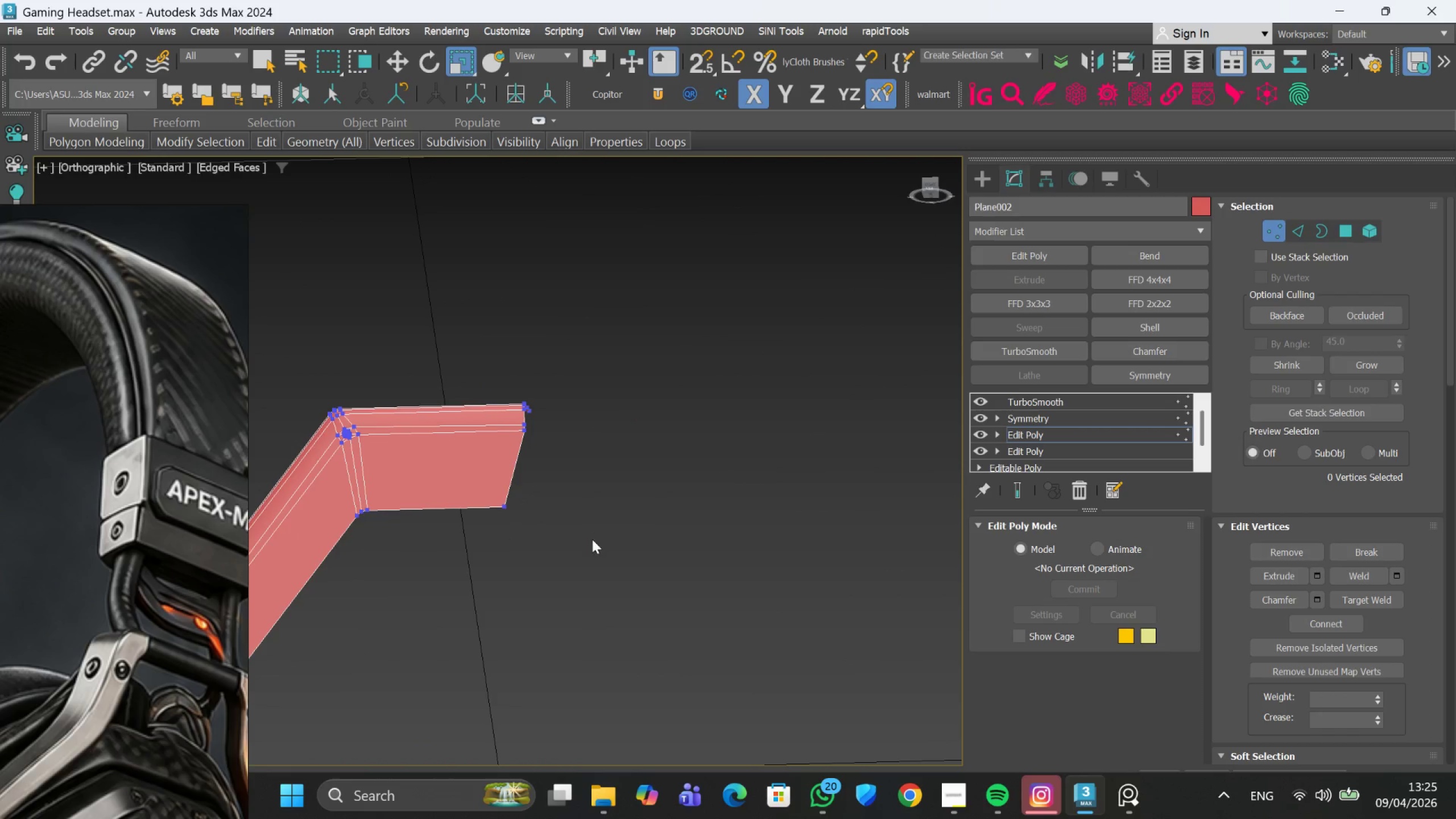 
left_click_drag(start_coordinate=[588, 547], to_coordinate=[481, 470])
 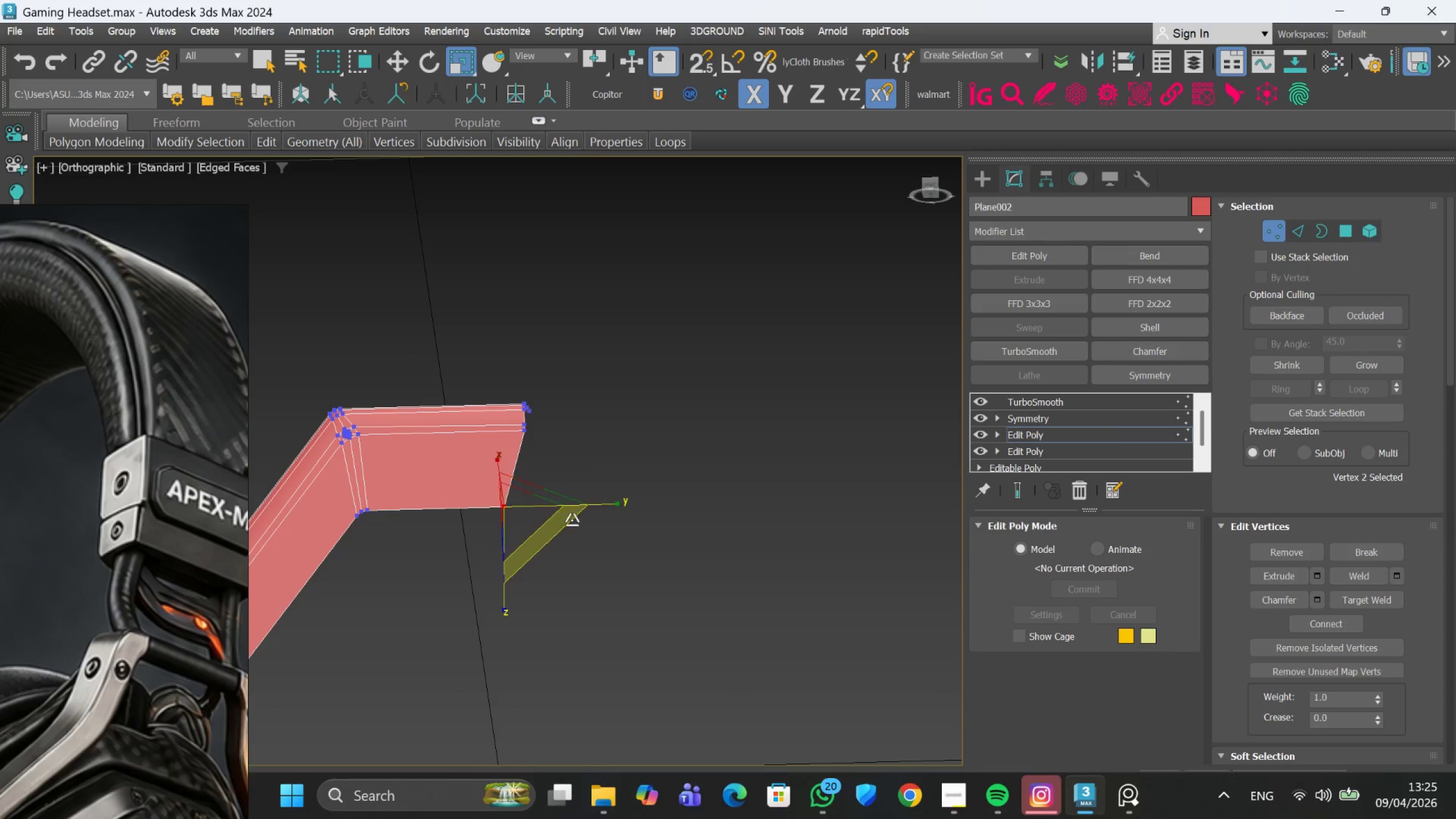 
key(W)
 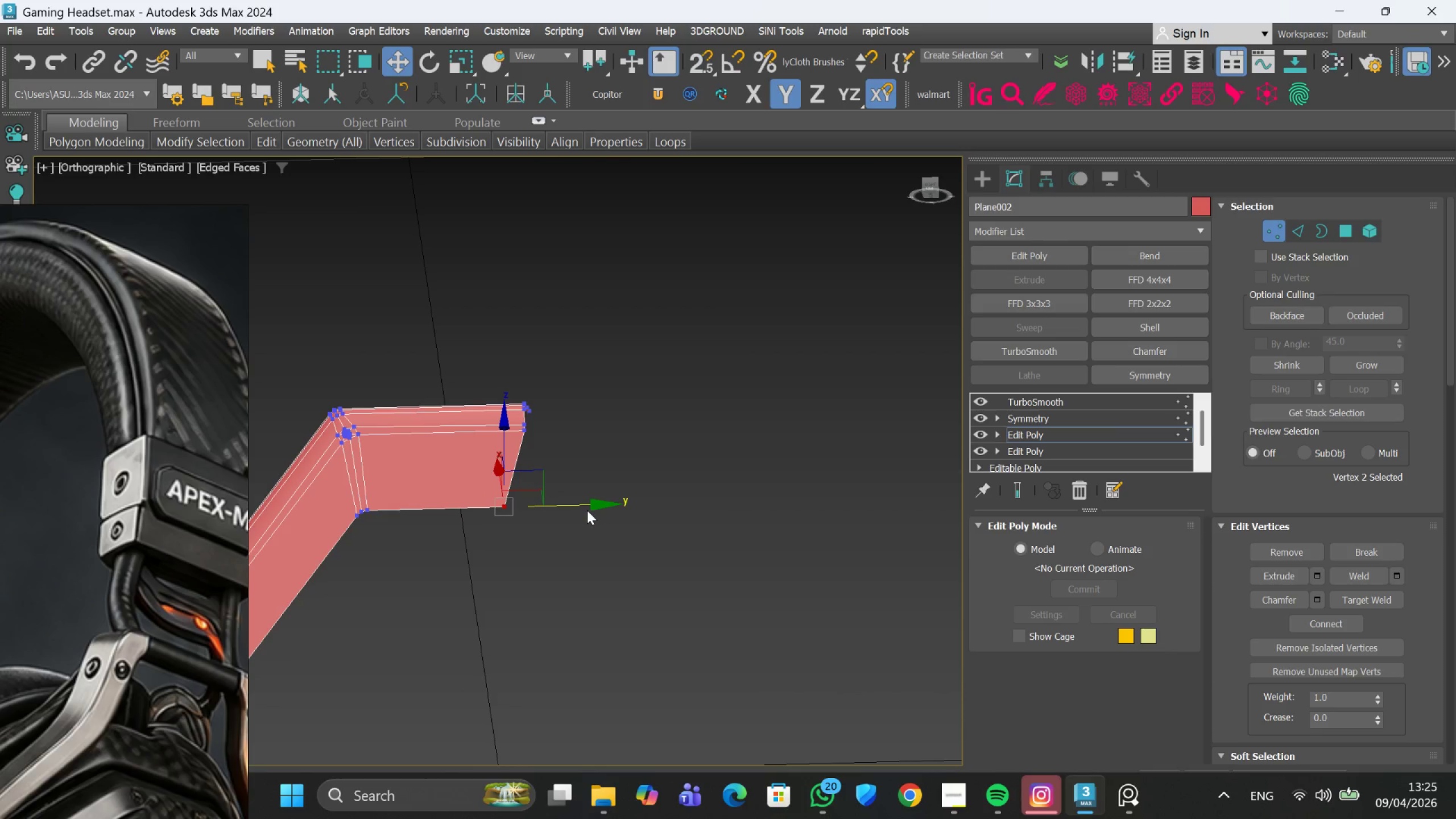 
scroll: coordinate [589, 506], scroll_direction: down, amount: 3.0
 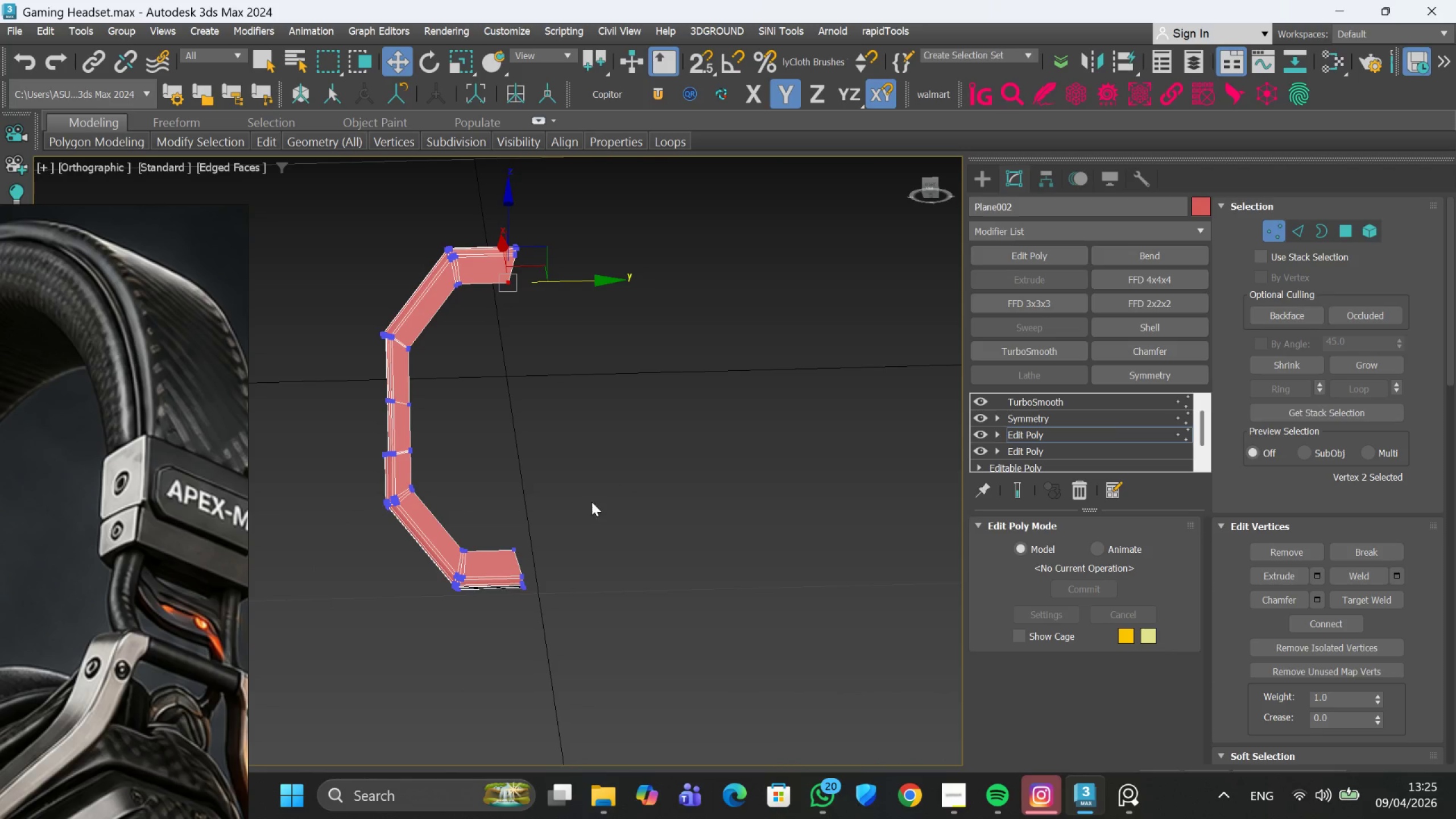 
scroll: coordinate [529, 547], scroll_direction: up, amount: 1.0
 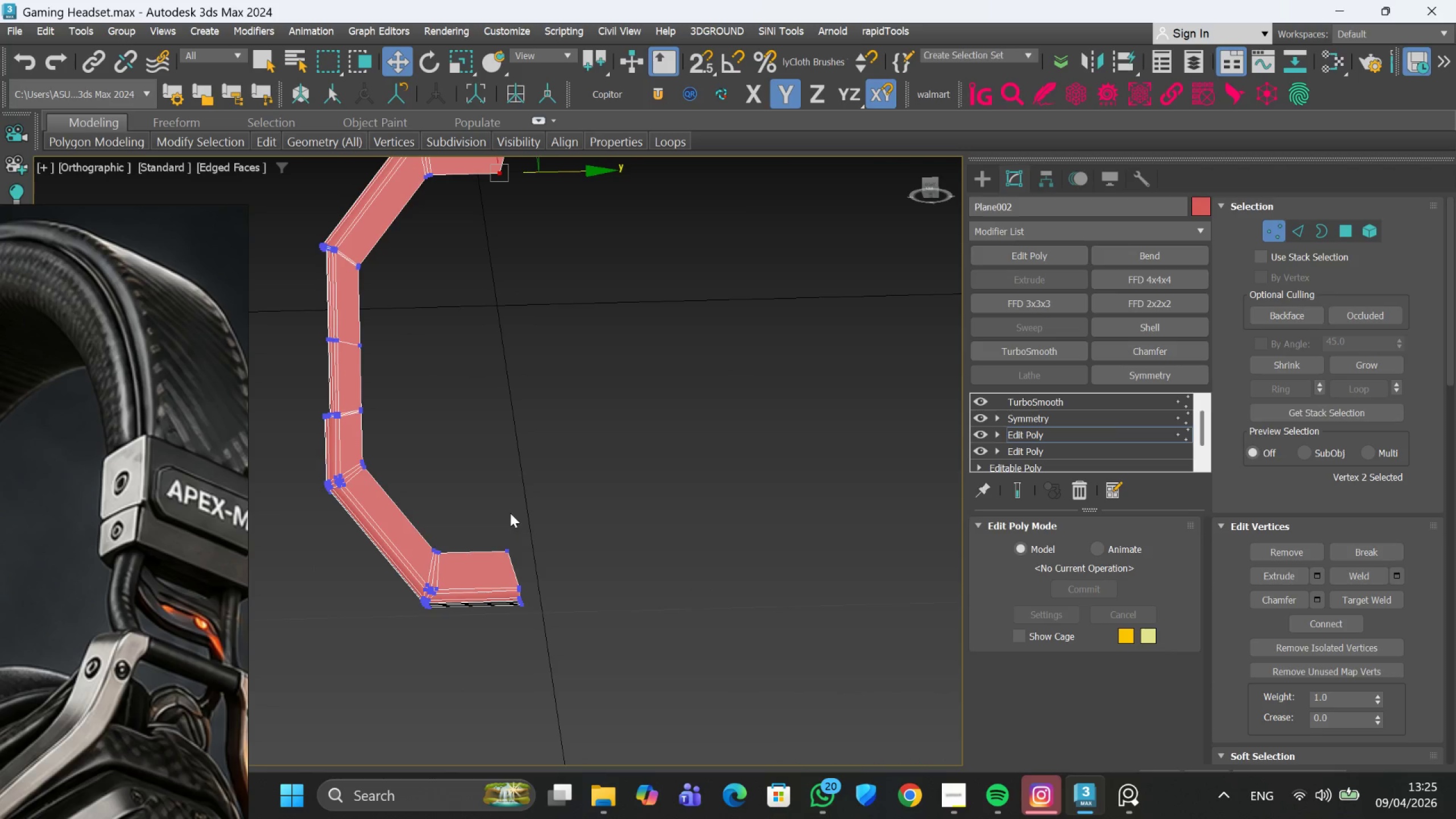 
hold_key(key=ControlLeft, duration=1.09)
left_click_drag(start_coordinate=[503, 514], to_coordinate=[526, 562])
 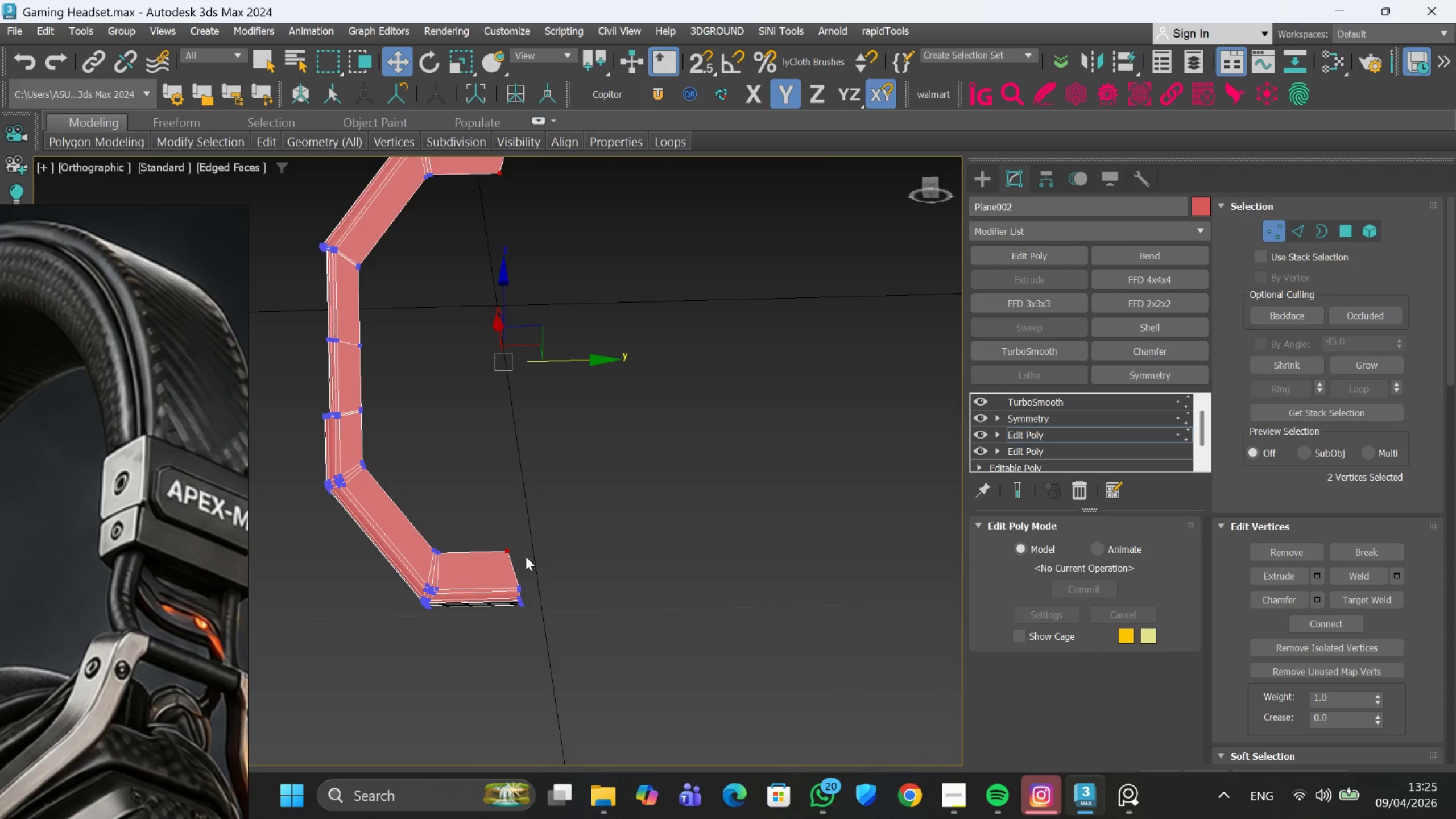 
left_click_drag(start_coordinate=[607, 432], to_coordinate=[617, 434])
 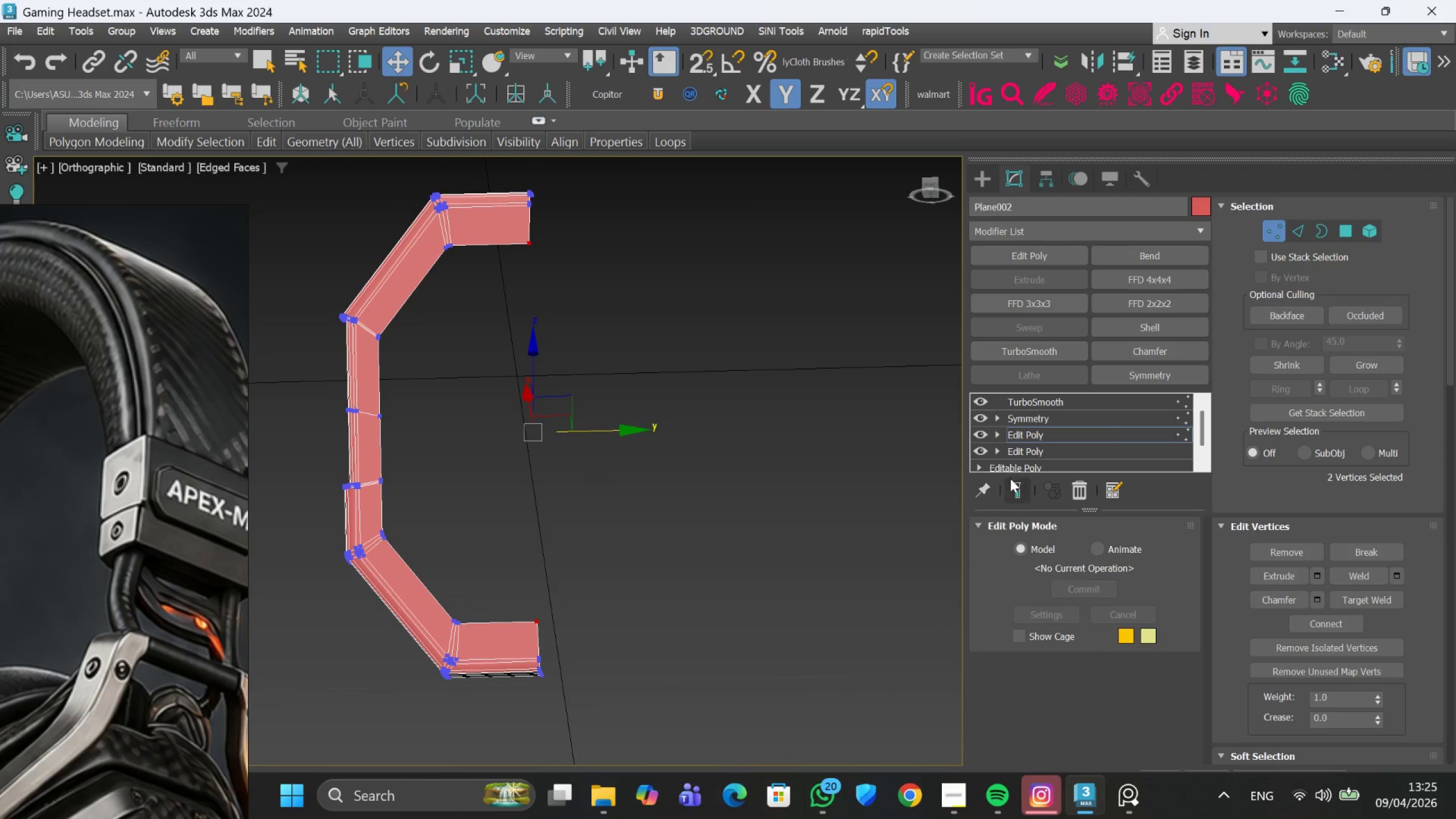 
left_click([1016, 480])
 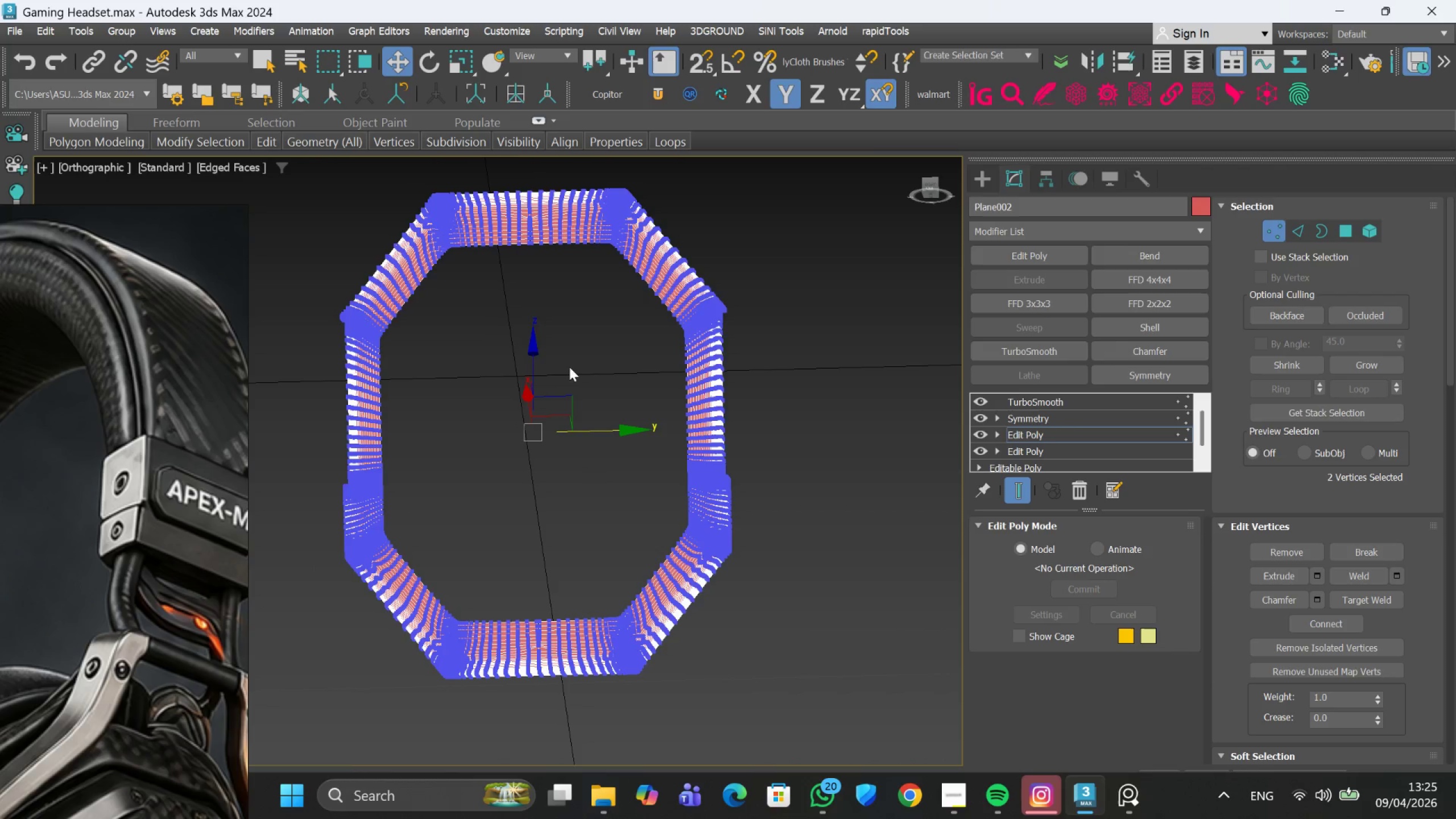 
scroll: coordinate [502, 255], scroll_direction: up, amount: 3.0
 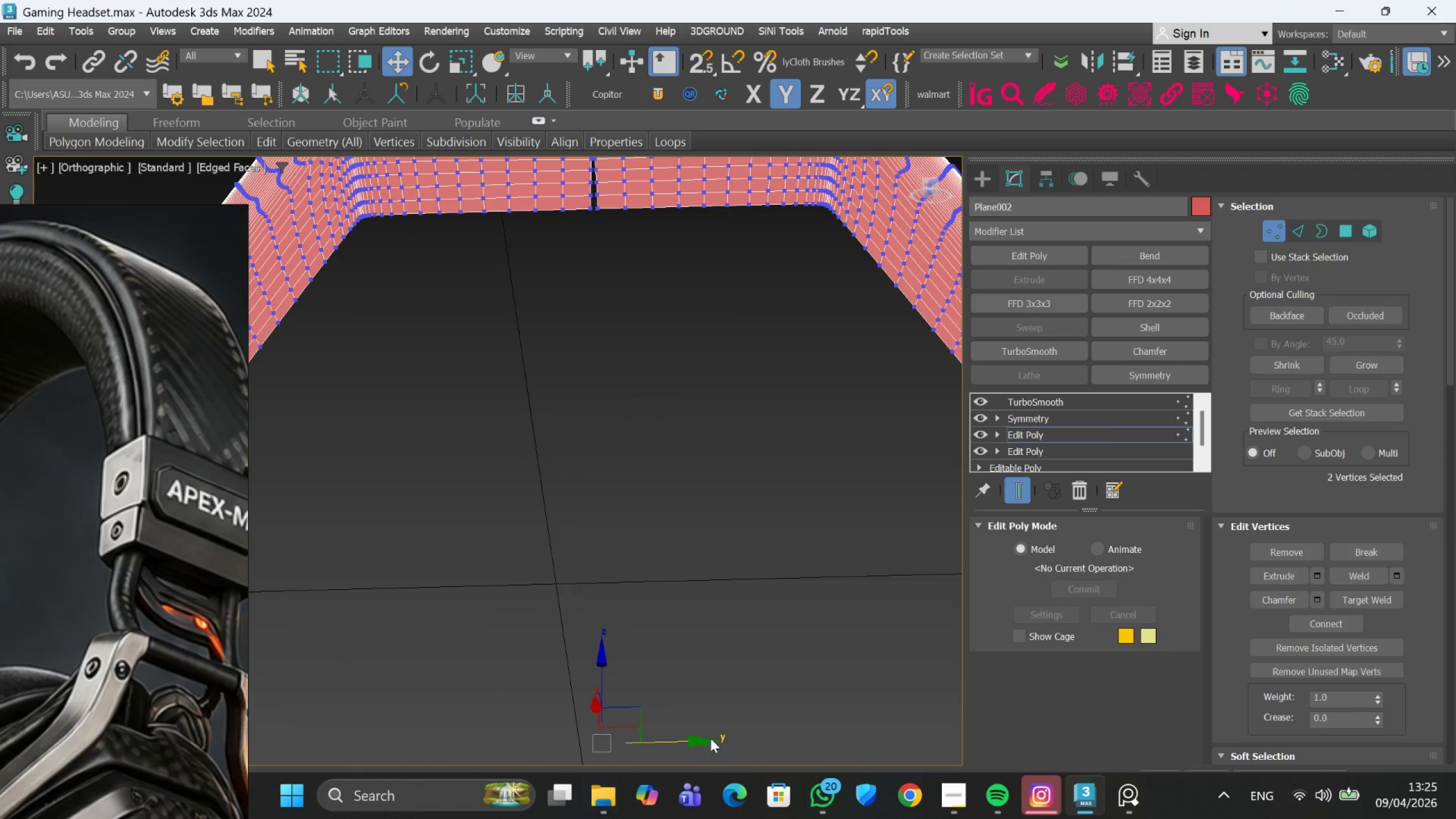 
left_click_drag(start_coordinate=[706, 742], to_coordinate=[714, 742])
 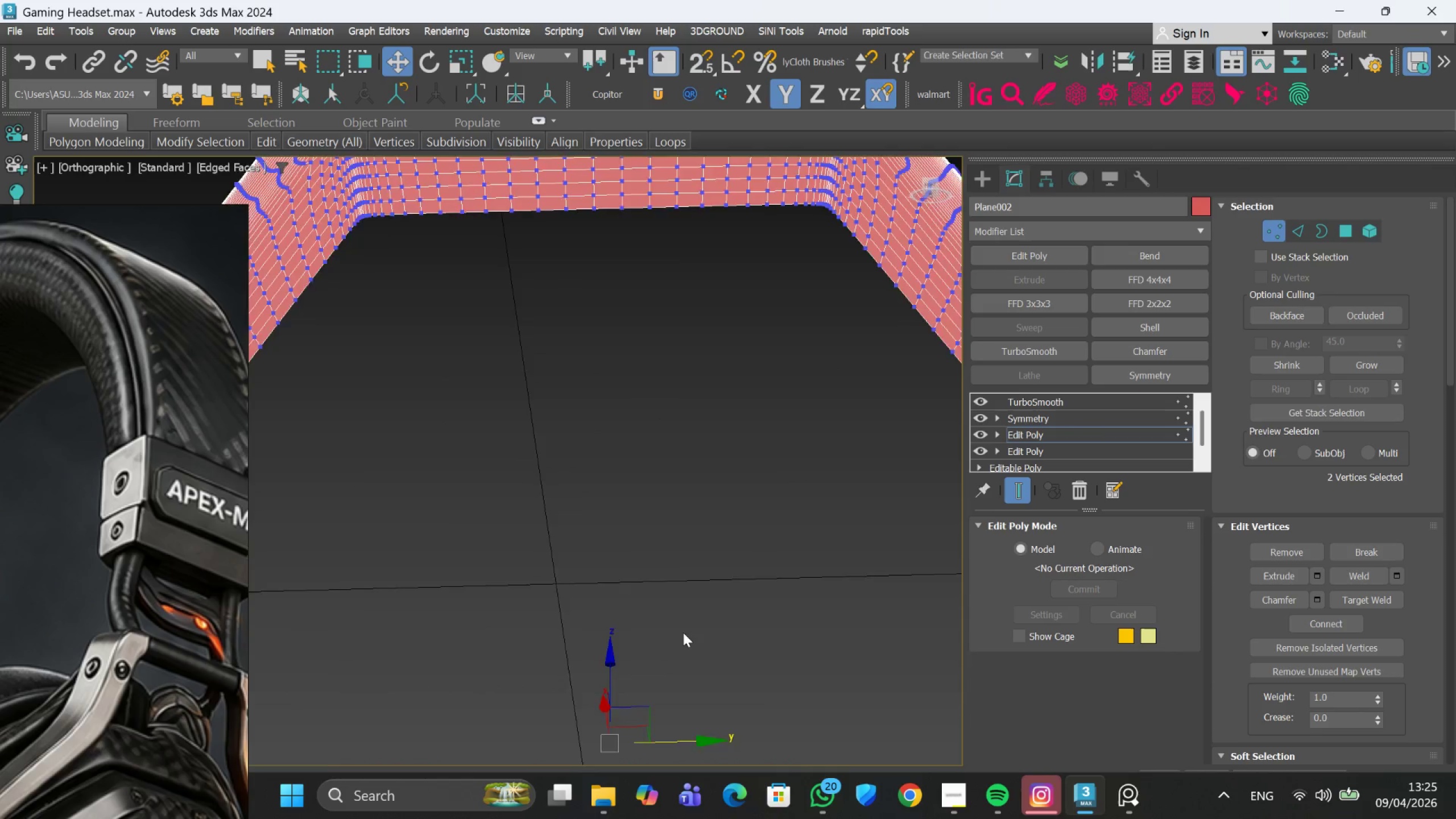 
scroll: coordinate [683, 632], scroll_direction: down, amount: 3.0
 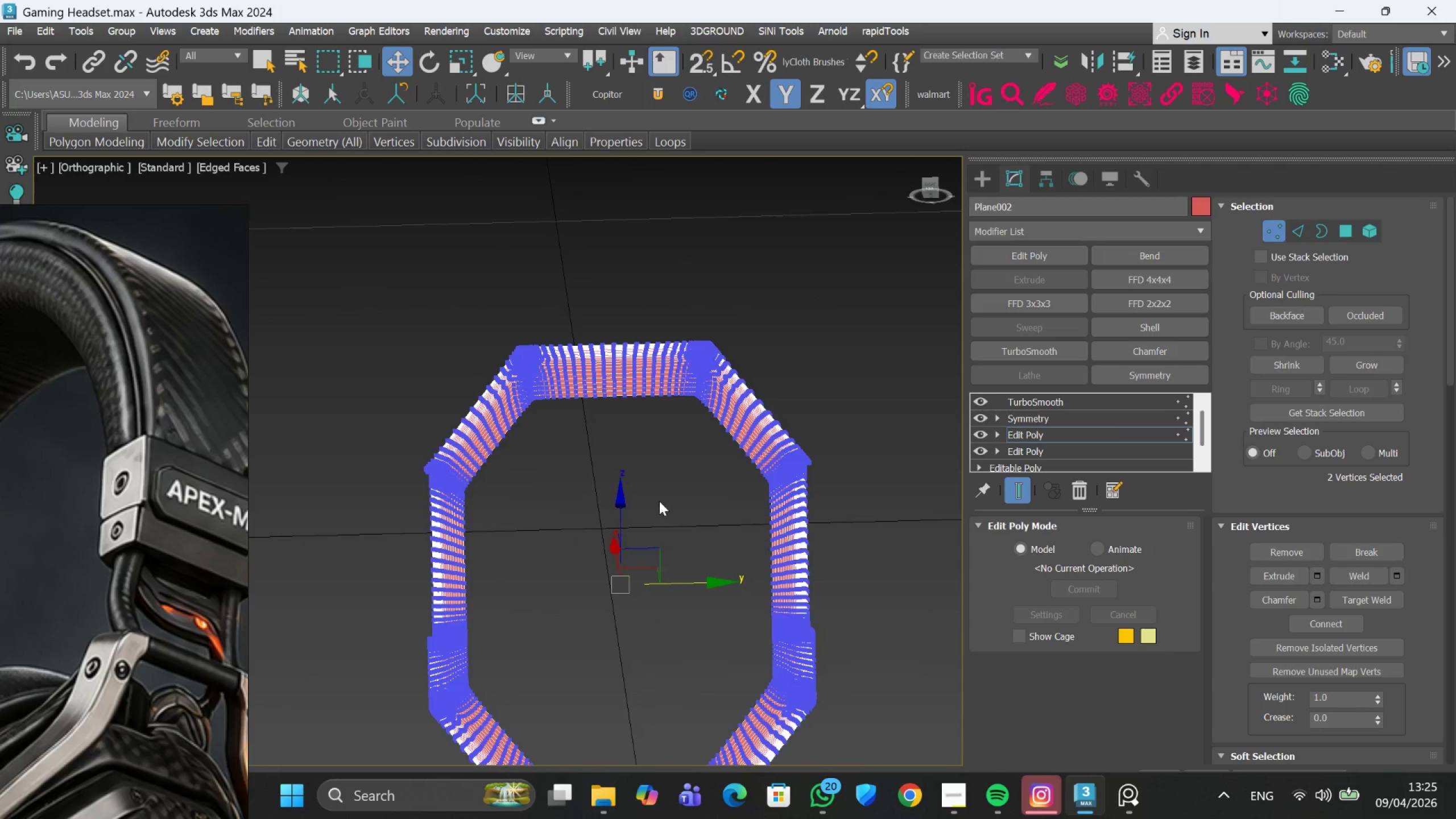 
scroll: coordinate [667, 433], scroll_direction: up, amount: 3.0
 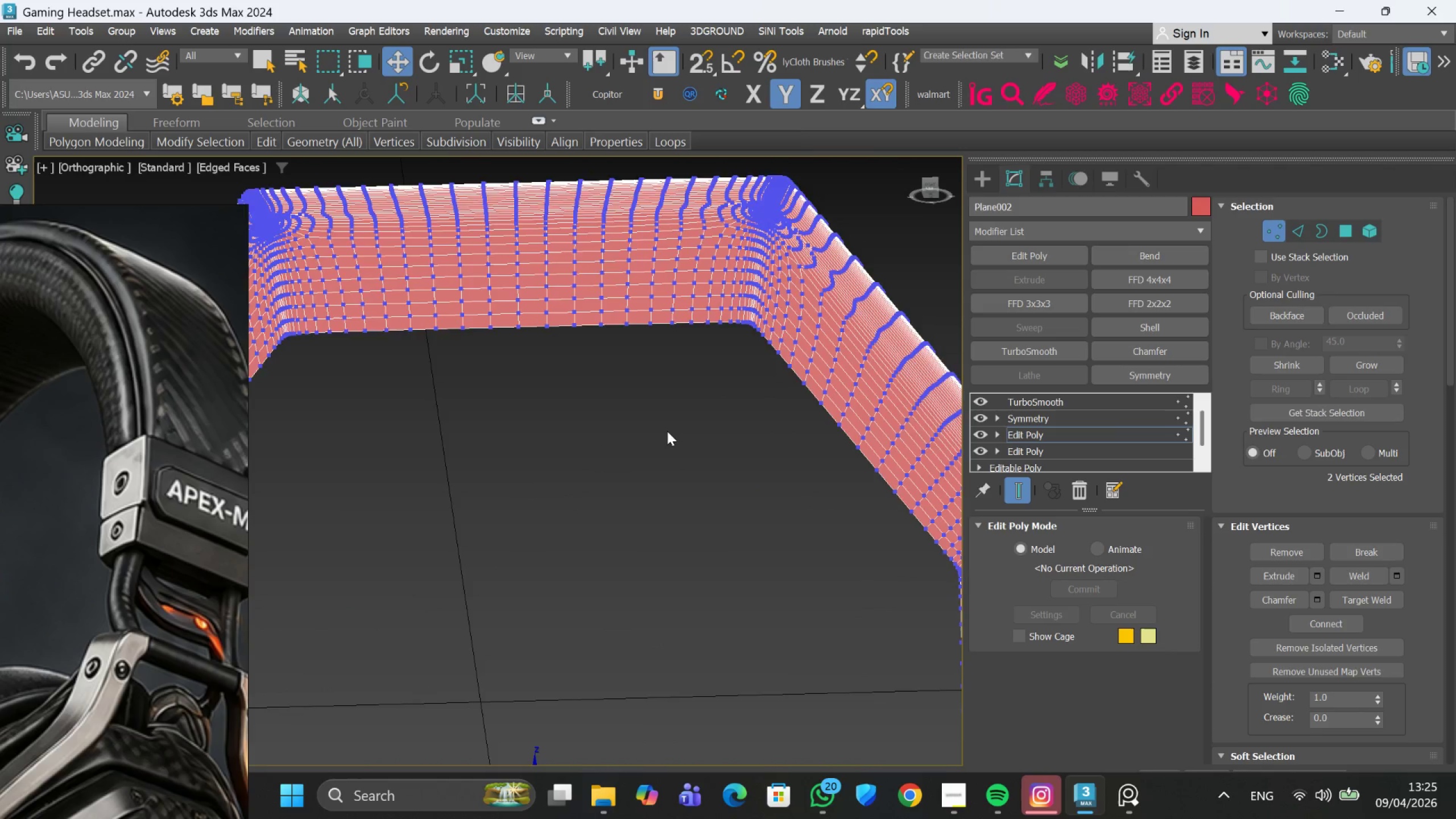 
scroll: coordinate [667, 431], scroll_direction: down, amount: 1.0
 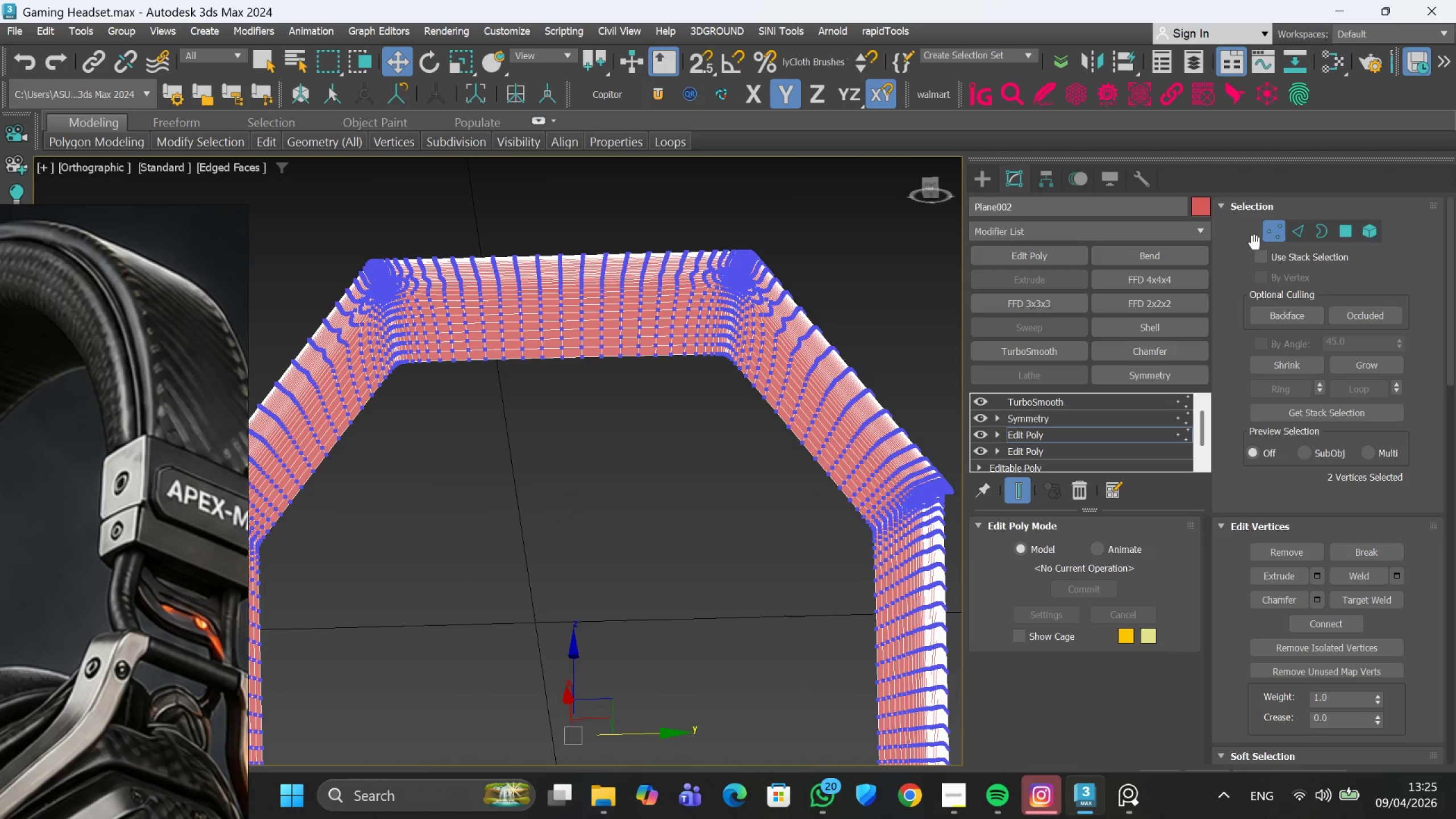 
left_click([1265, 236])
 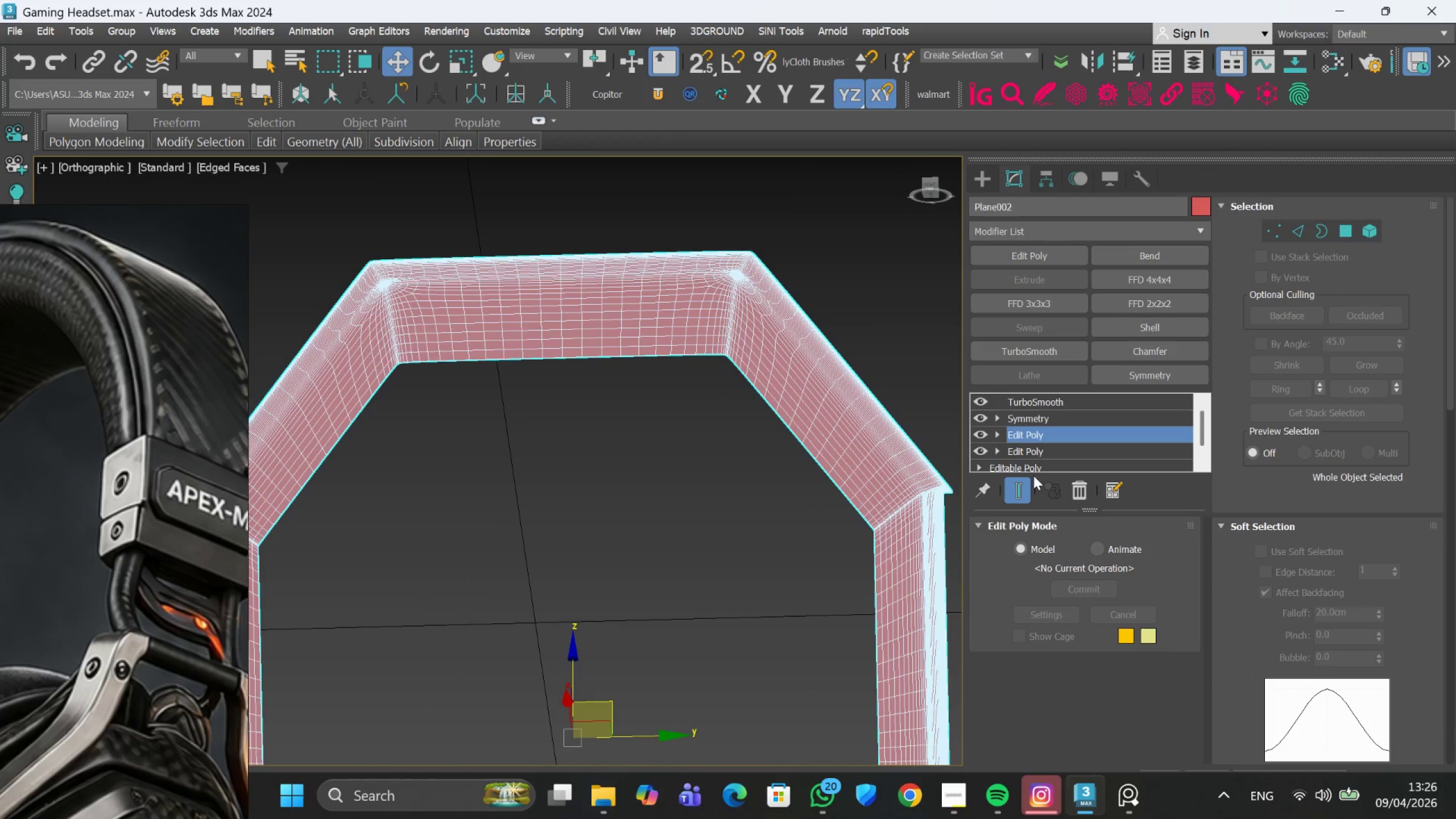 
scroll: coordinate [736, 284], scroll_direction: up, amount: 3.0
 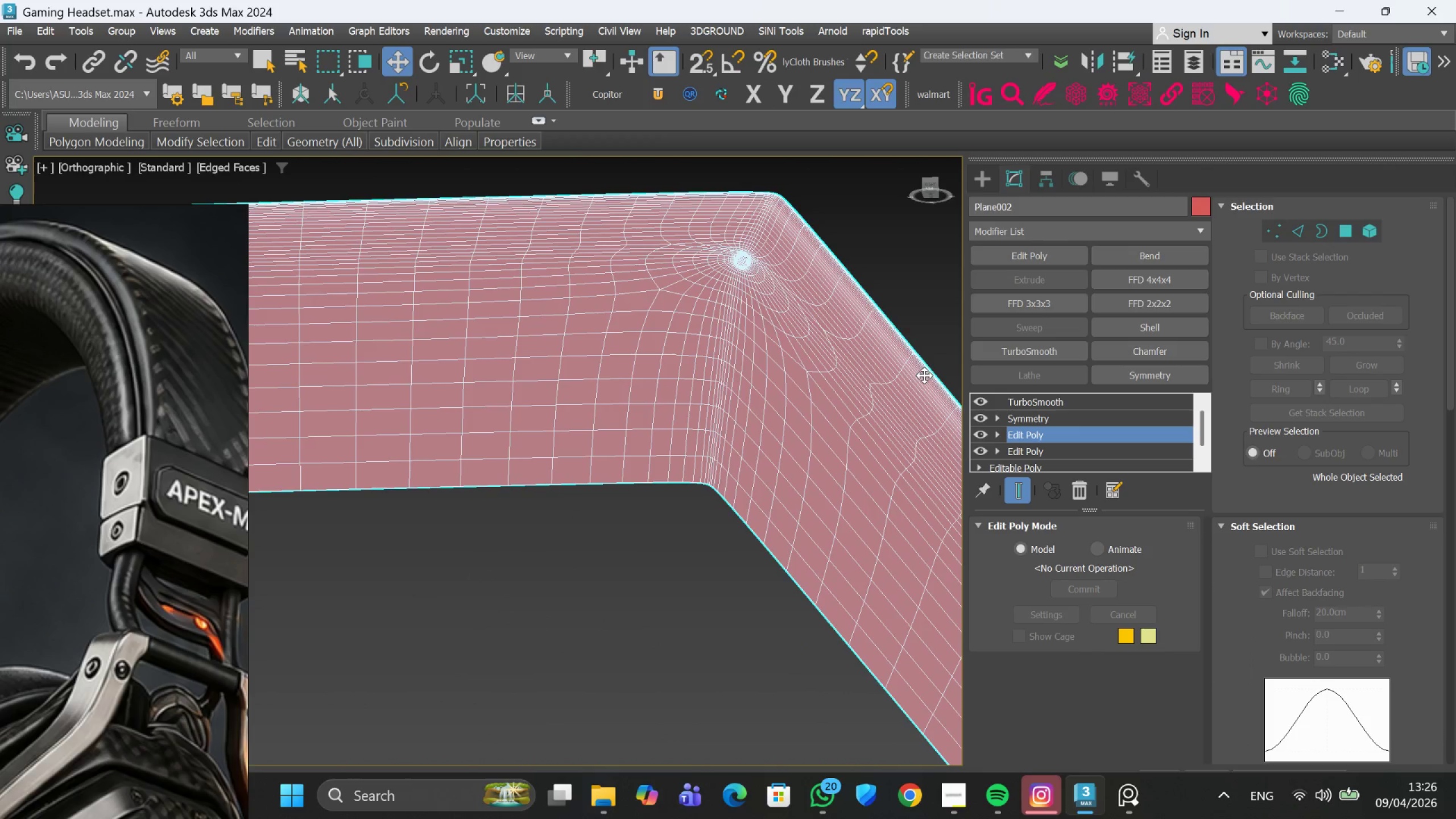 
scroll: coordinate [825, 640], scroll_direction: down, amount: 4.0
 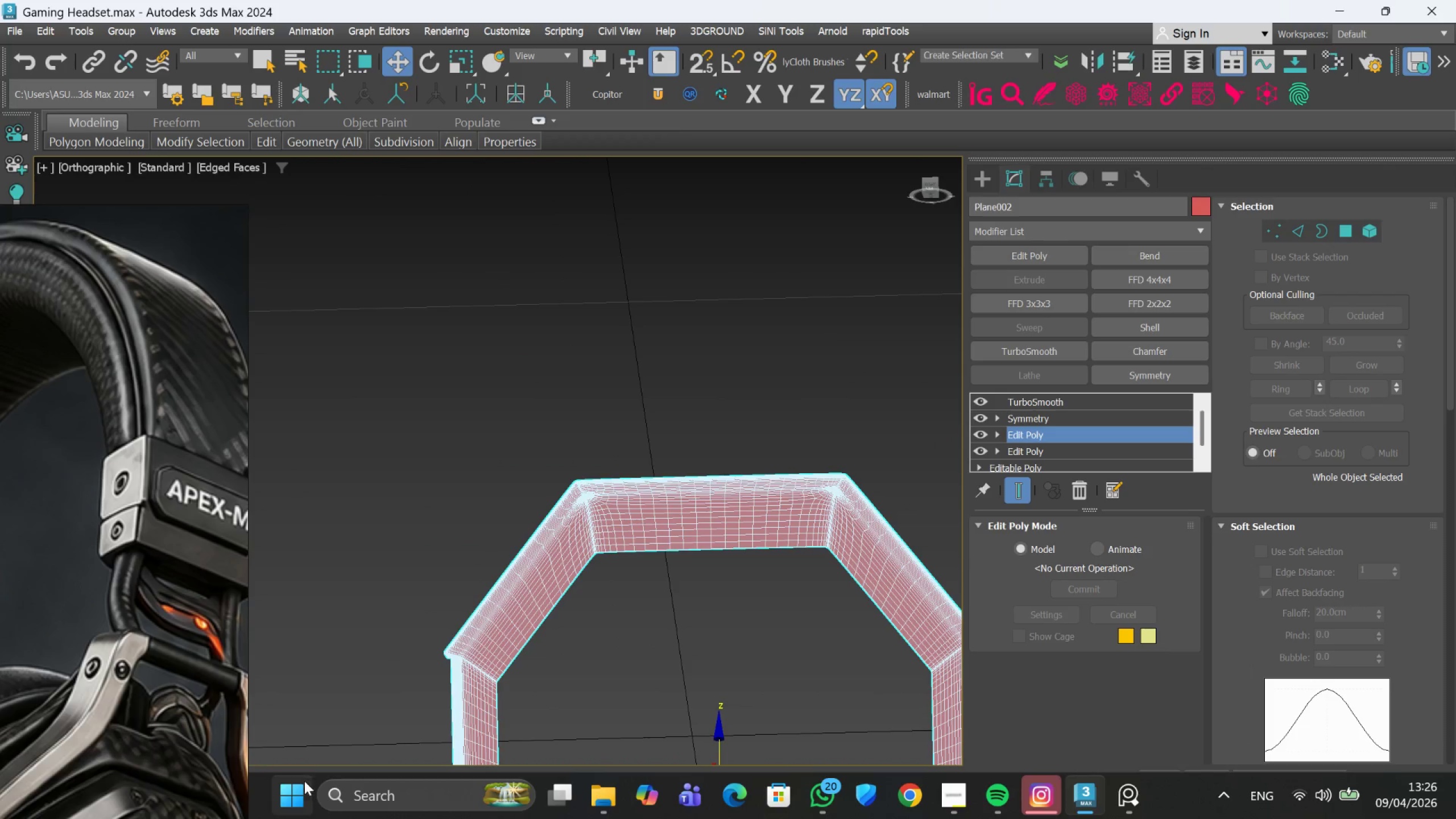 
left_click([299, 790])
 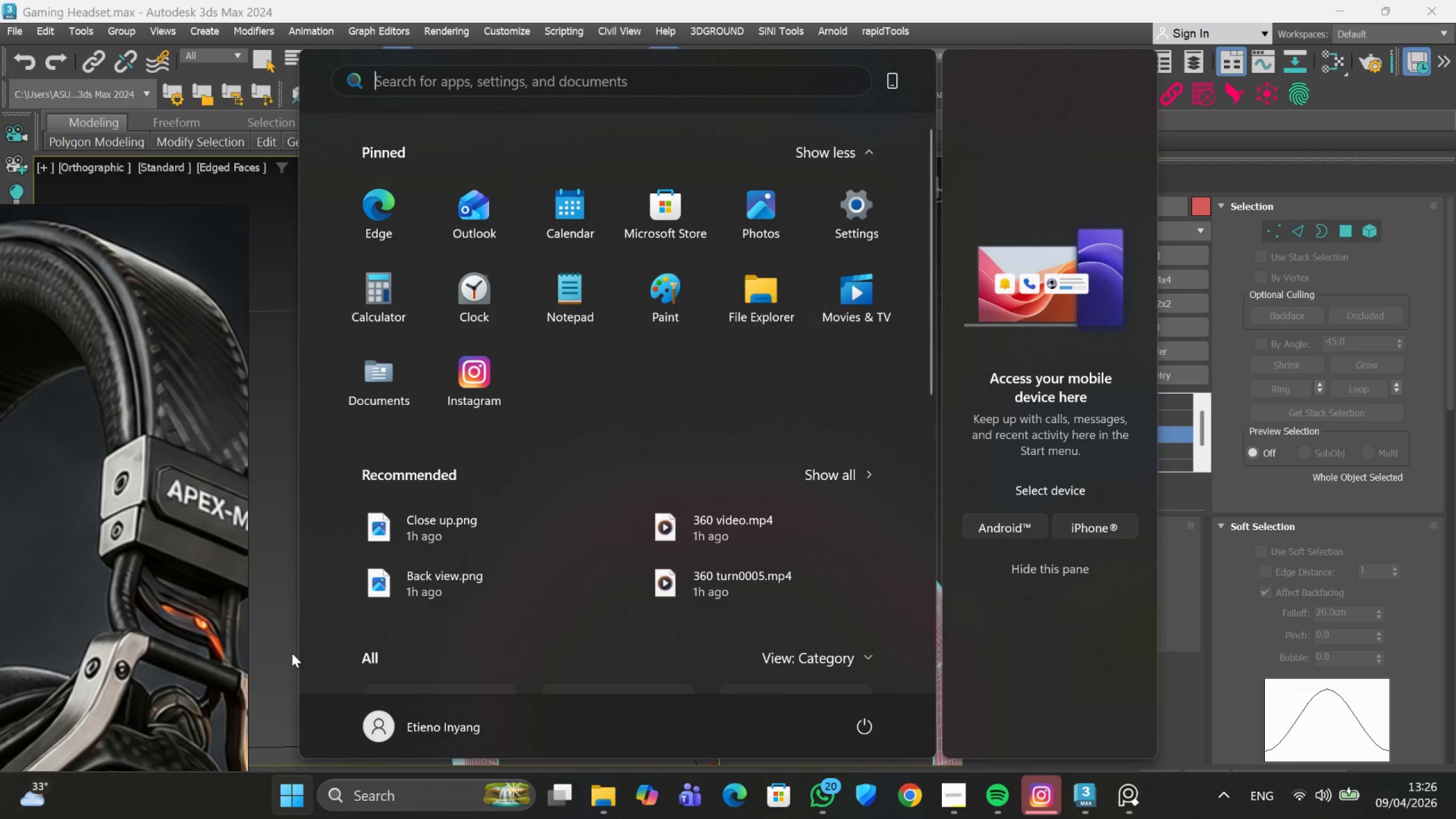 
left_click([268, 650])
 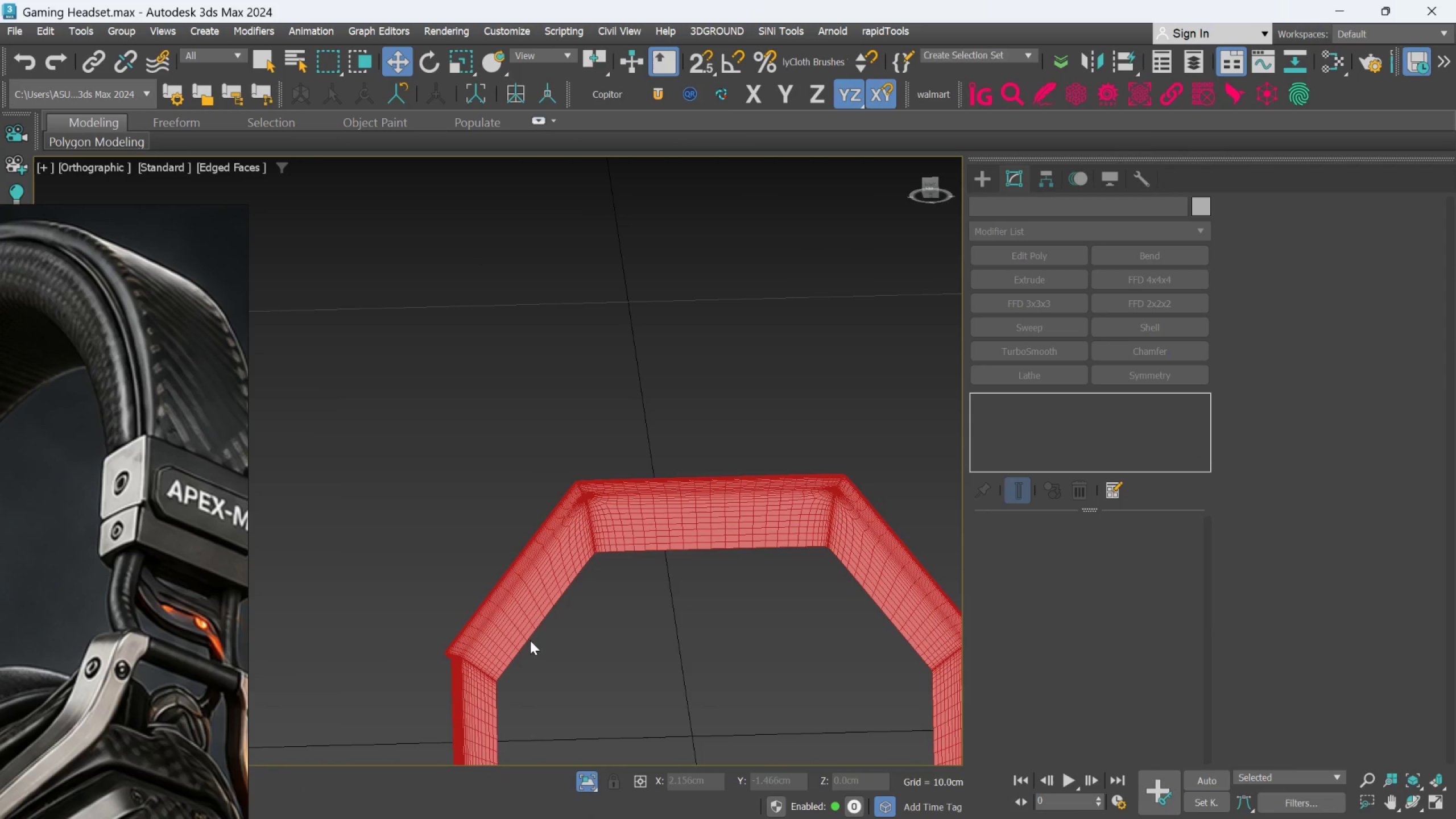 
scroll: coordinate [560, 627], scroll_direction: down, amount: 2.0
 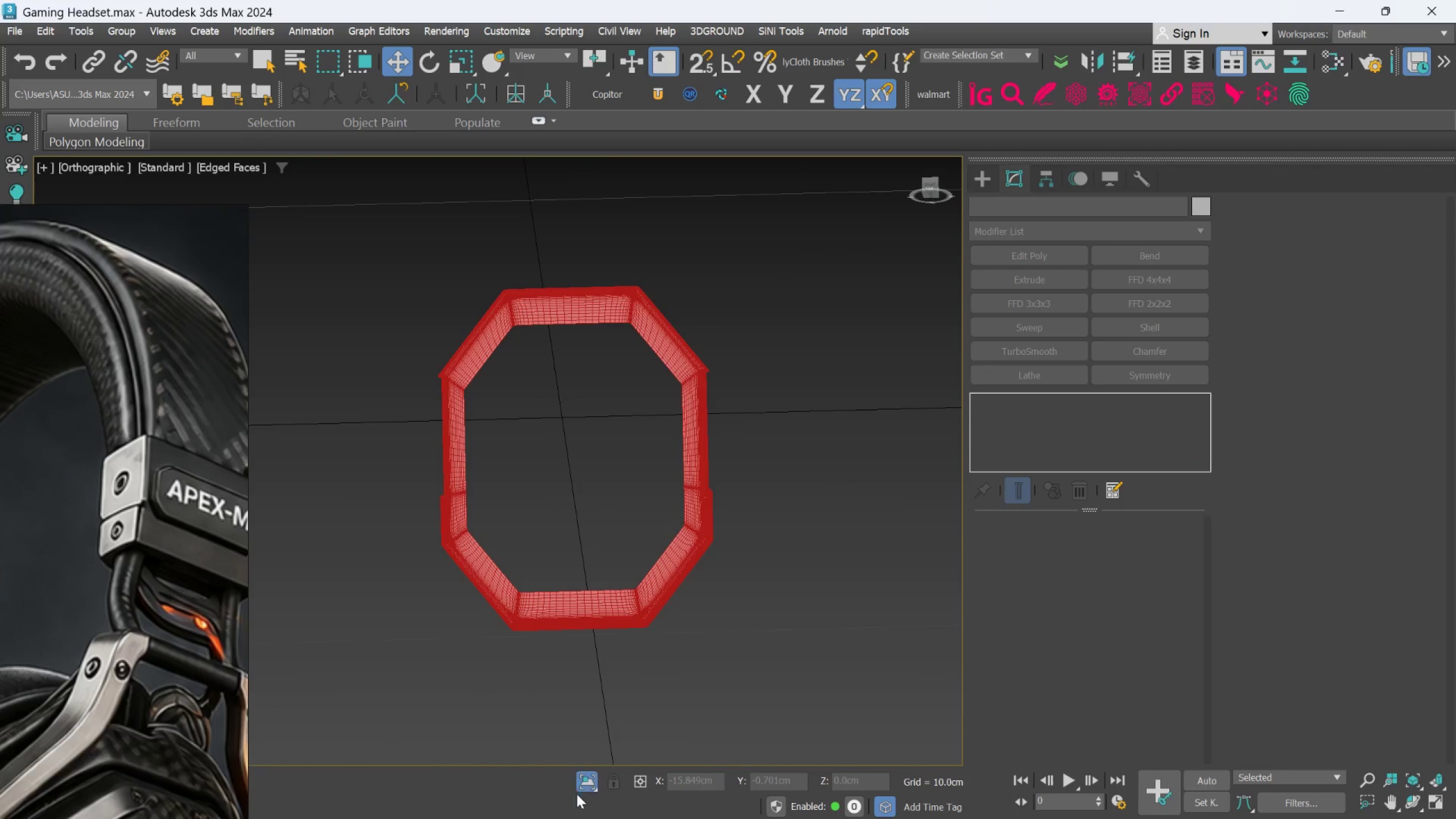 
left_click([584, 779])
 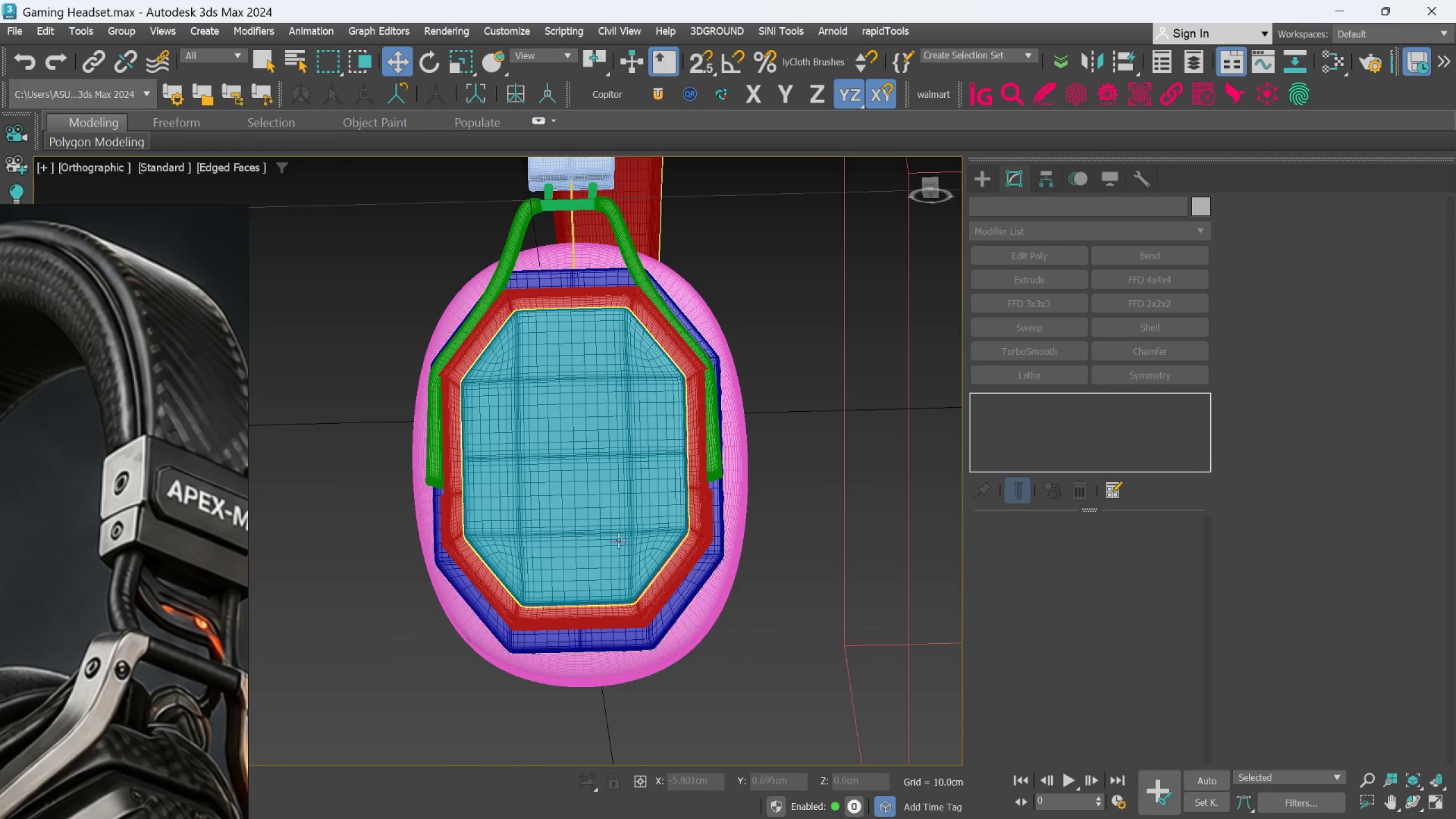 
scroll: coordinate [649, 518], scroll_direction: up, amount: 3.0
 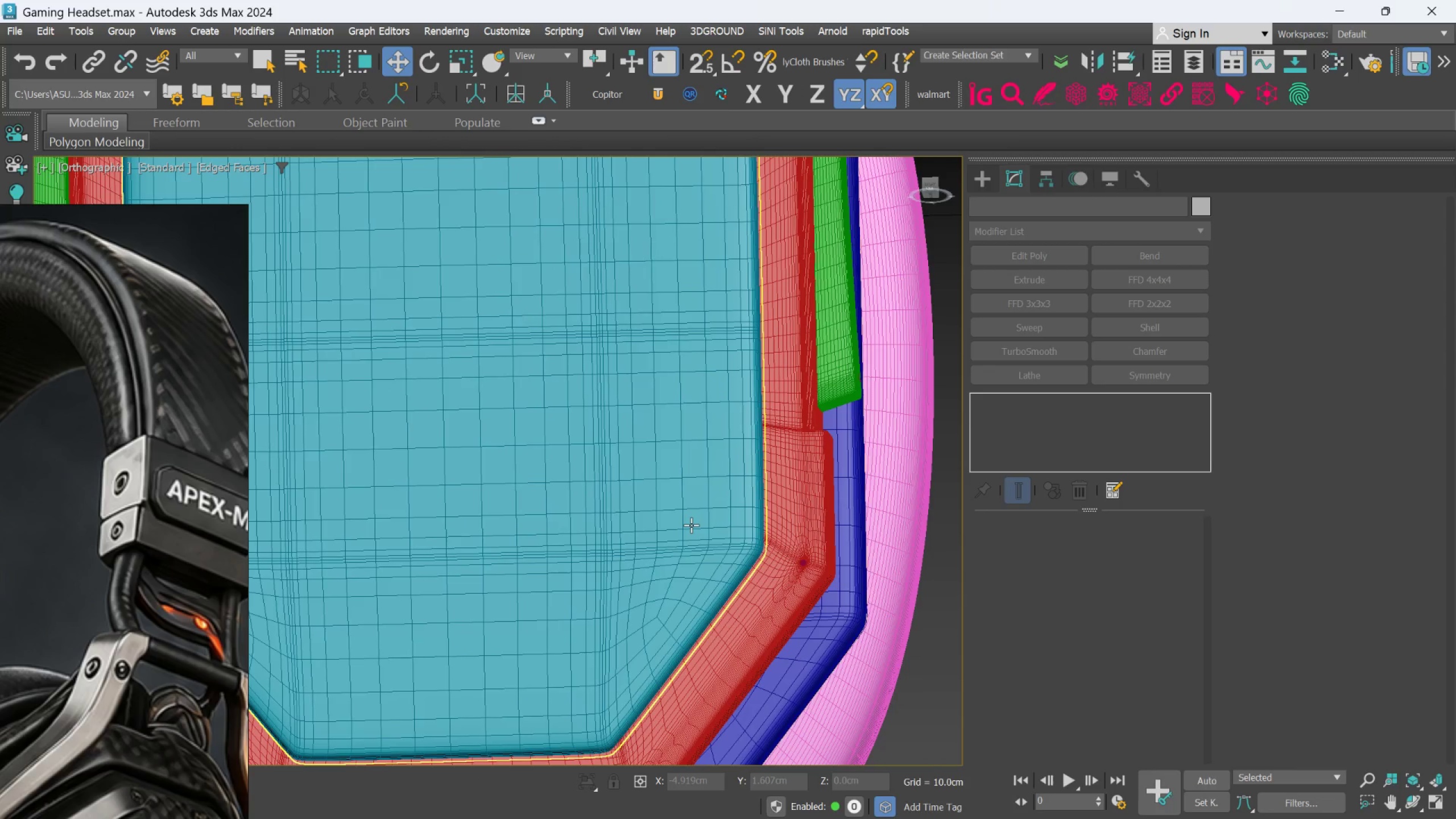 
hold_key(key=AltLeft, duration=0.61)
 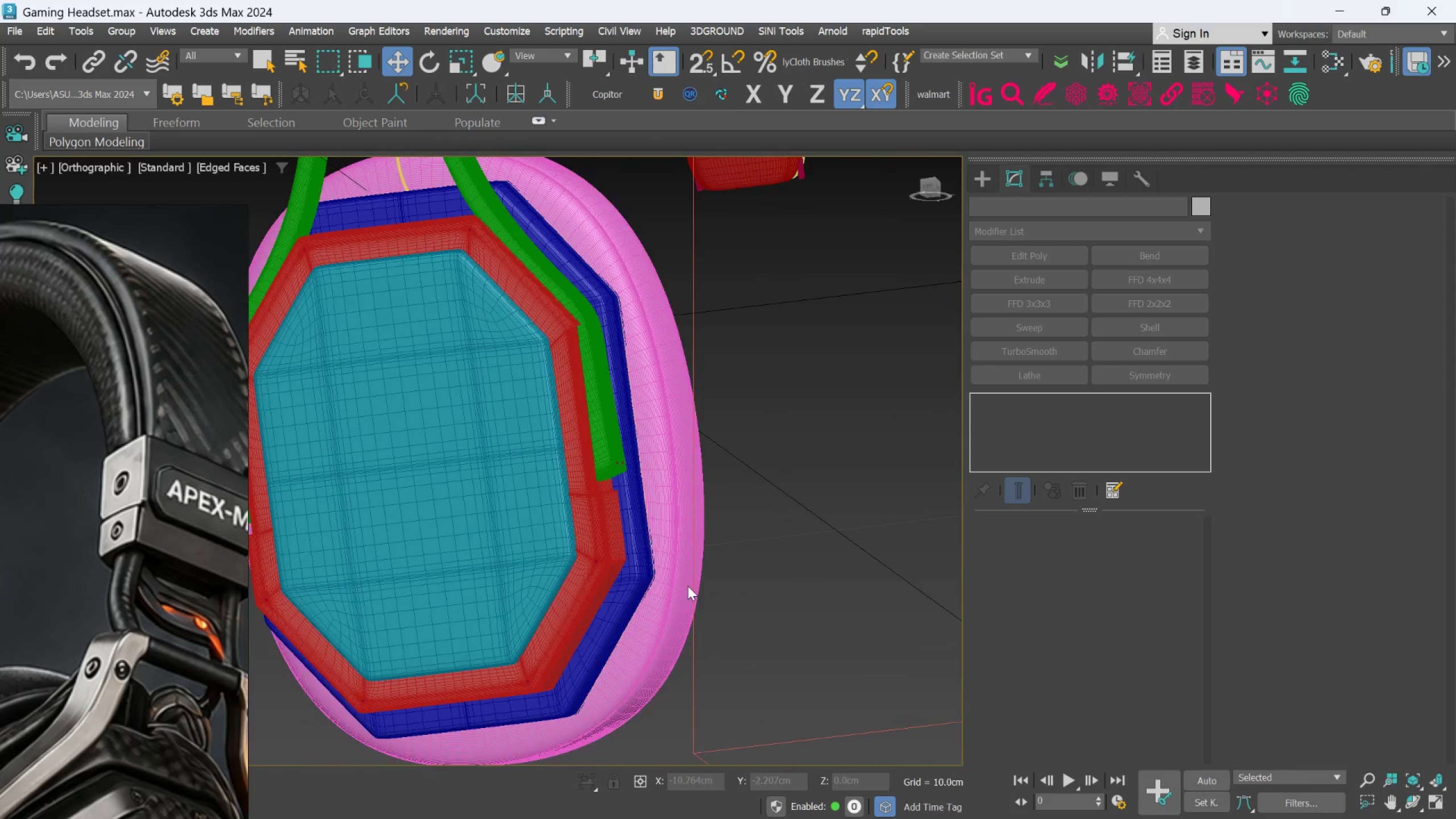 
scroll: coordinate [781, 557], scroll_direction: down, amount: 2.0
 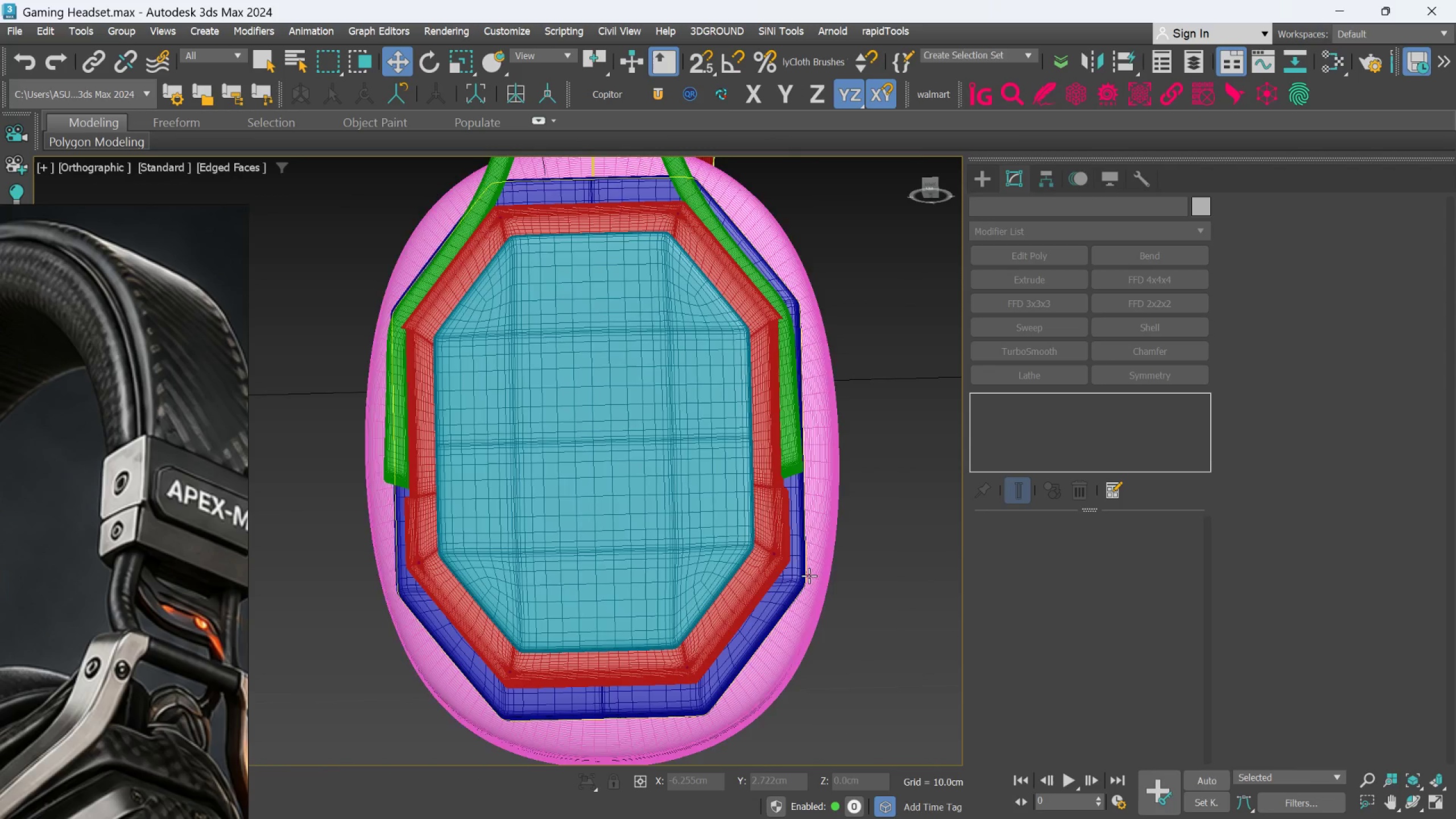 
hold_key(key=AltLeft, duration=0.58)
 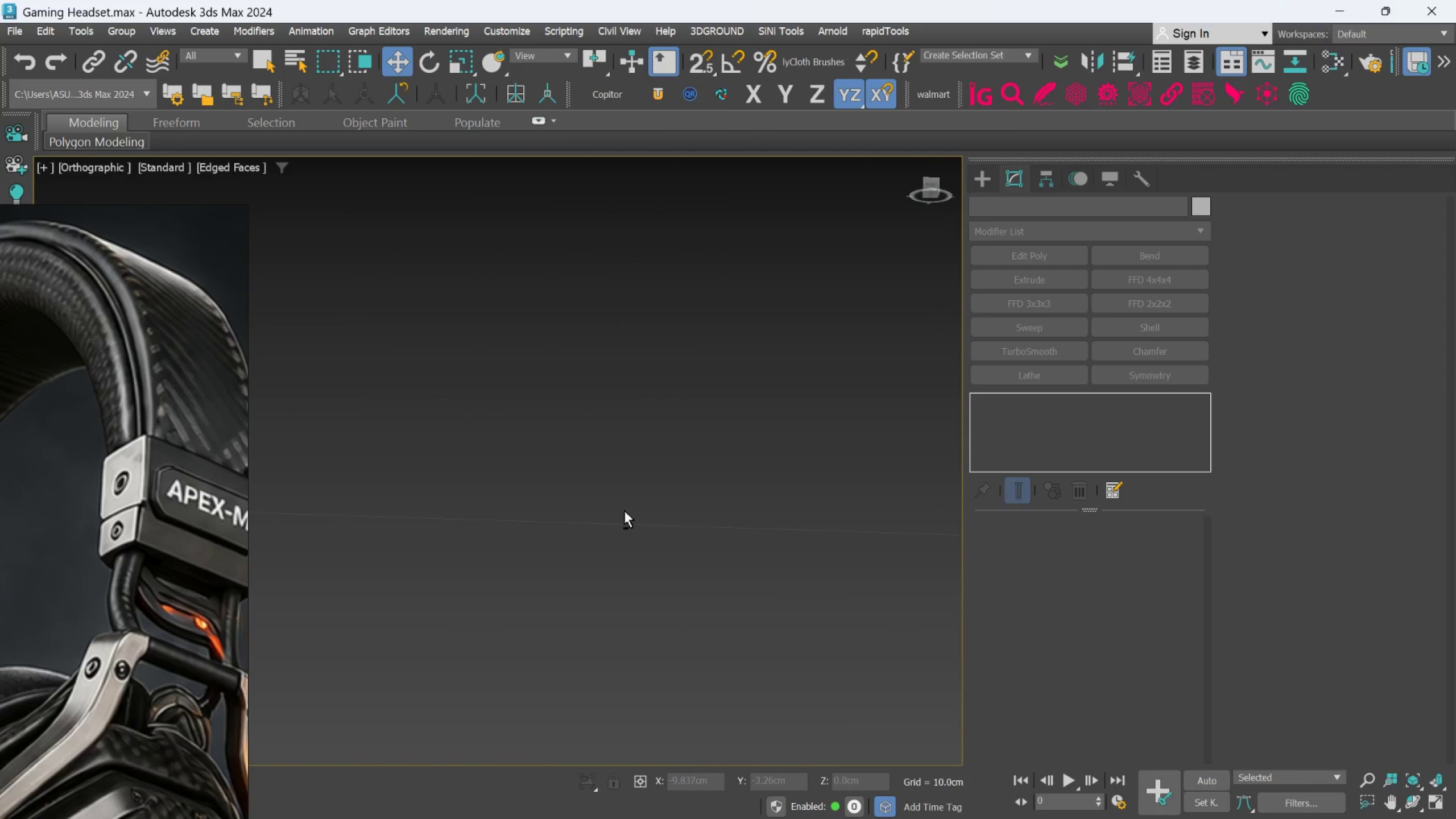 
scroll: coordinate [612, 492], scroll_direction: up, amount: 3.0
 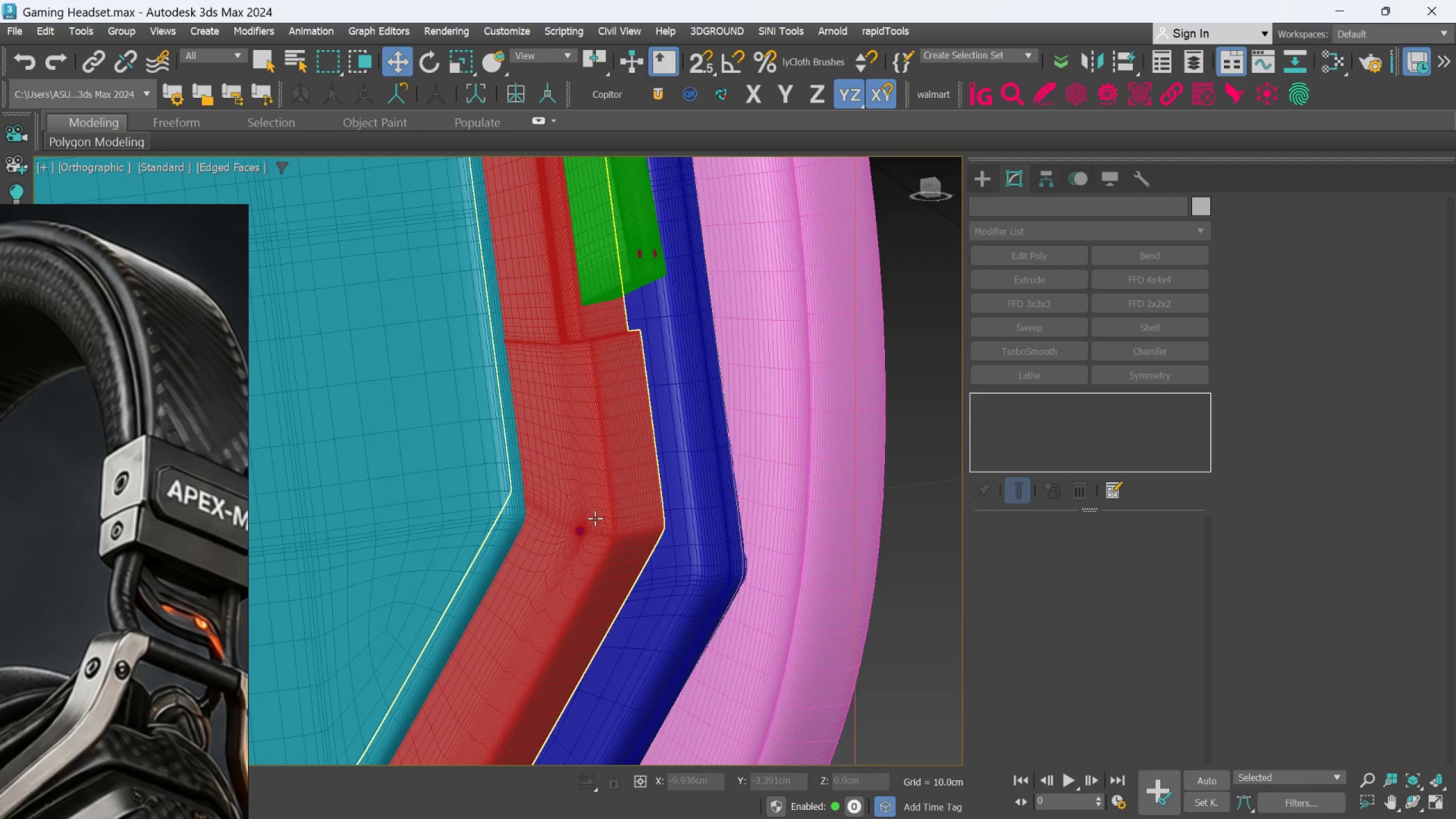 
scroll: coordinate [624, 512], scroll_direction: down, amount: 4.0
 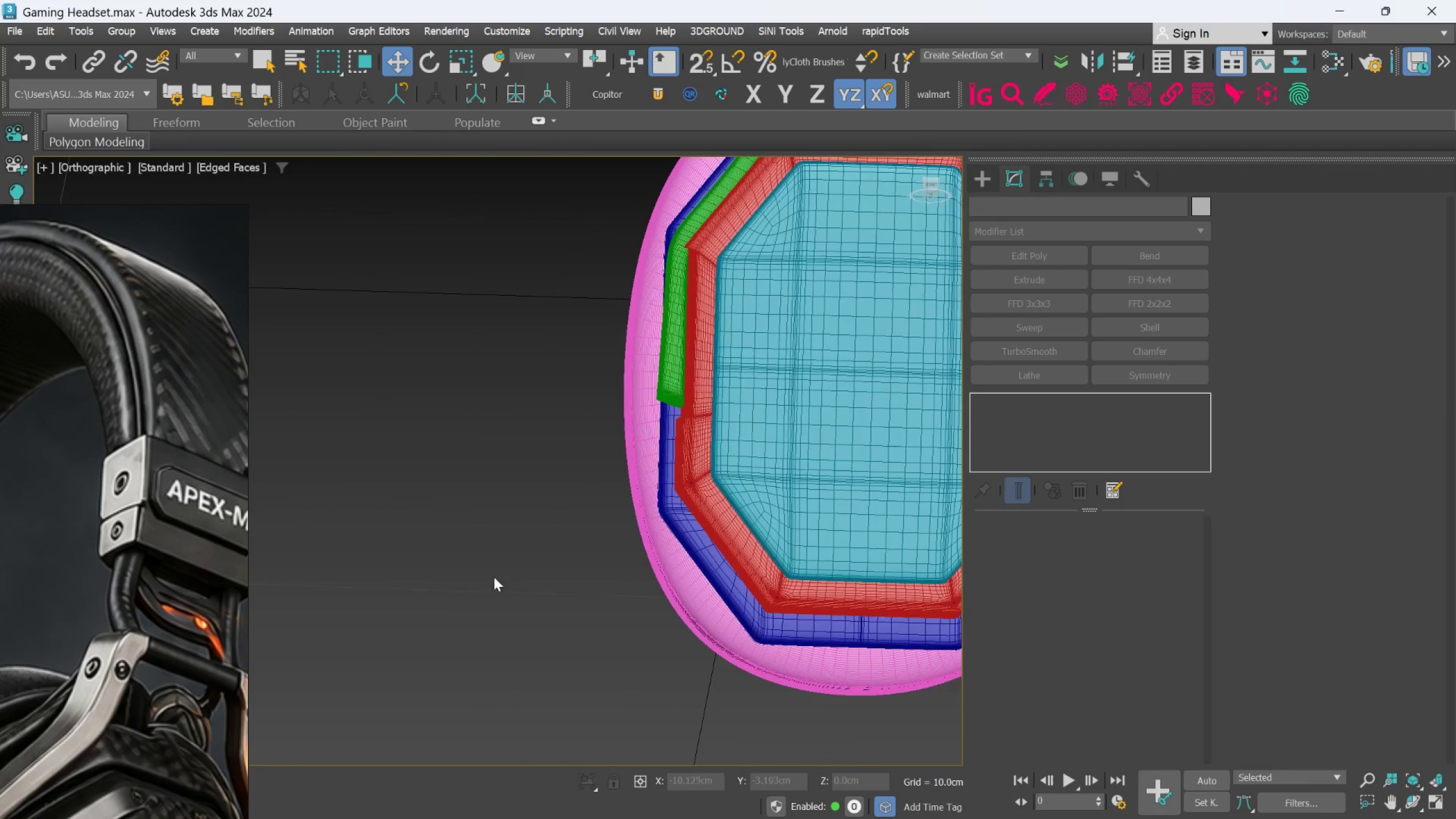 
hold_key(key=AltLeft, duration=0.5)
 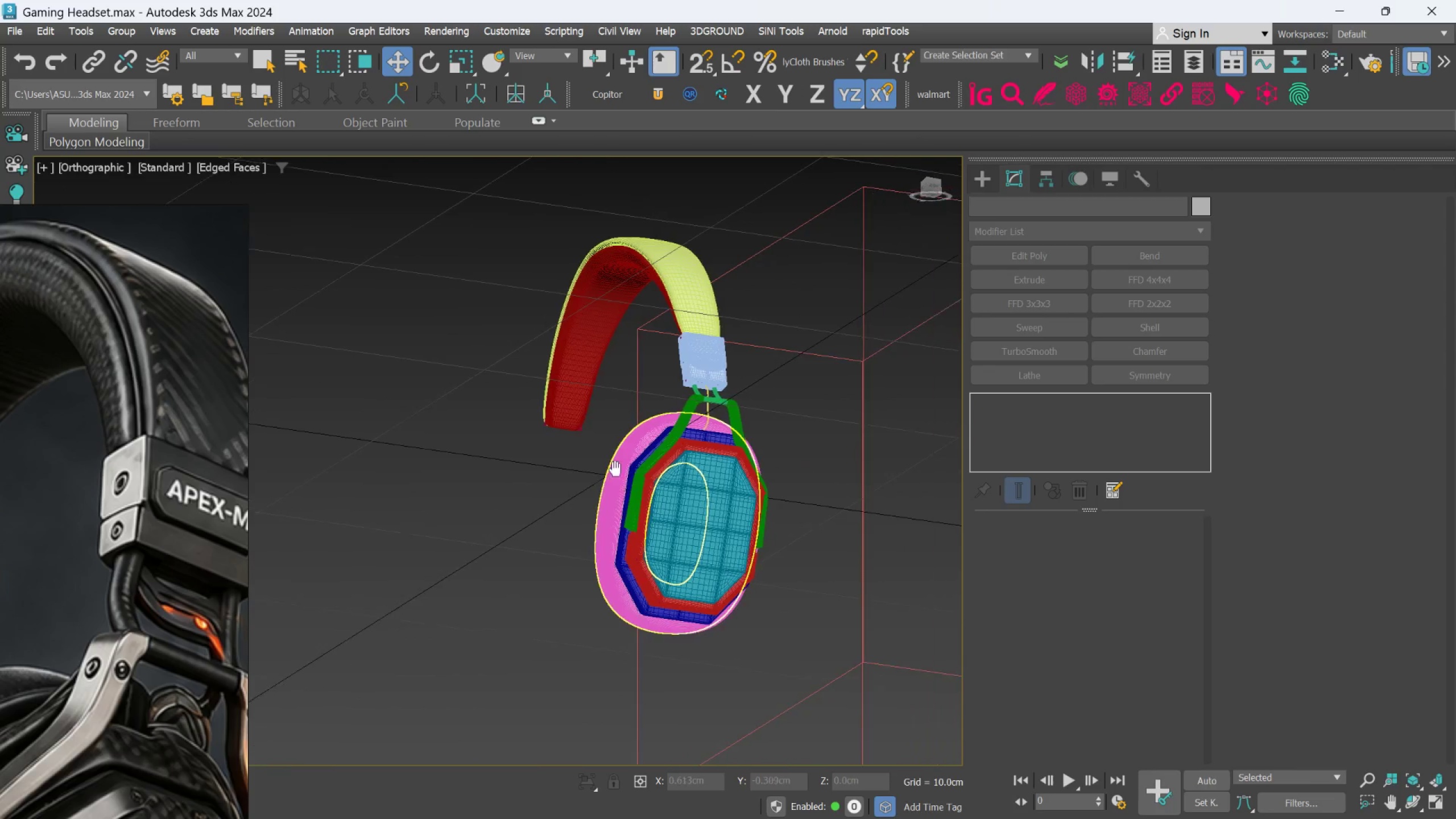 
scroll: coordinate [556, 530], scroll_direction: down, amount: 3.0
 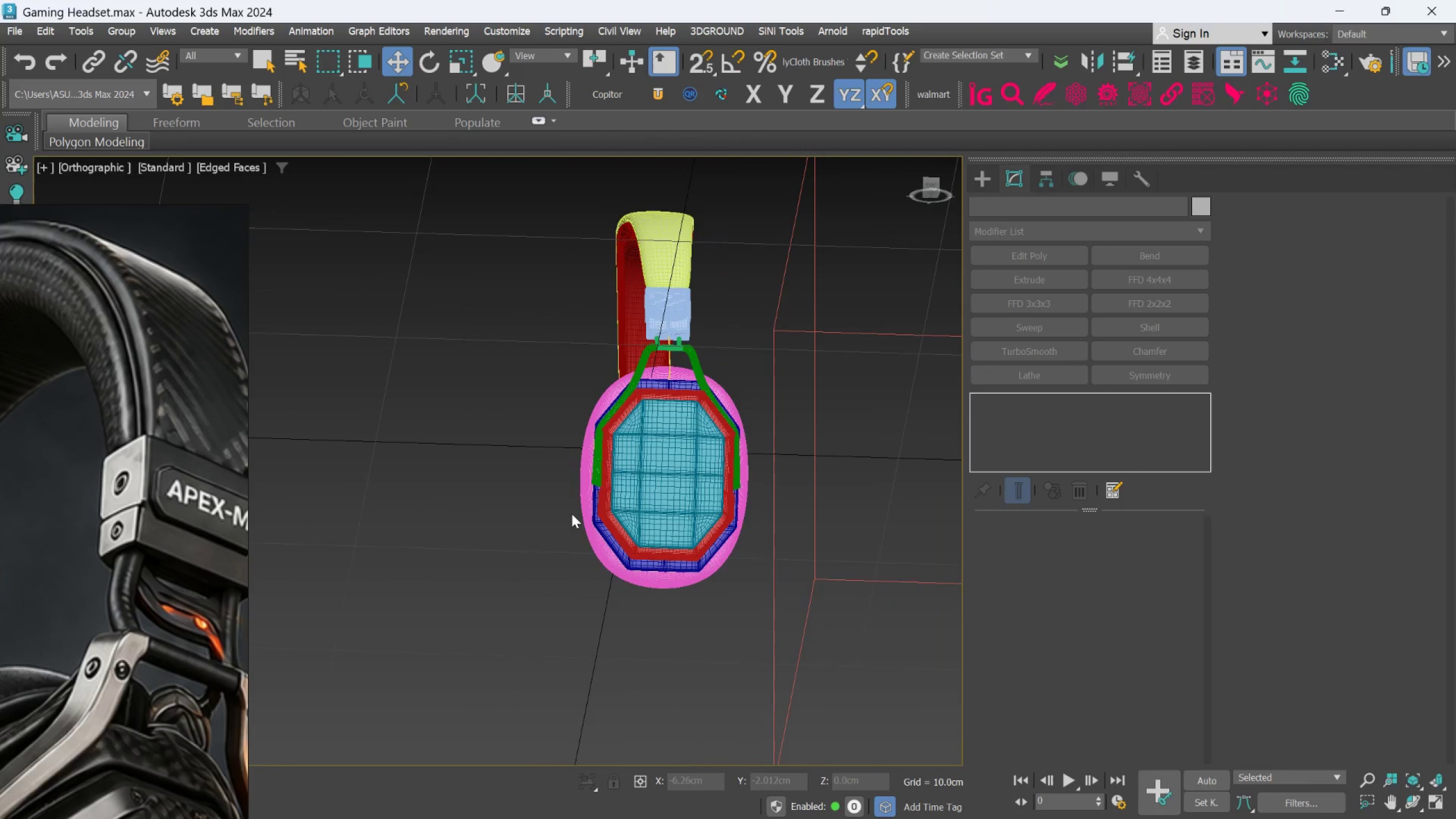 
hold_key(key=AltLeft, duration=0.48)
 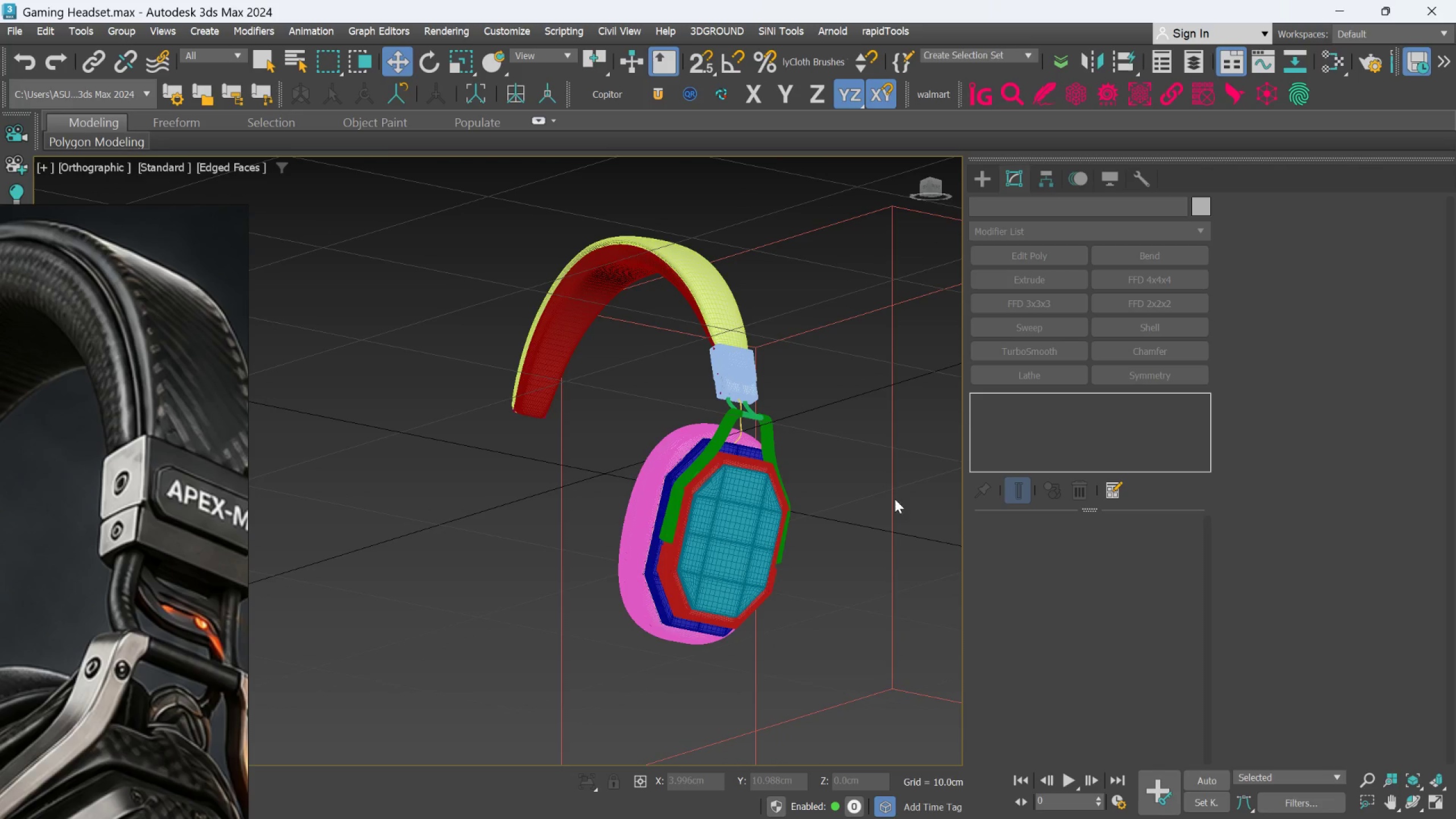 
left_click([889, 503])
 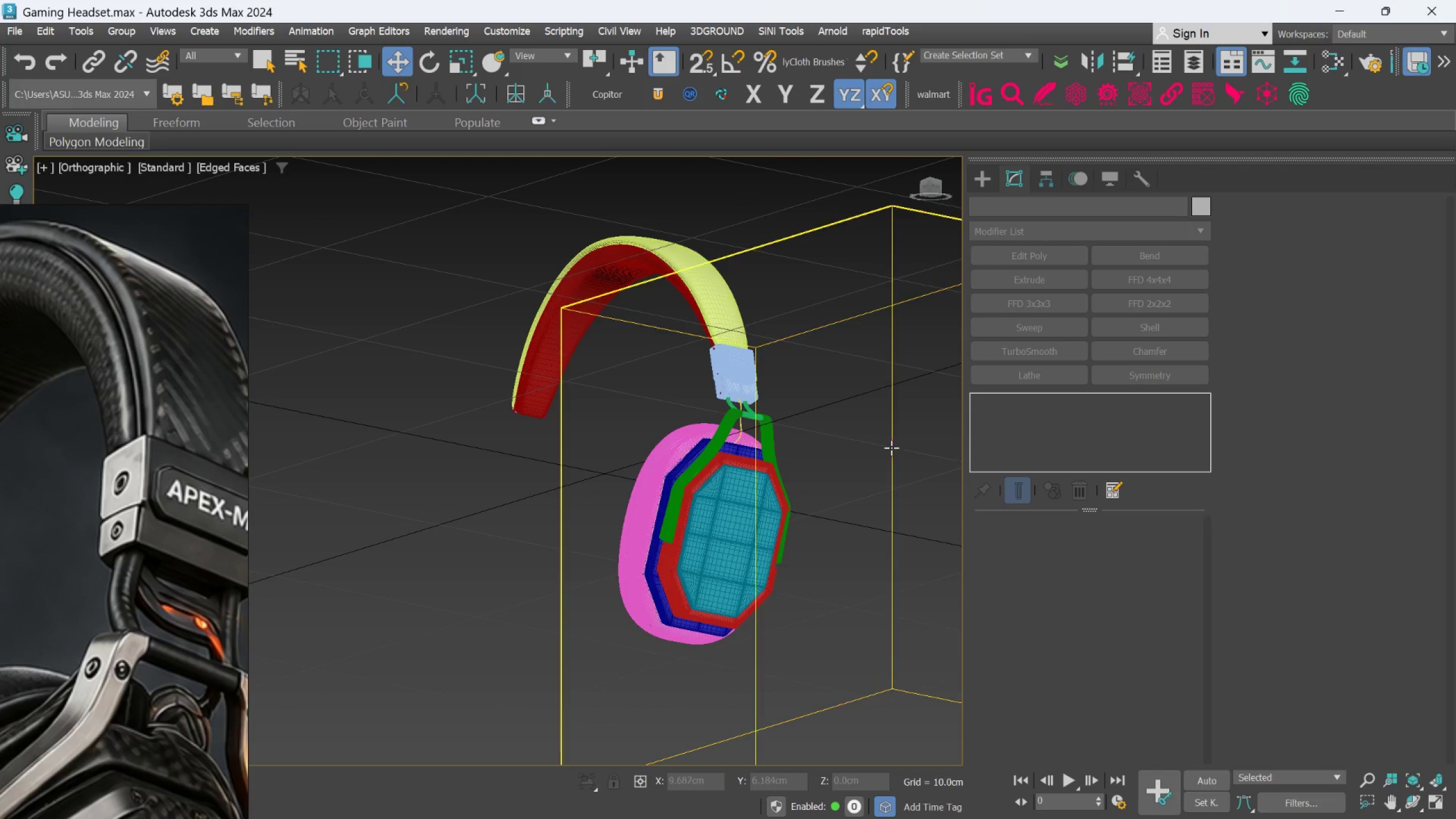 
left_click([894, 441])
 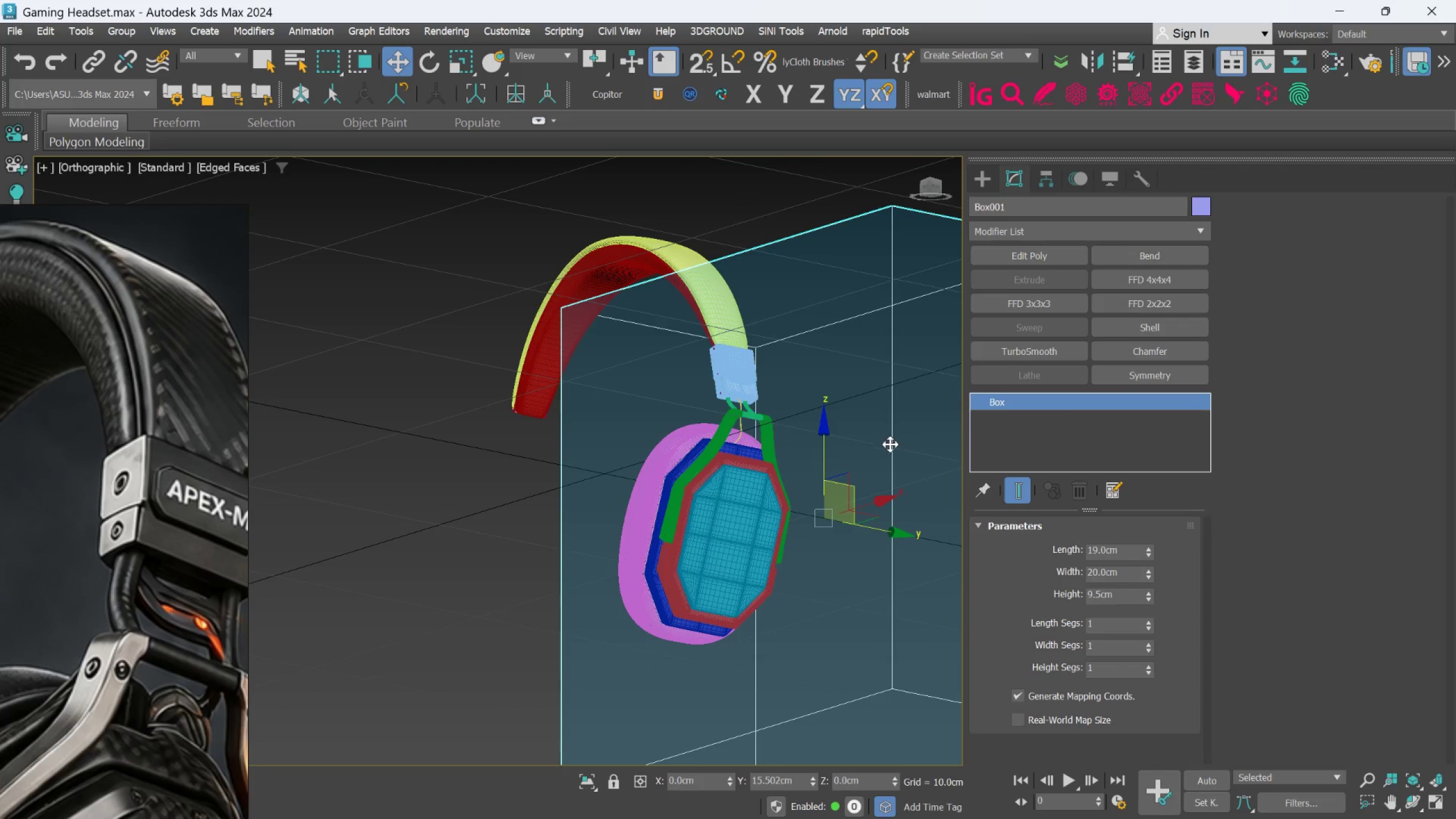 
right_click([890, 445])
 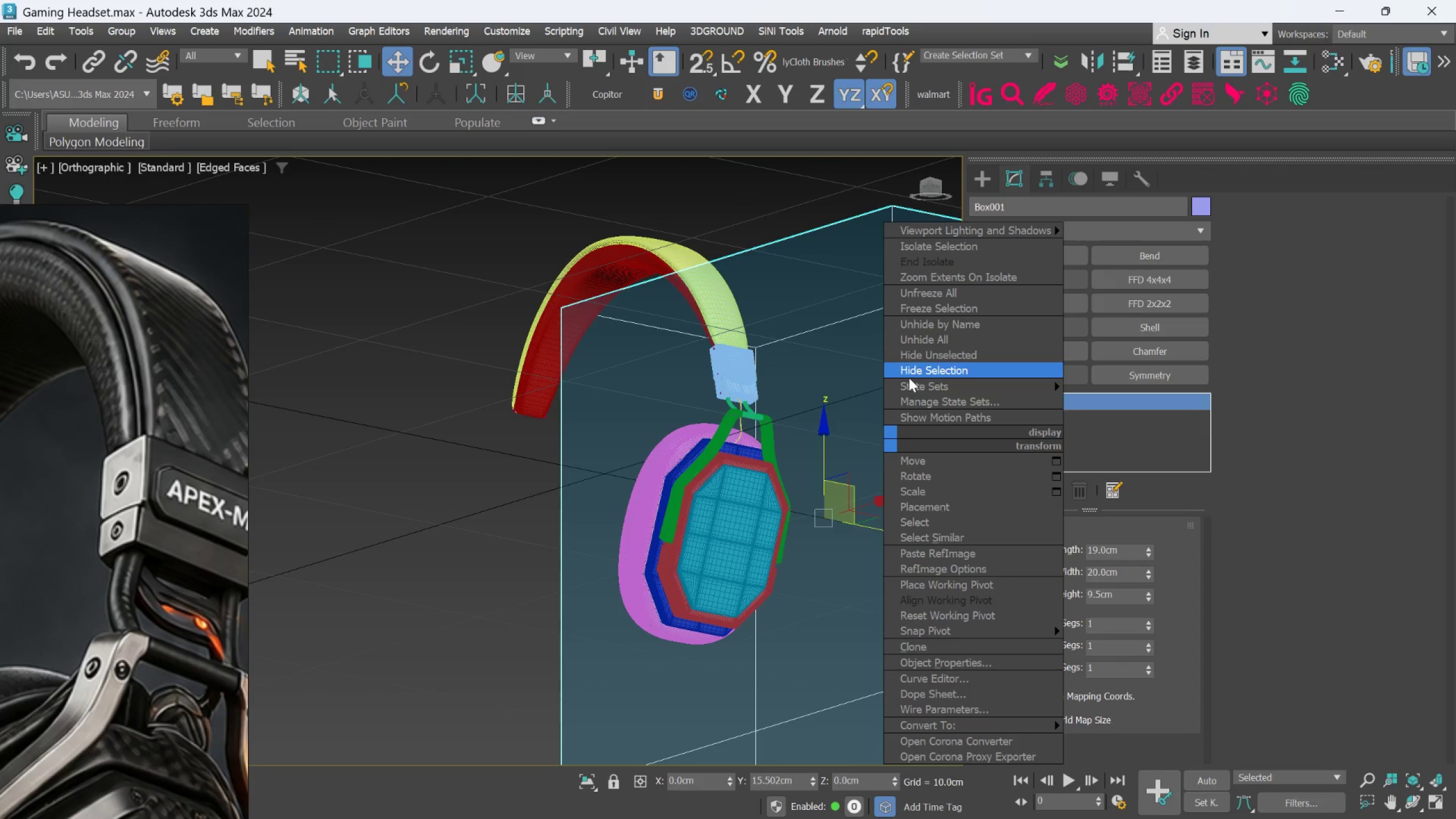 
left_click([909, 375])
 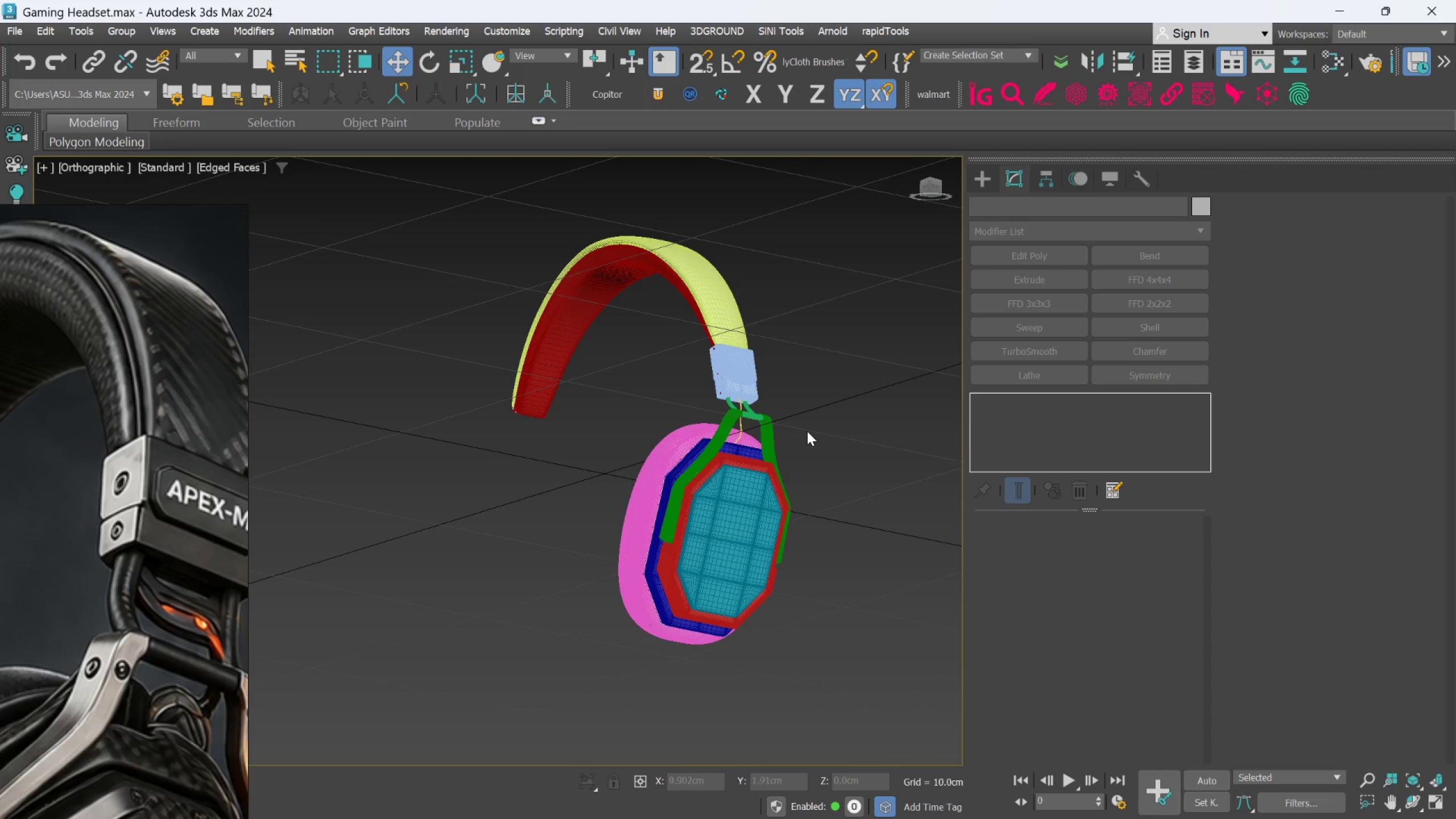 
hold_key(key=AltLeft, duration=0.77)
 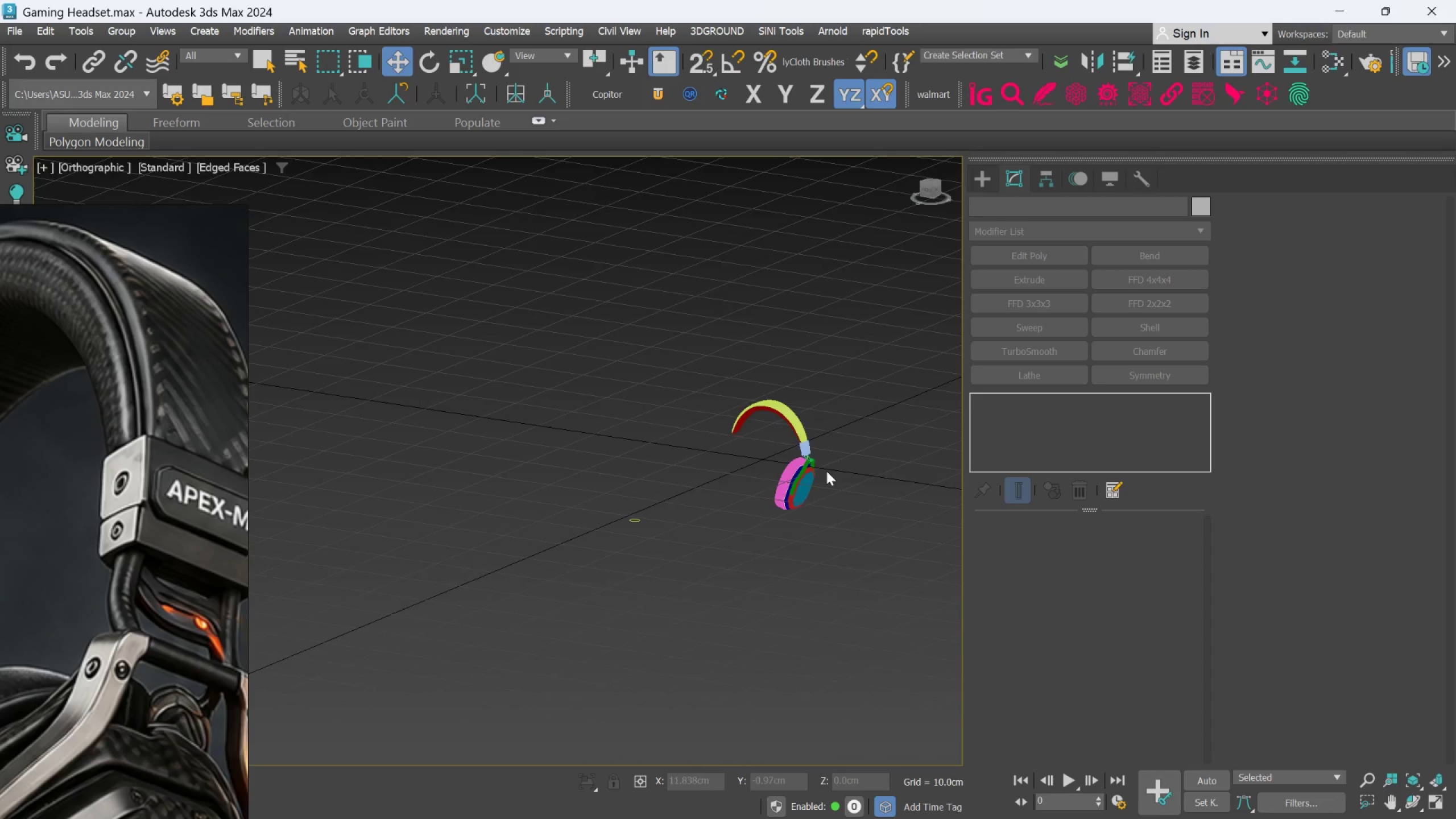 
scroll: coordinate [804, 440], scroll_direction: down, amount: 4.0
 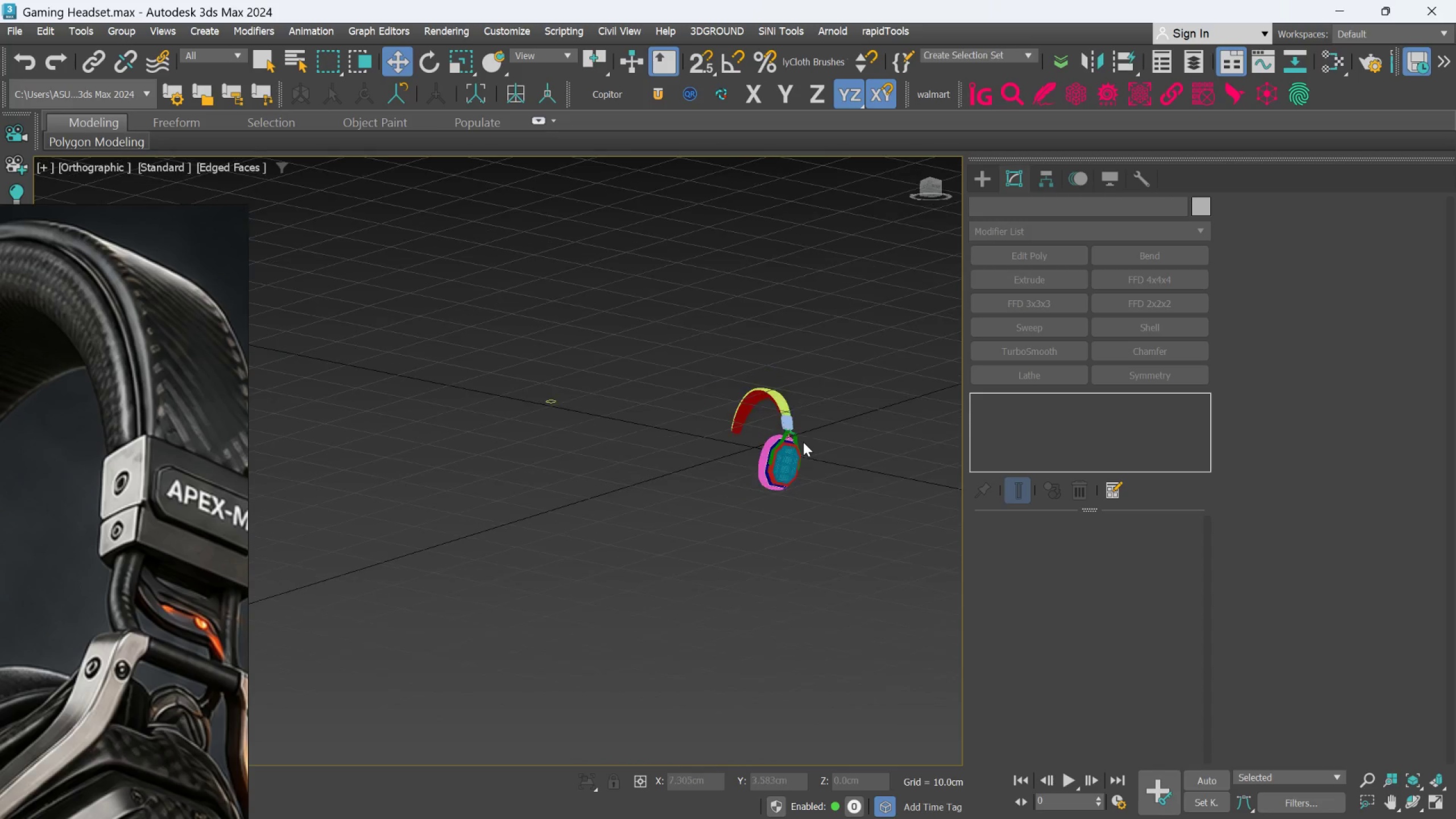 
scroll: coordinate [826, 471], scroll_direction: up, amount: 2.0
 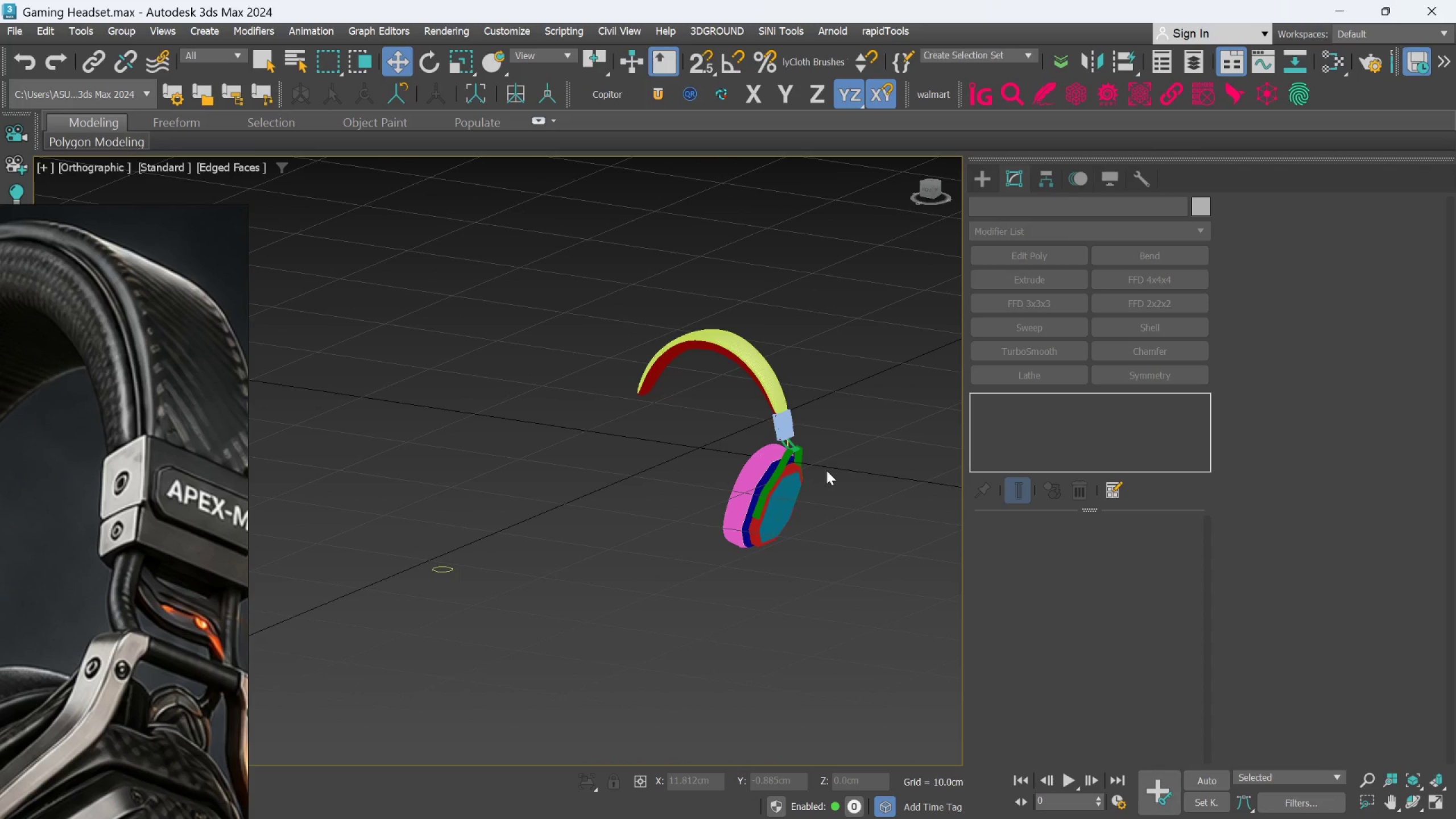 
key(F)
 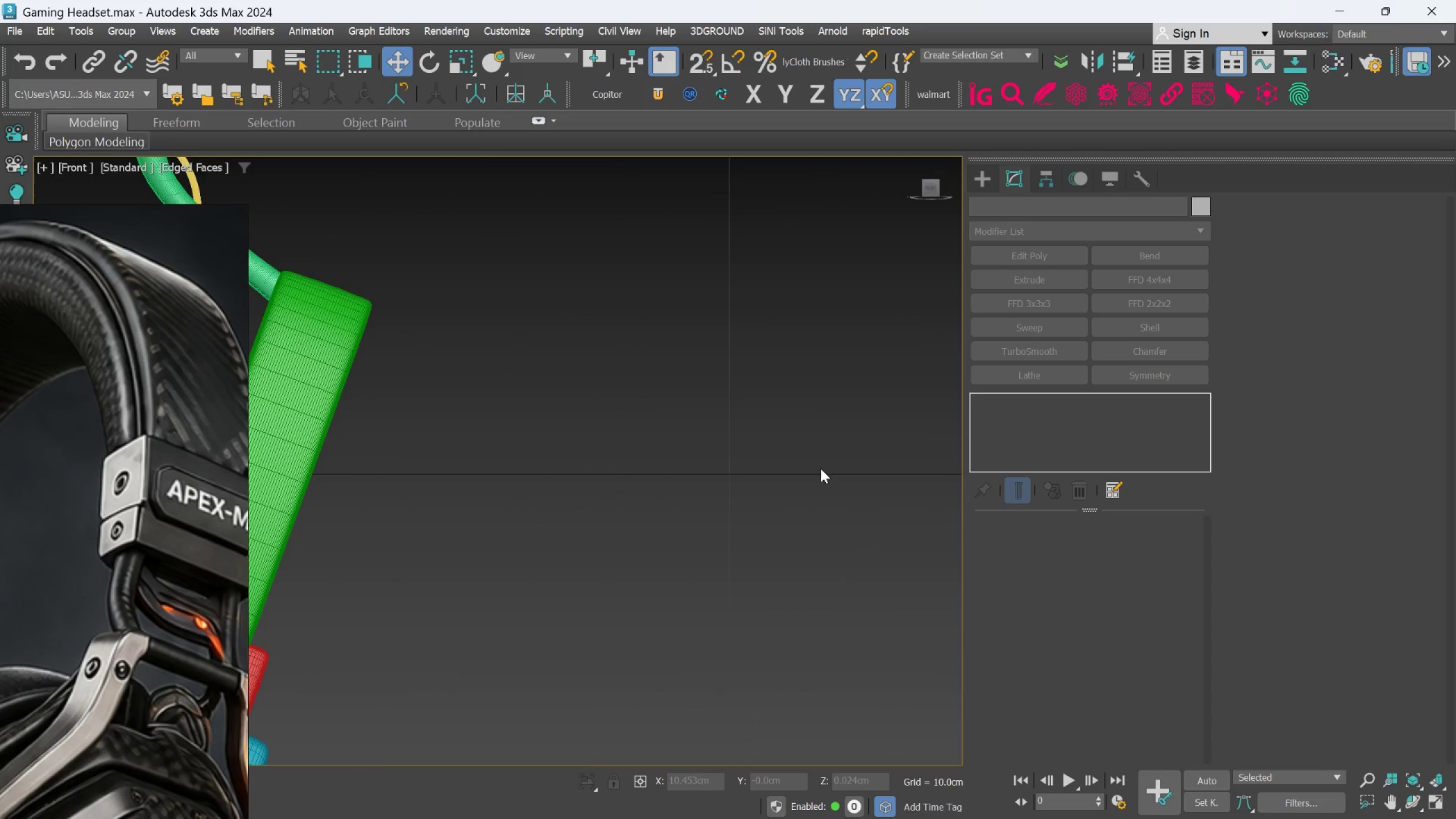 
scroll: coordinate [803, 489], scroll_direction: down, amount: 6.0
 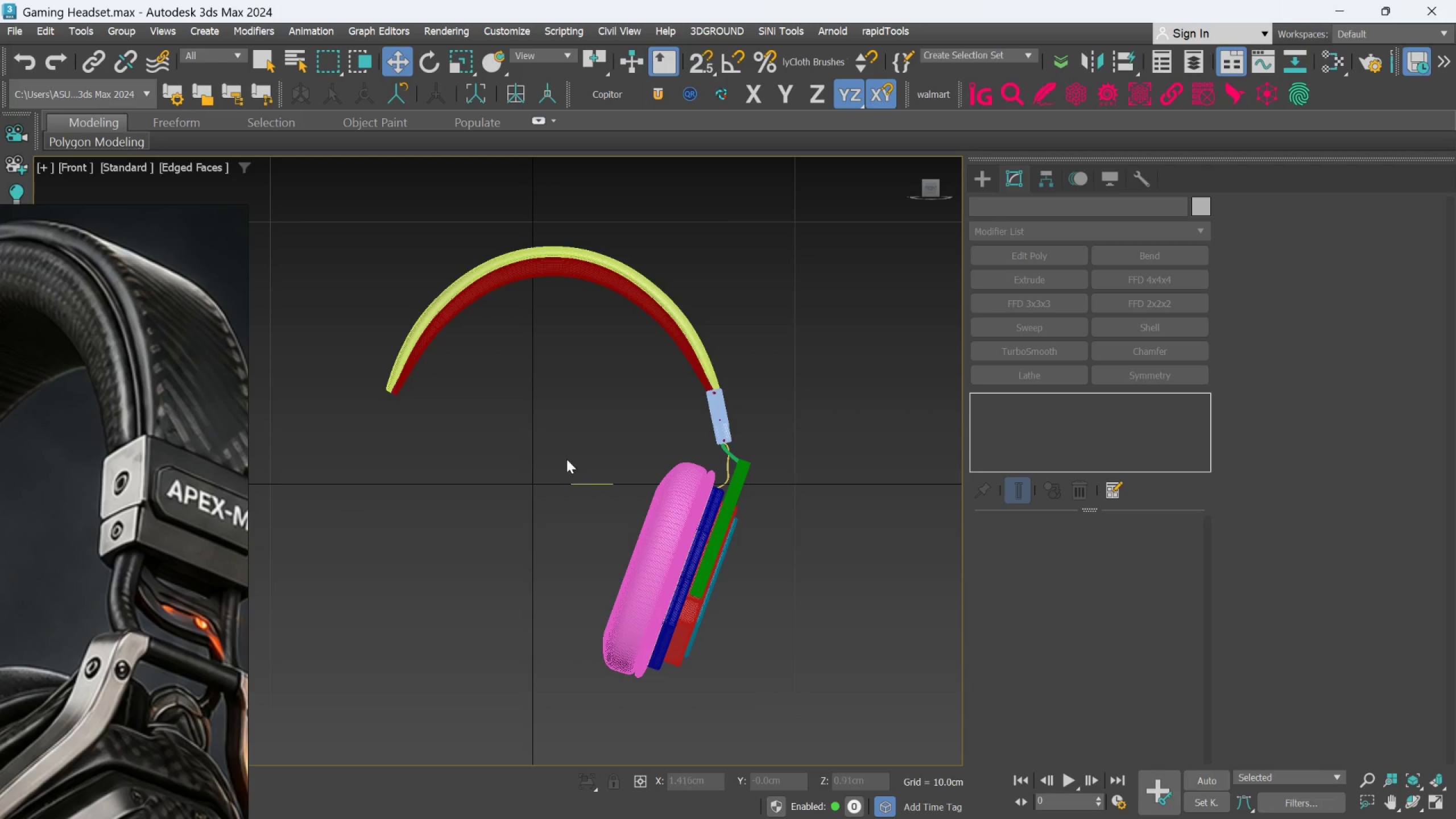 
left_click_drag(start_coordinate=[564, 484], to_coordinate=[590, 506])
 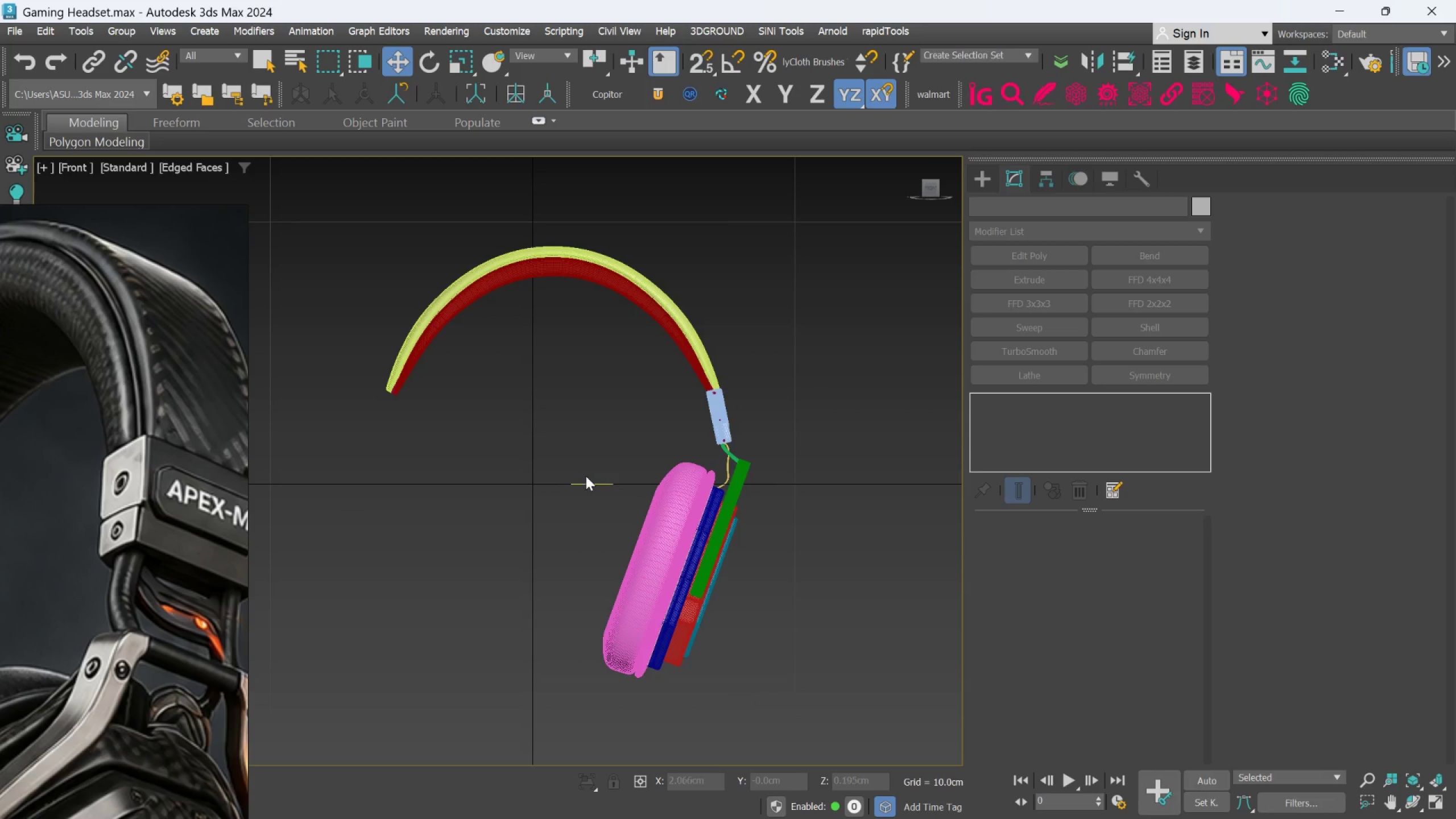 
hold_key(key=AltLeft, duration=0.89)
 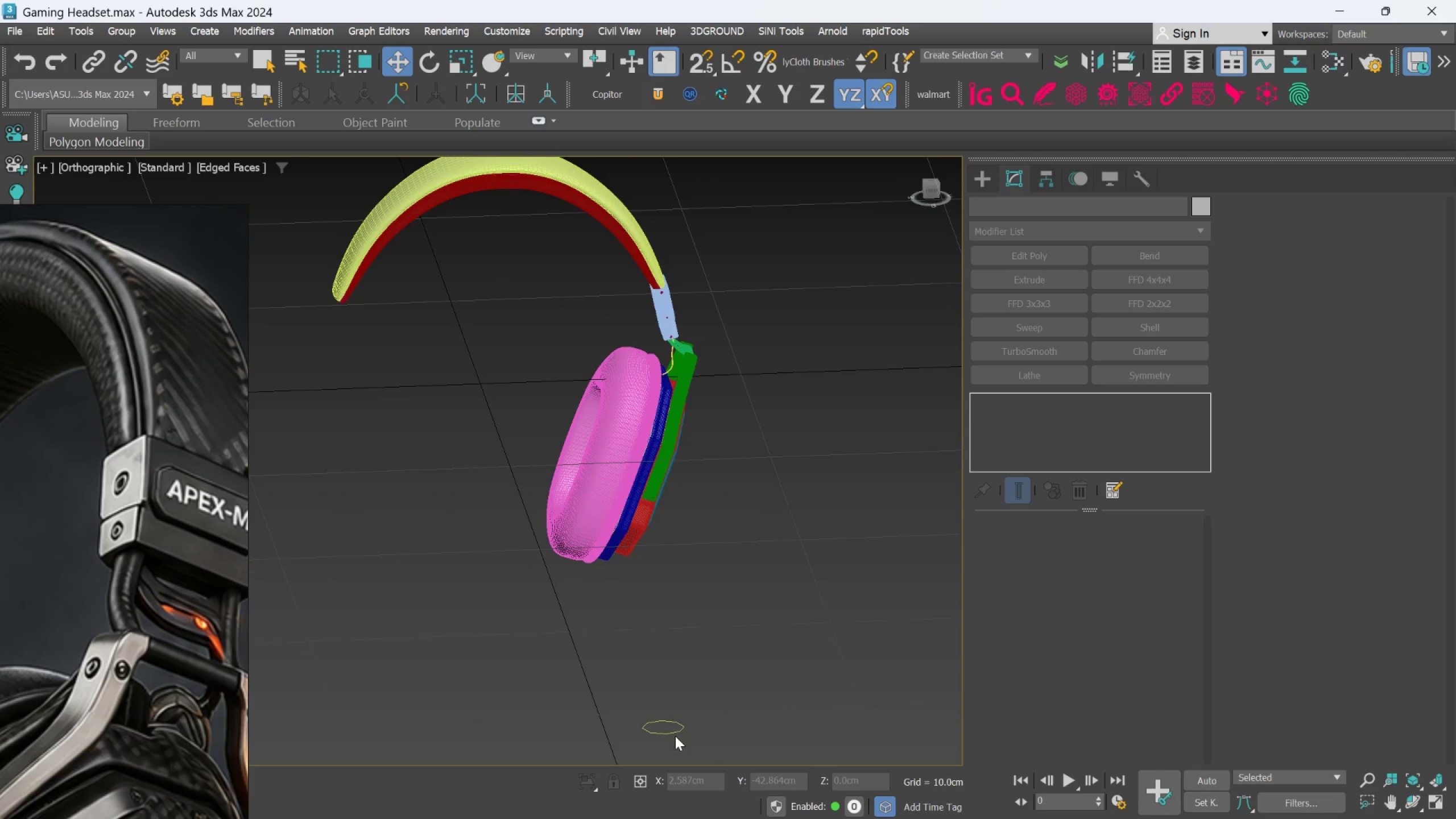 
left_click([673, 730])
 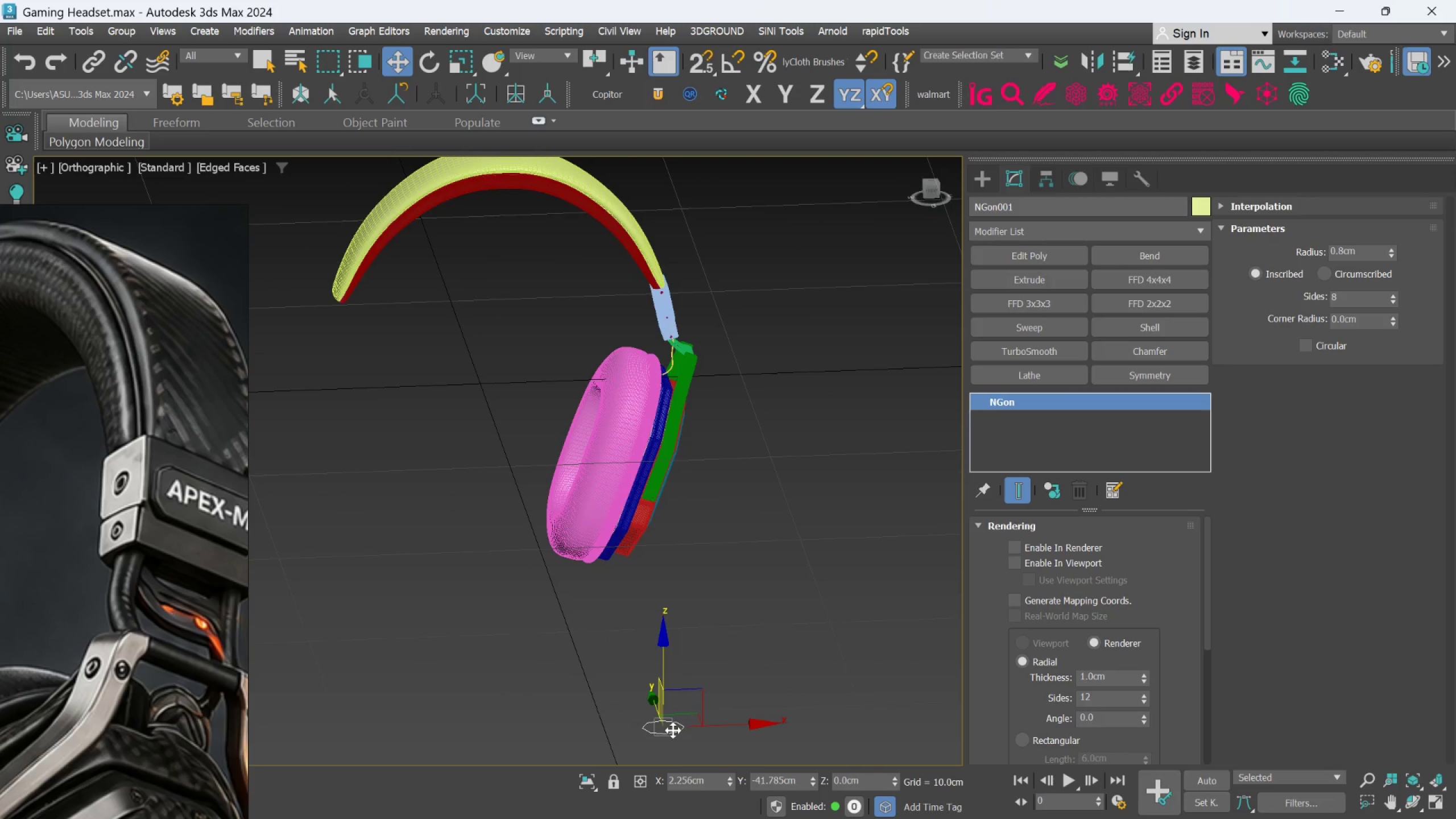 
key(Delete)
 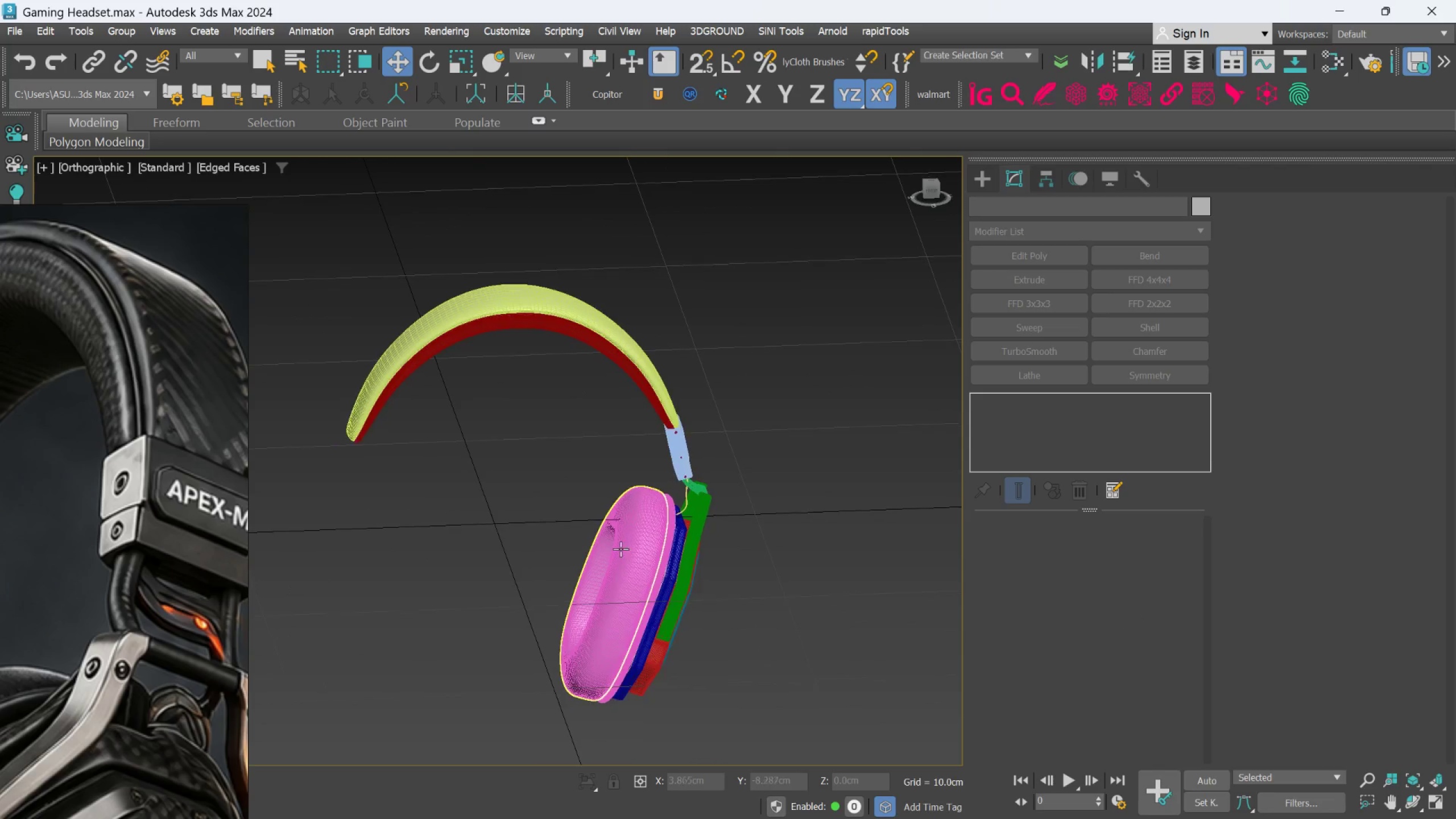 
scroll: coordinate [657, 337], scroll_direction: up, amount: 2.0
 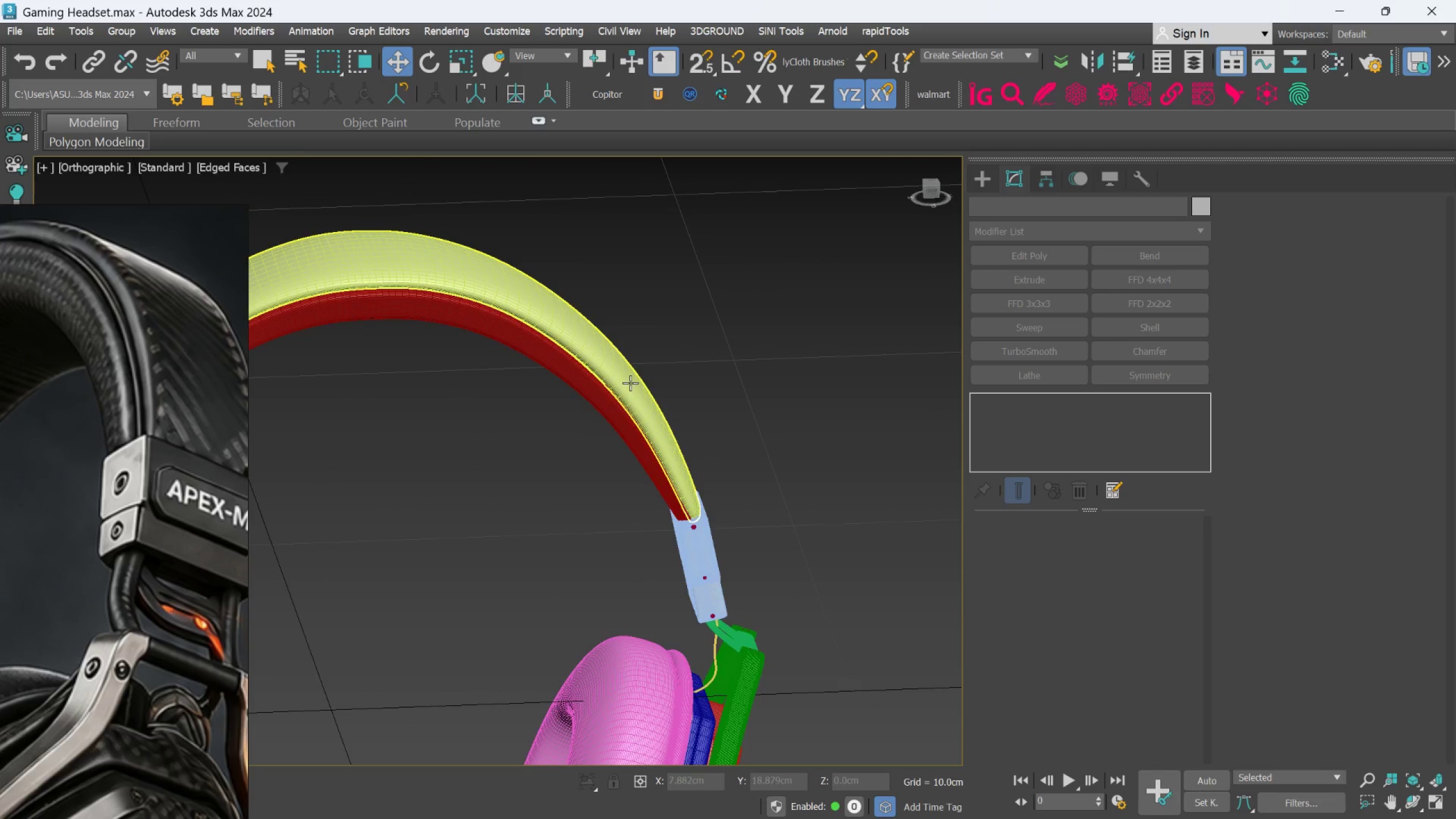 
left_click([630, 383])
 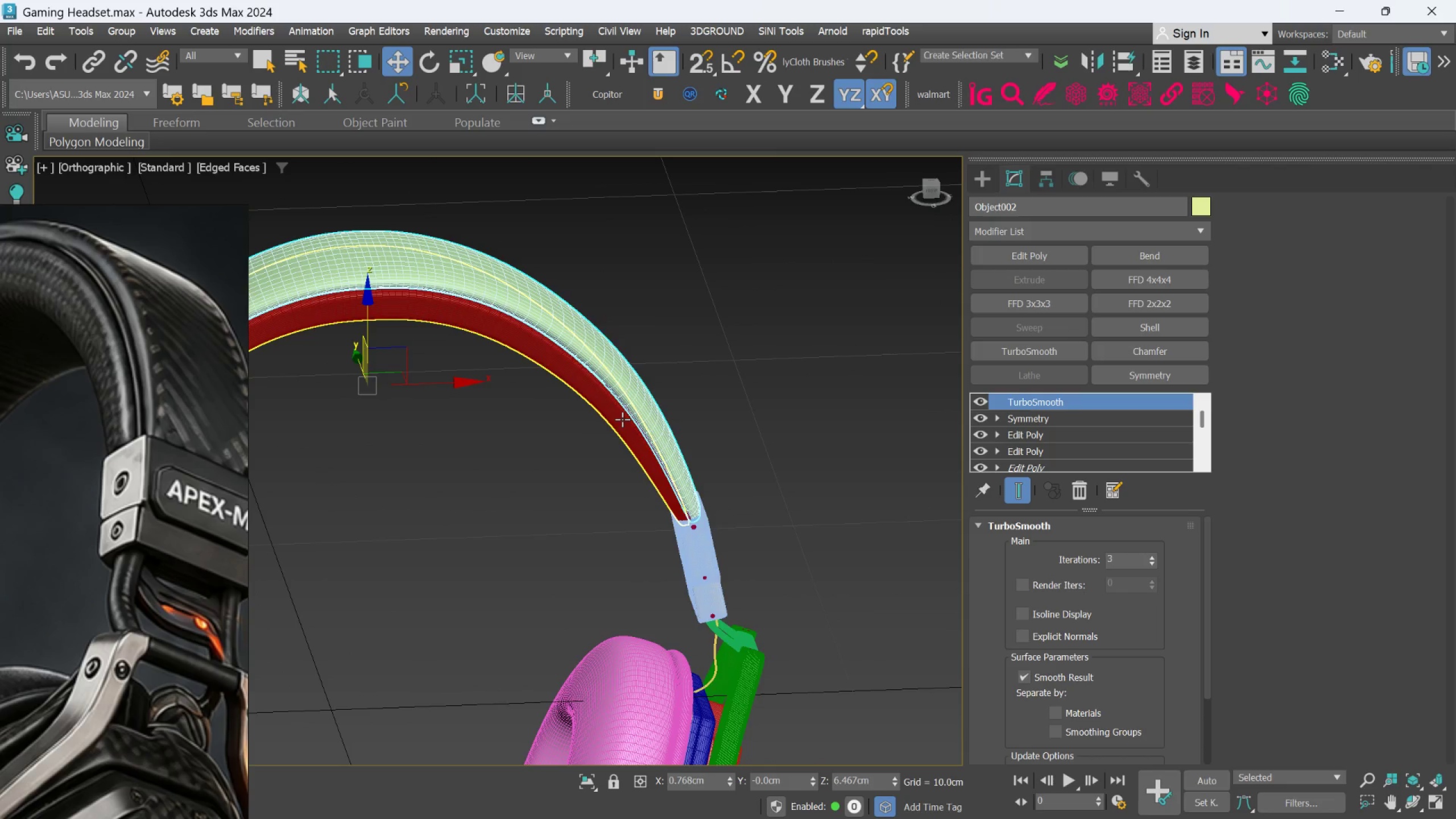 
hold_key(key=ControlLeft, duration=0.69)
left_click([622, 420])
 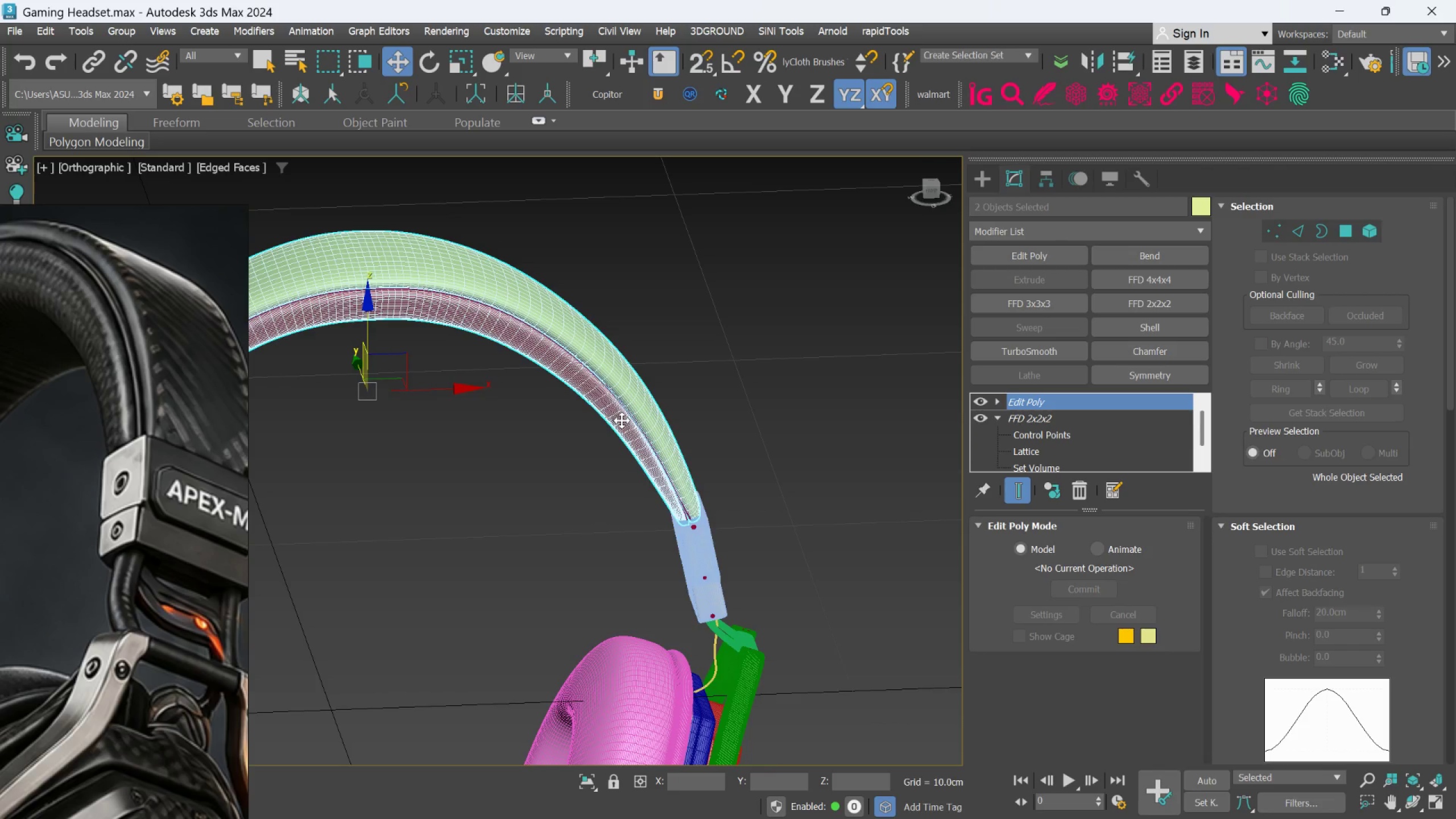 
scroll: coordinate [624, 419], scroll_direction: down, amount: 2.0
 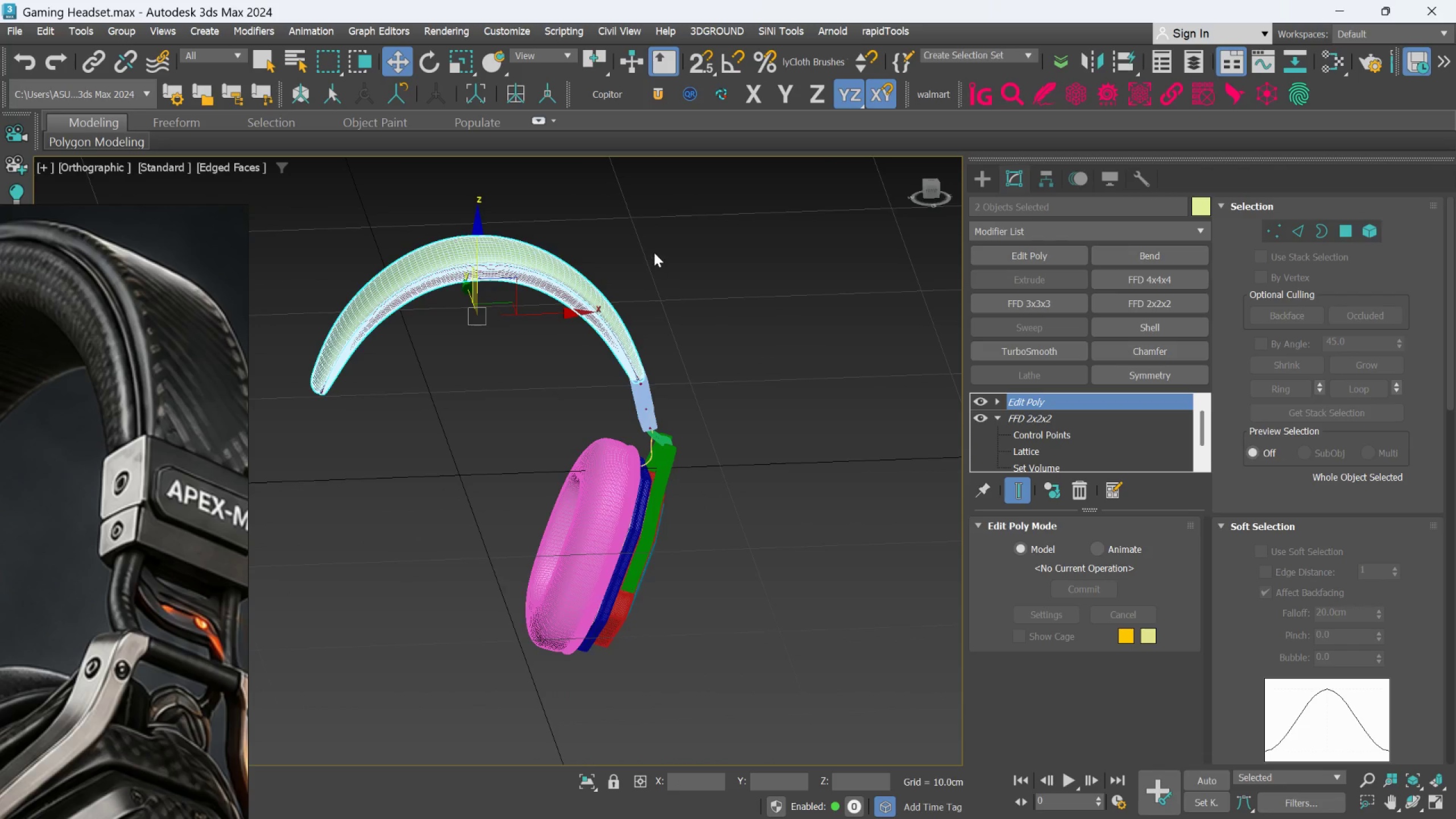 
hold_key(key=AltLeft, duration=0.48)
 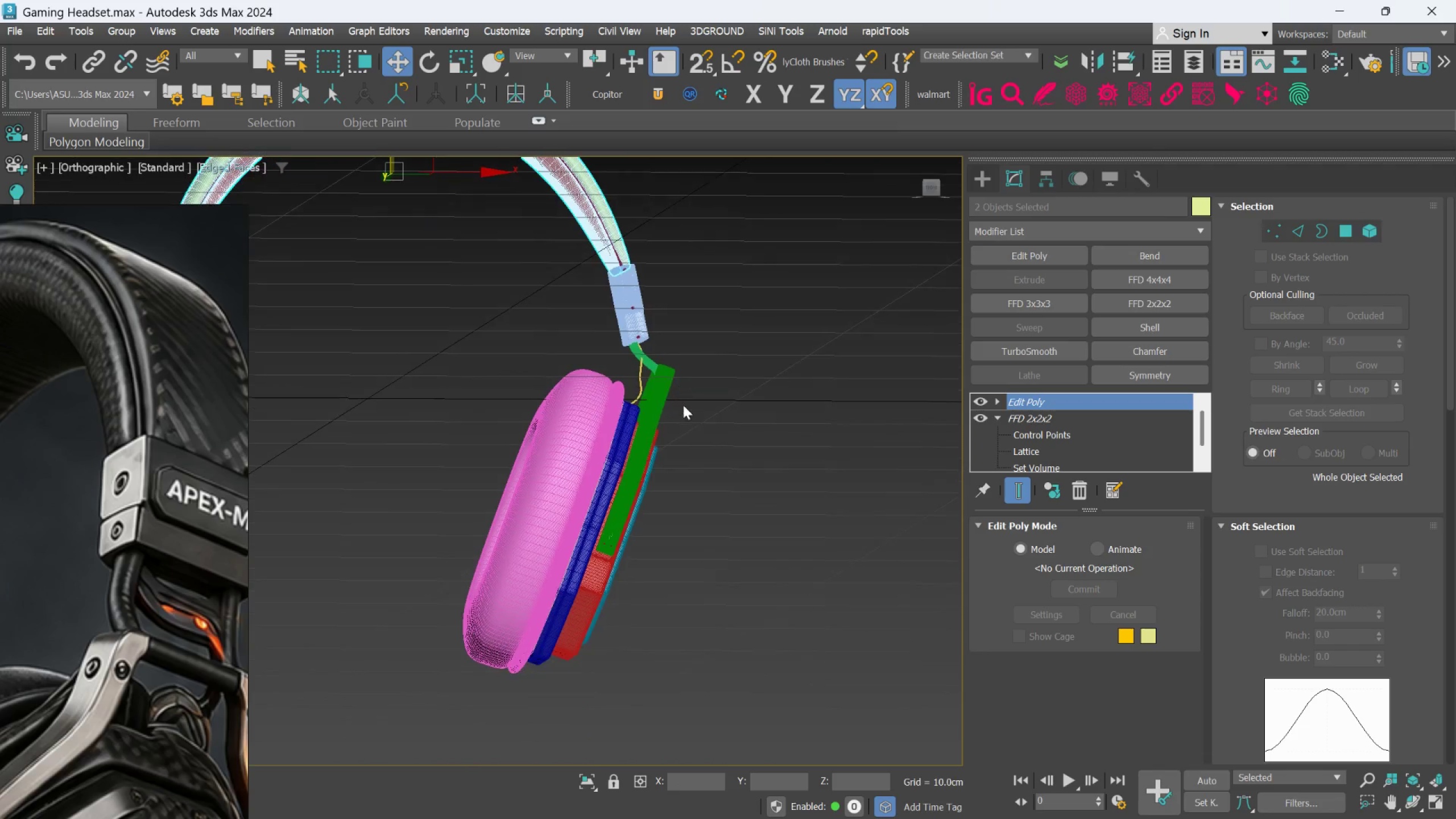 
scroll: coordinate [680, 470], scroll_direction: up, amount: 1.0
 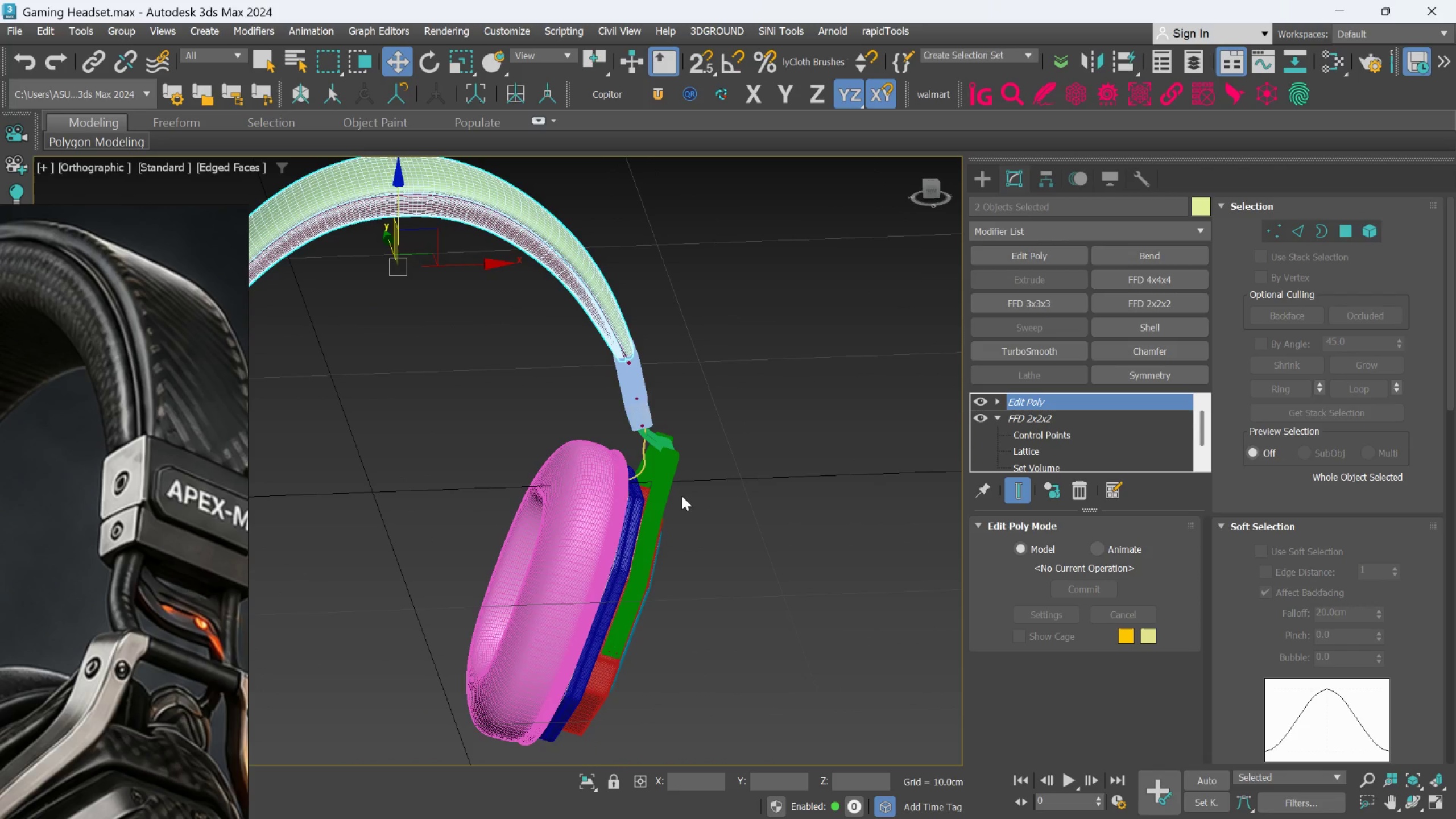 
hold_key(key=AltLeft, duration=0.38)
 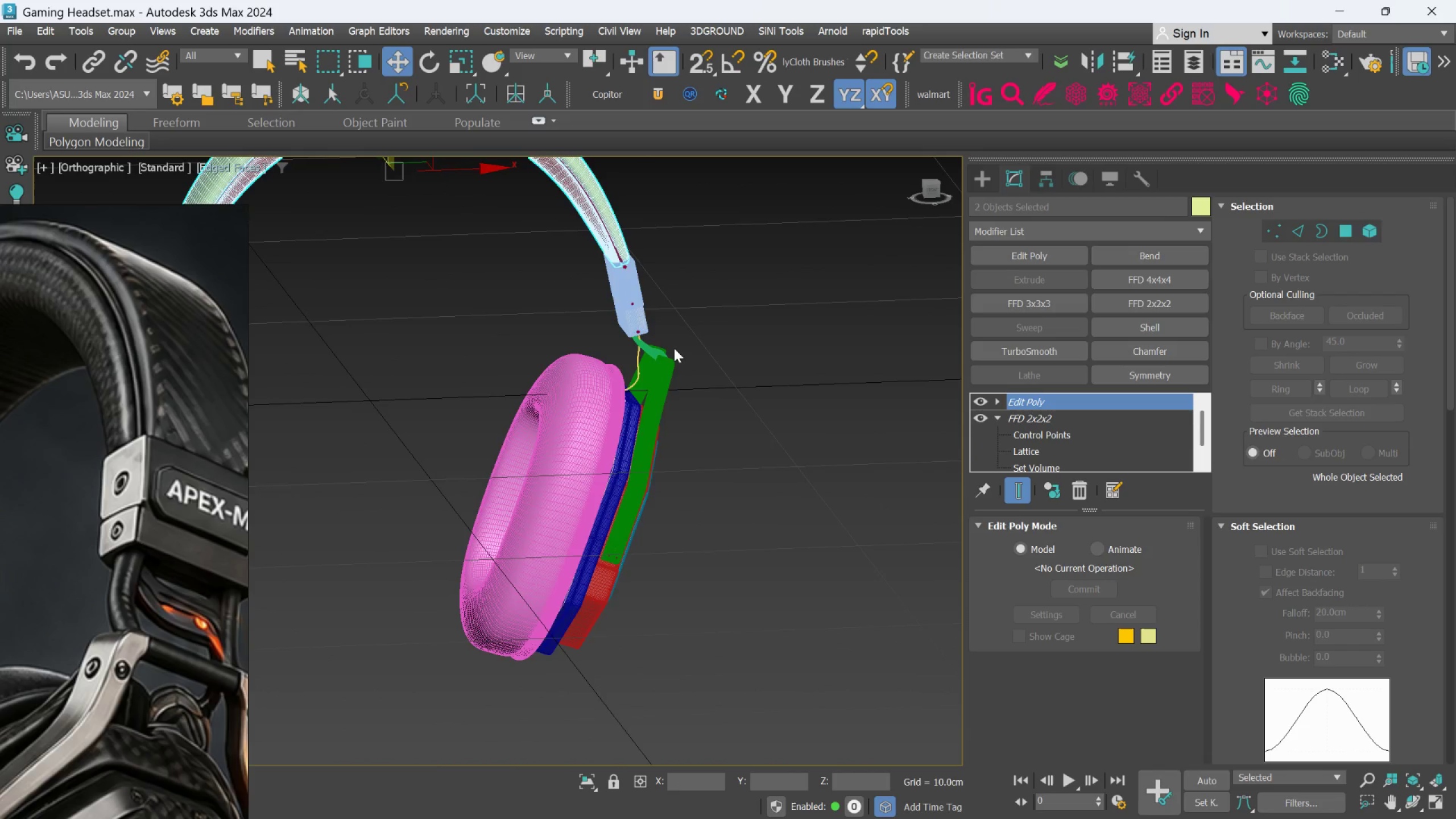 
scroll: coordinate [702, 482], scroll_direction: none, amount: 0.0
 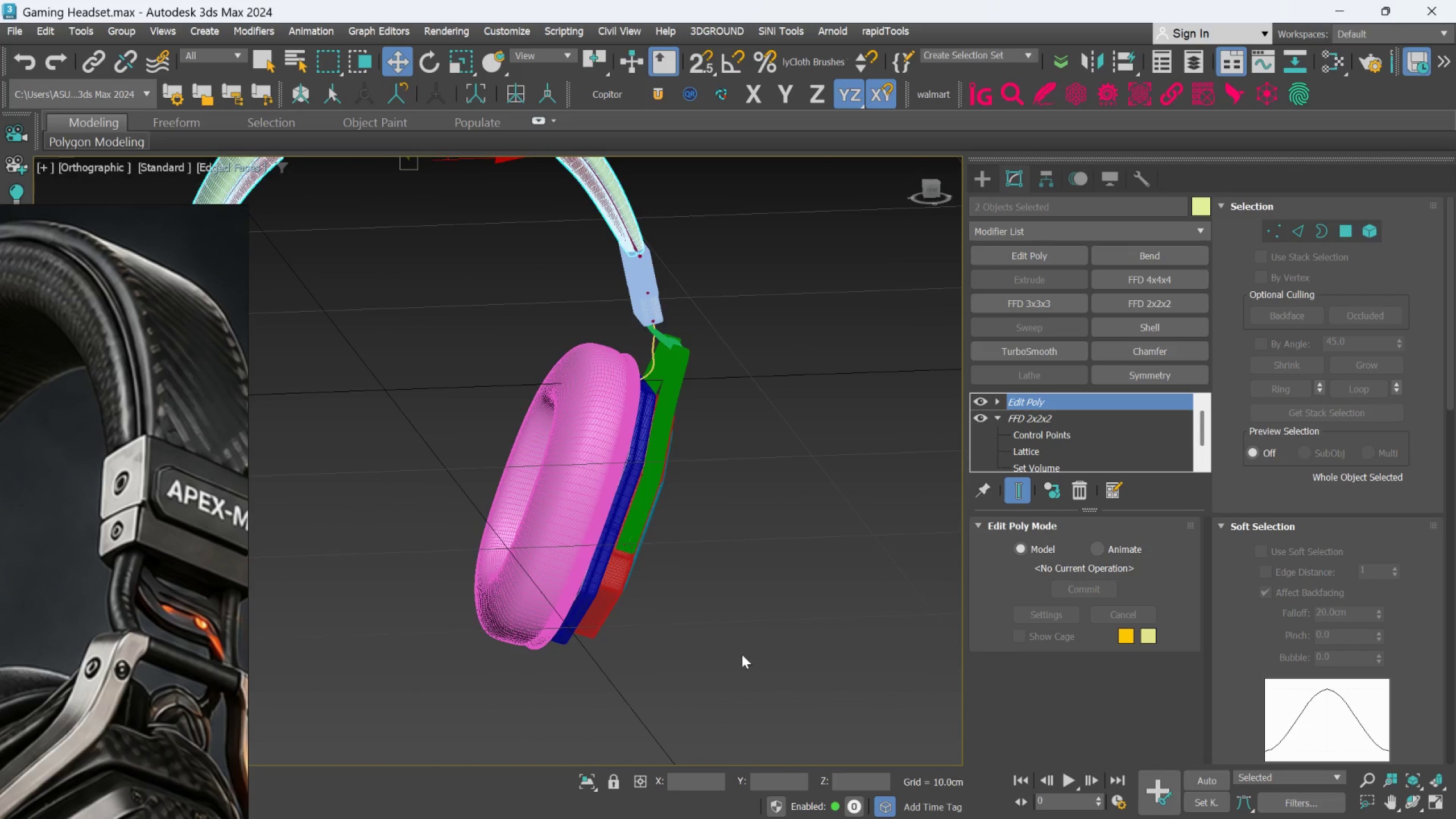 
left_click_drag(start_coordinate=[737, 676], to_coordinate=[480, 276])
 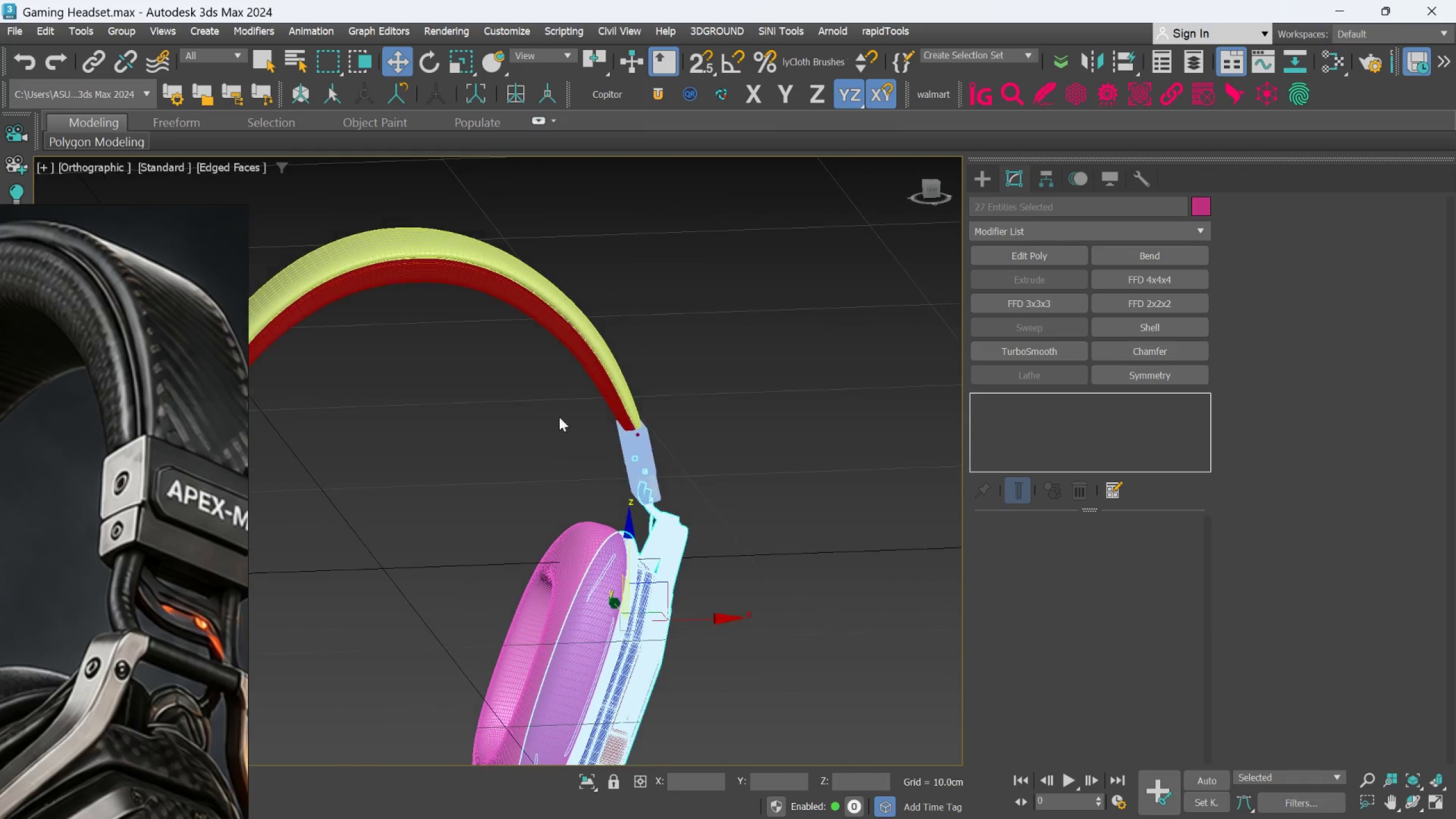 
left_click([586, 333])
 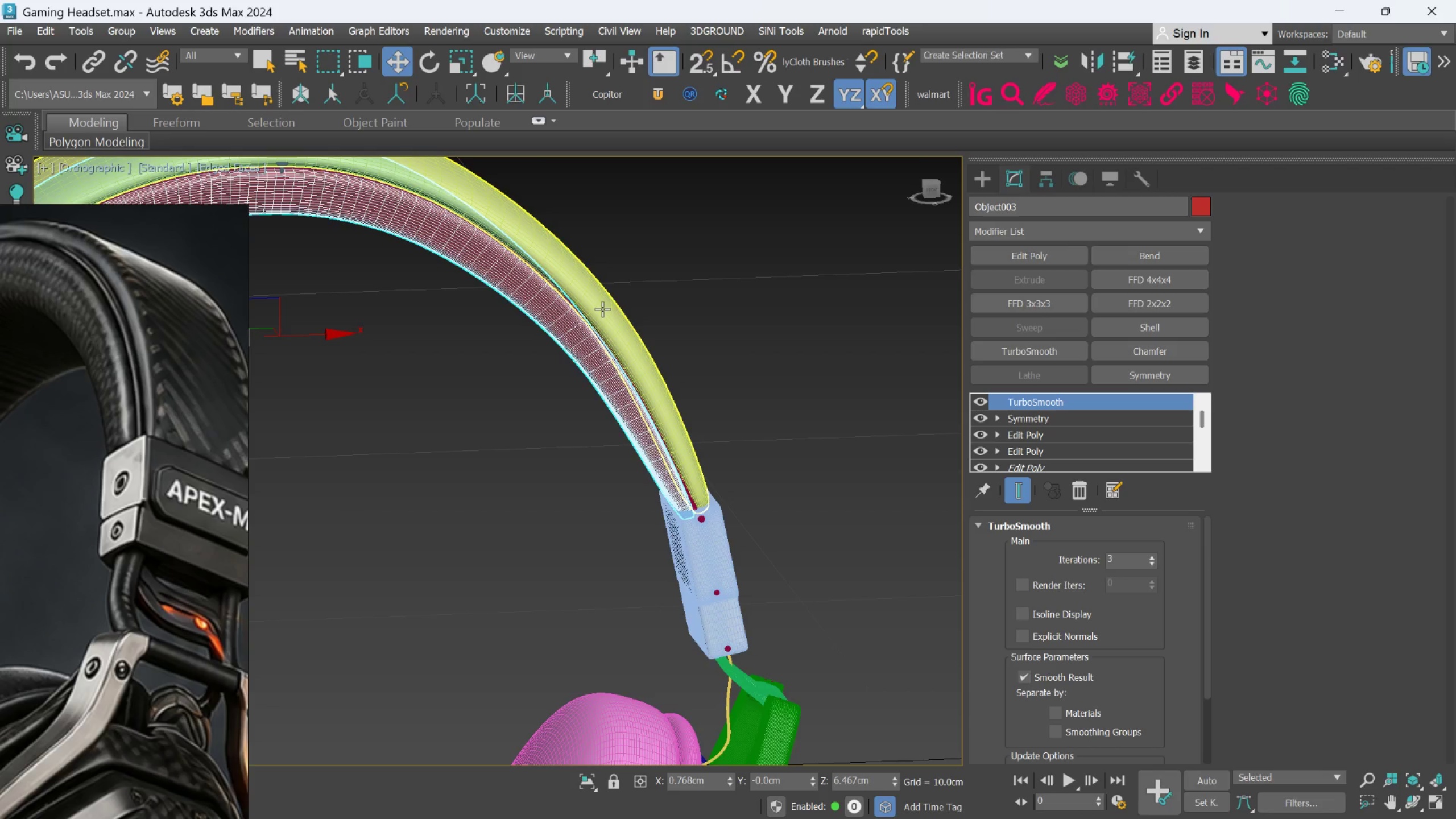 
scroll: coordinate [602, 307], scroll_direction: up, amount: 4.0
 